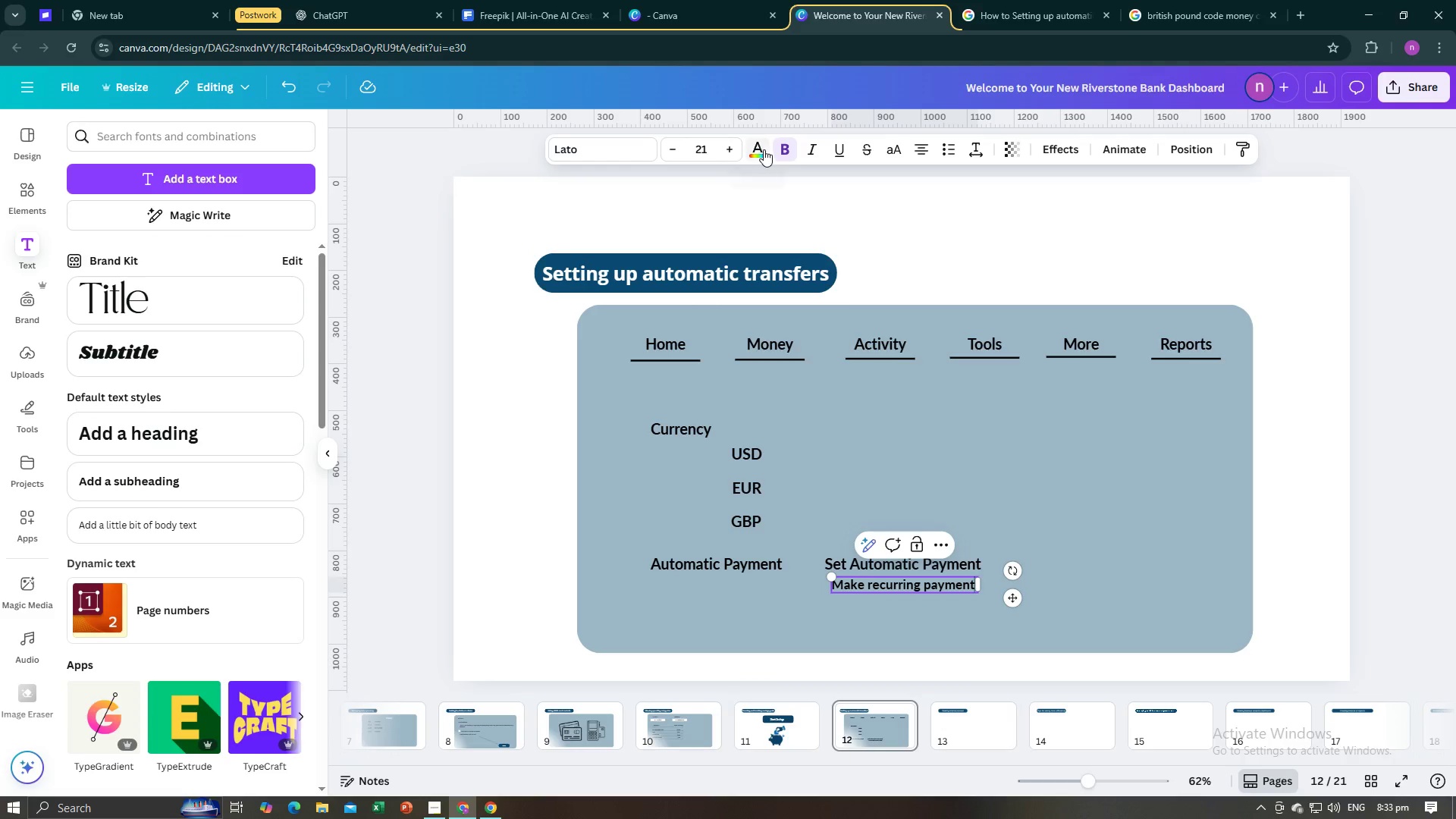 
left_click([752, 150])
 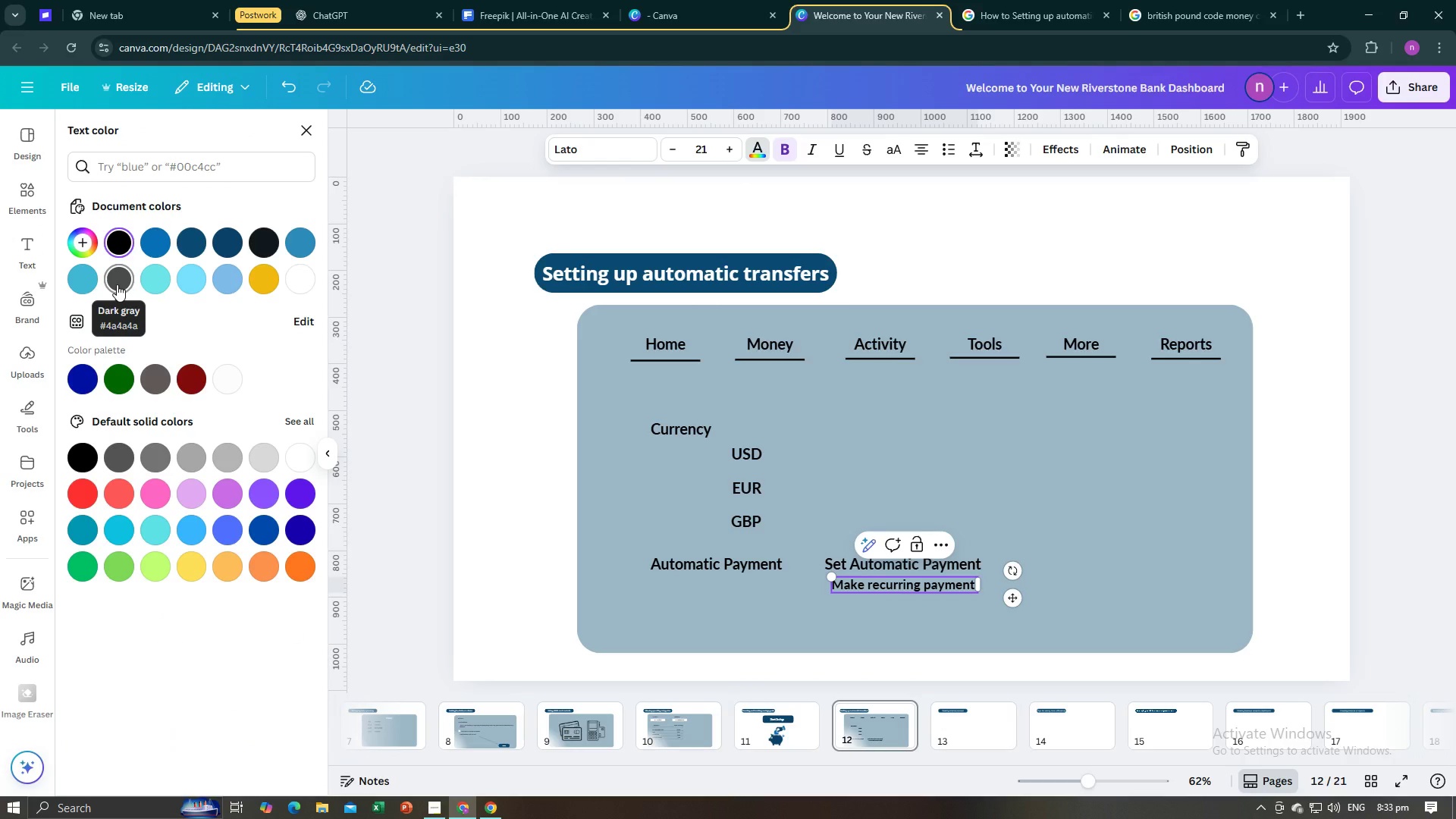 
left_click([117, 284])
 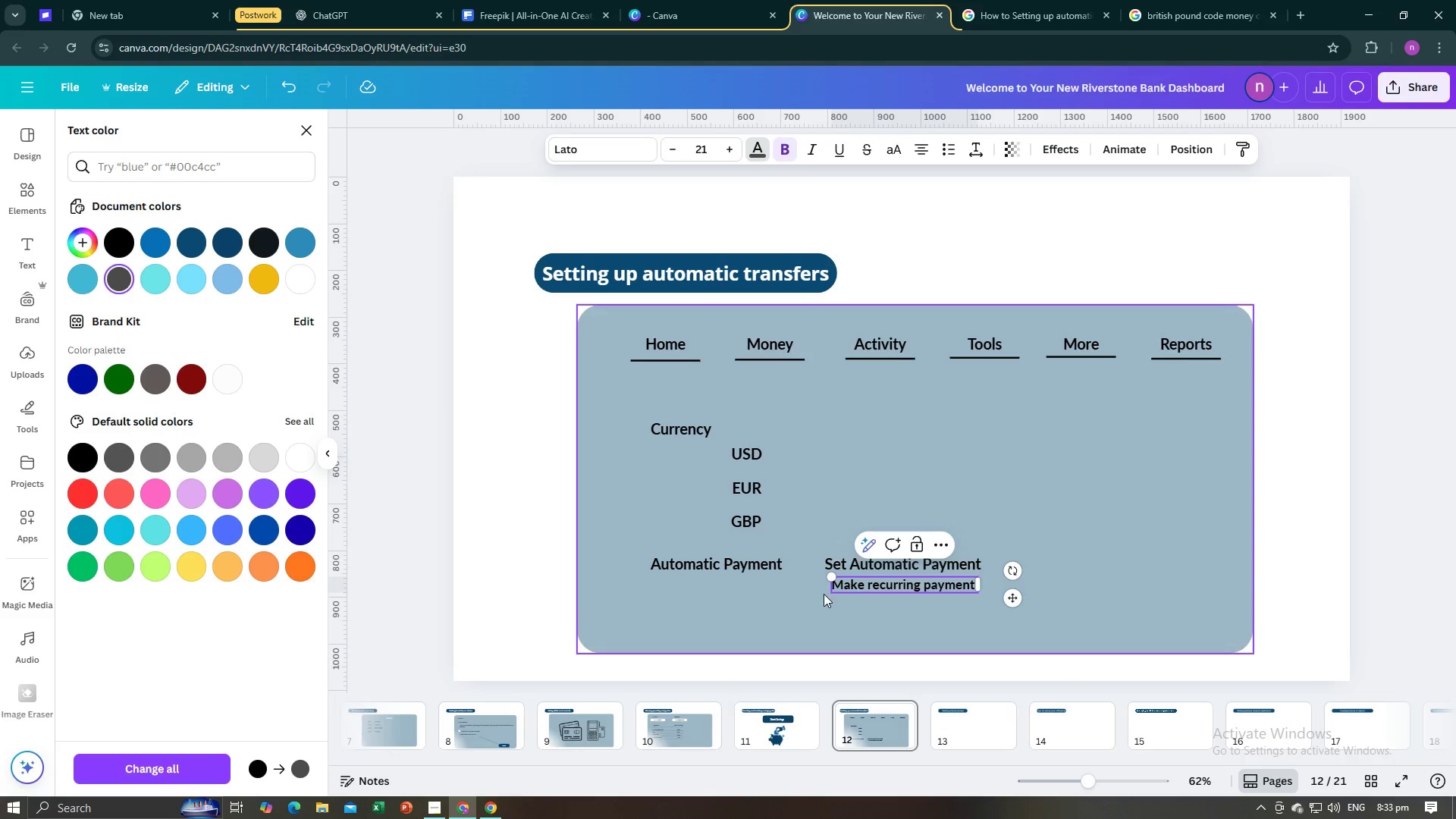 
left_click([860, 585])
 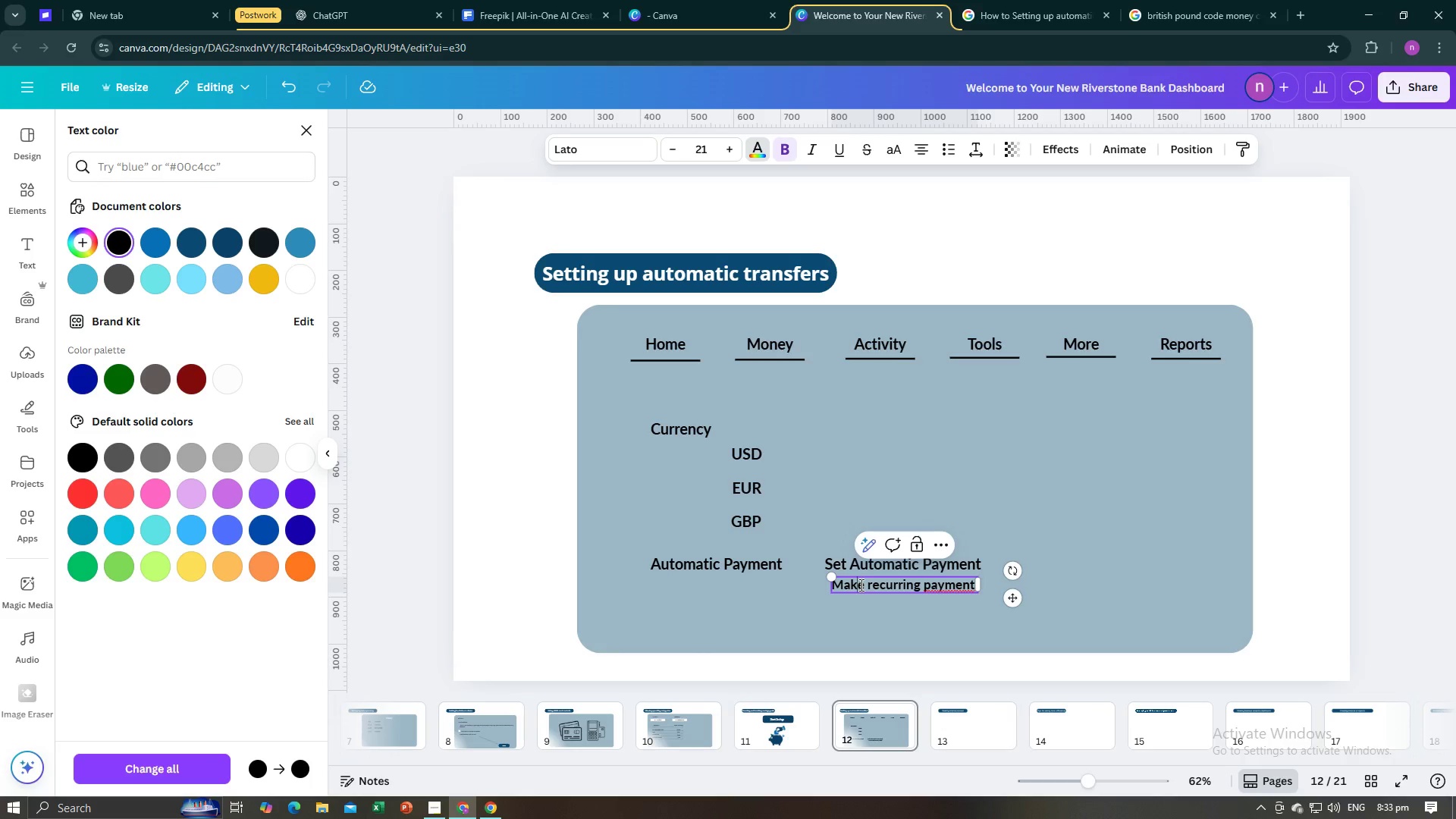 
key(Control+A)
 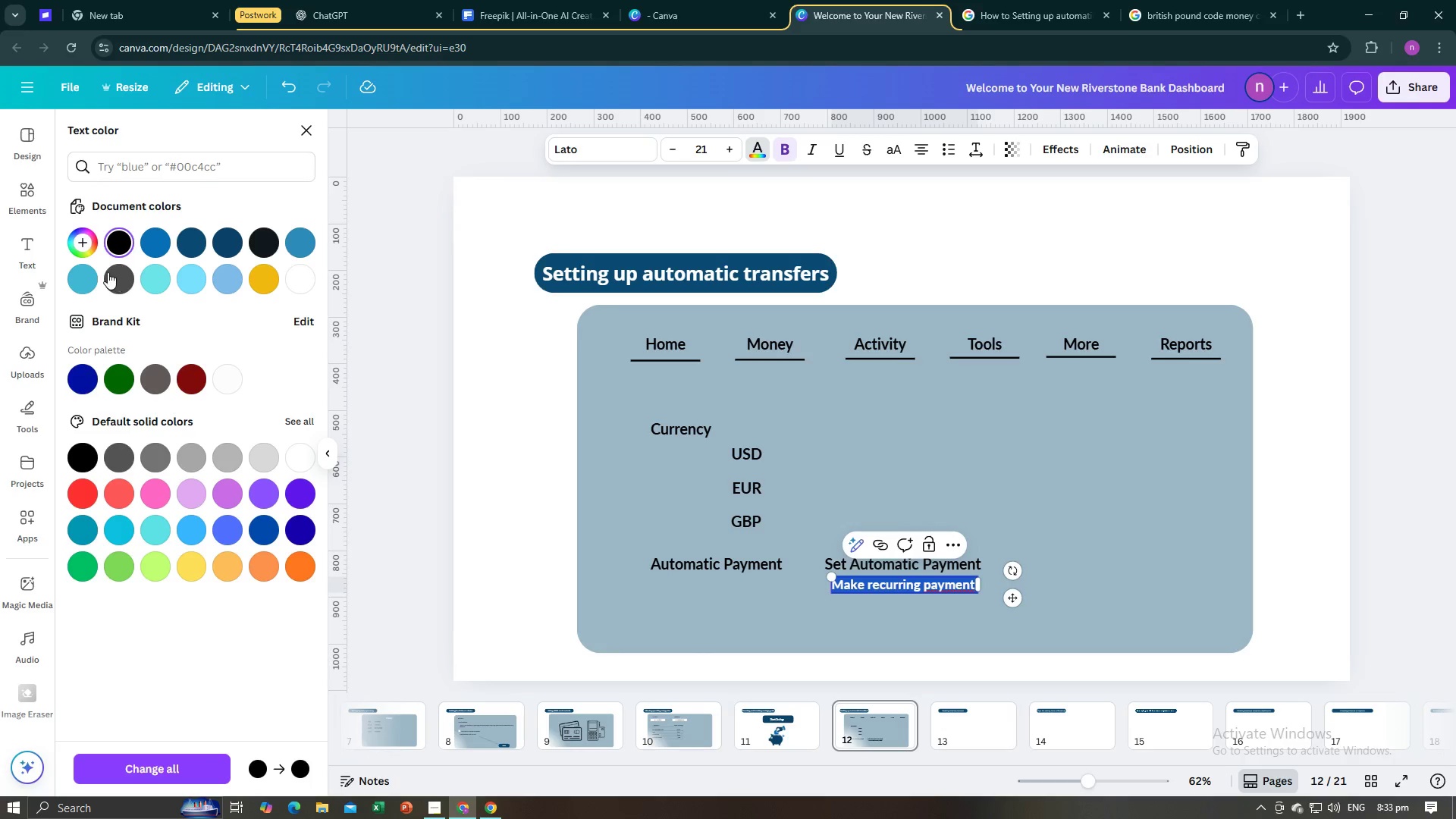 
left_click([108, 272])
 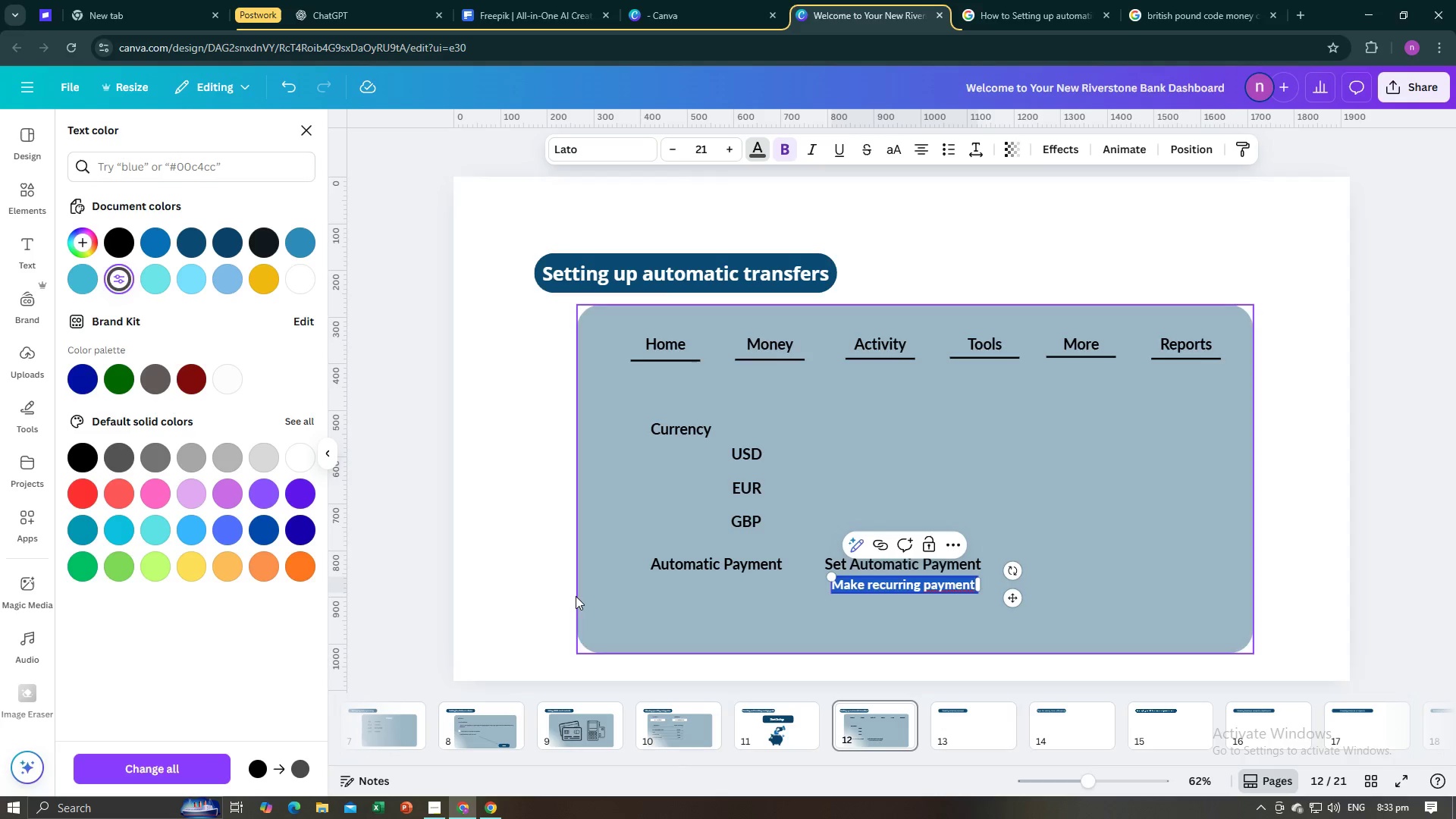 
left_click([576, 596])
 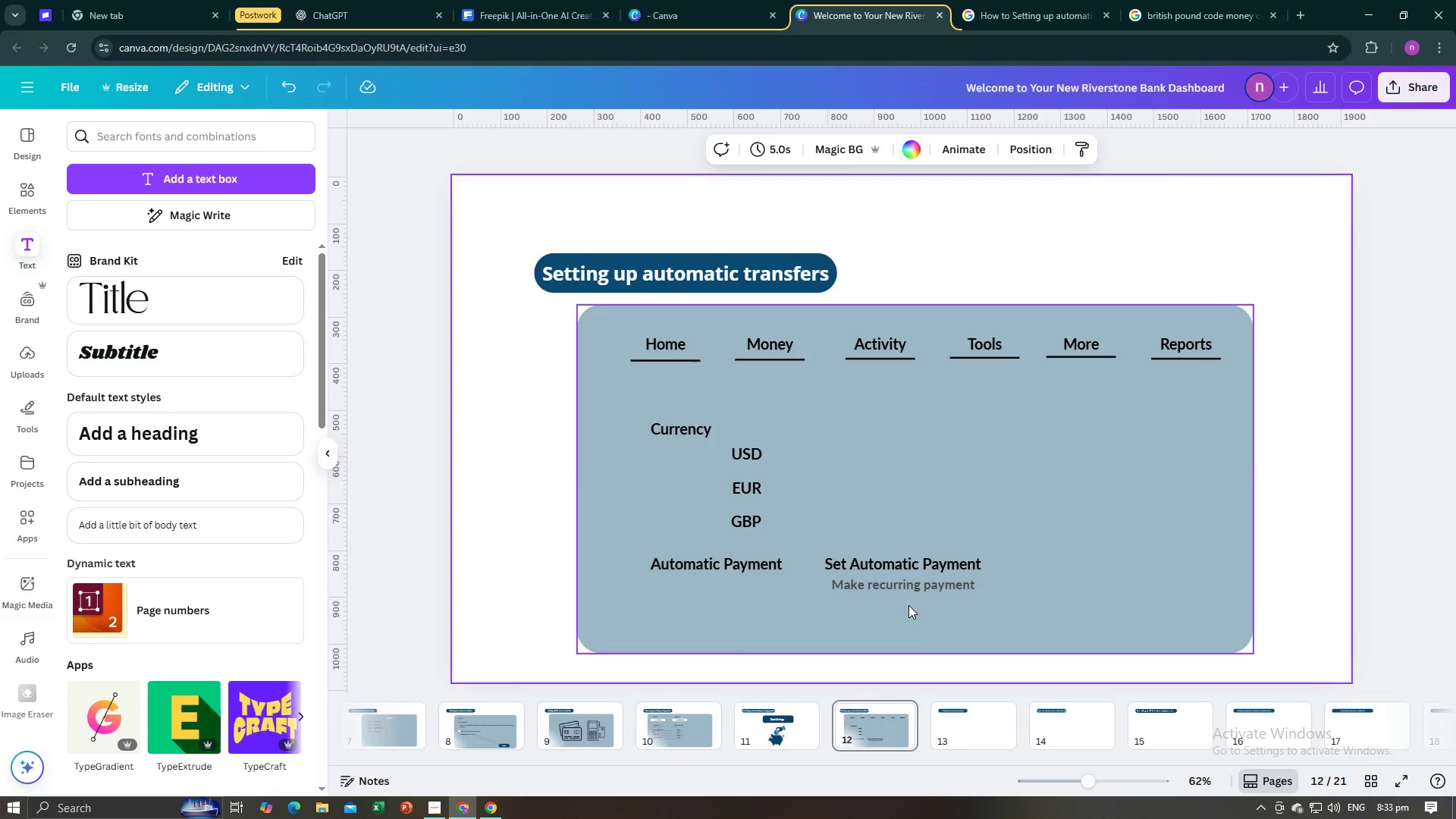 
left_click([908, 605])
 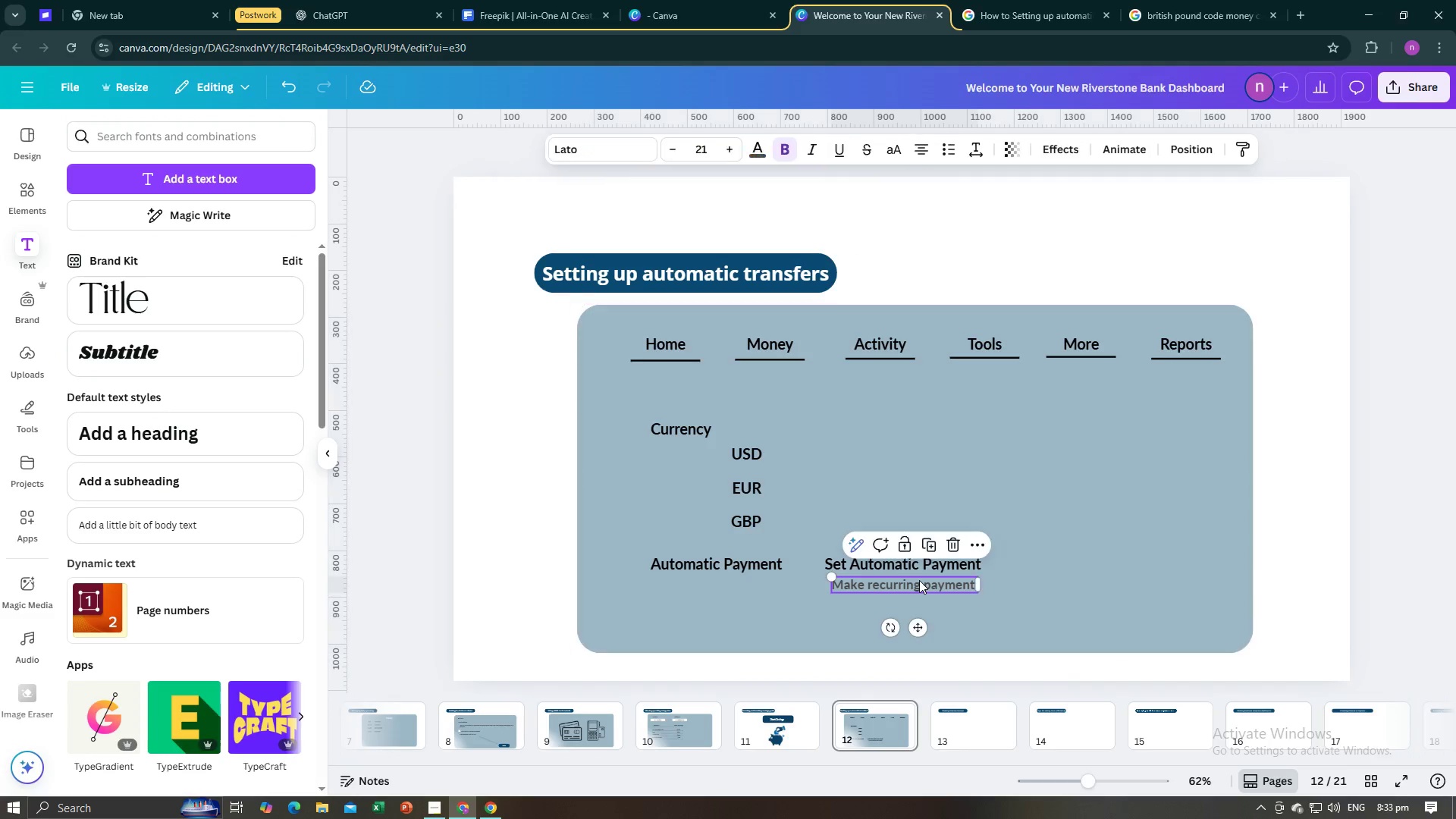 
left_click([919, 580])
 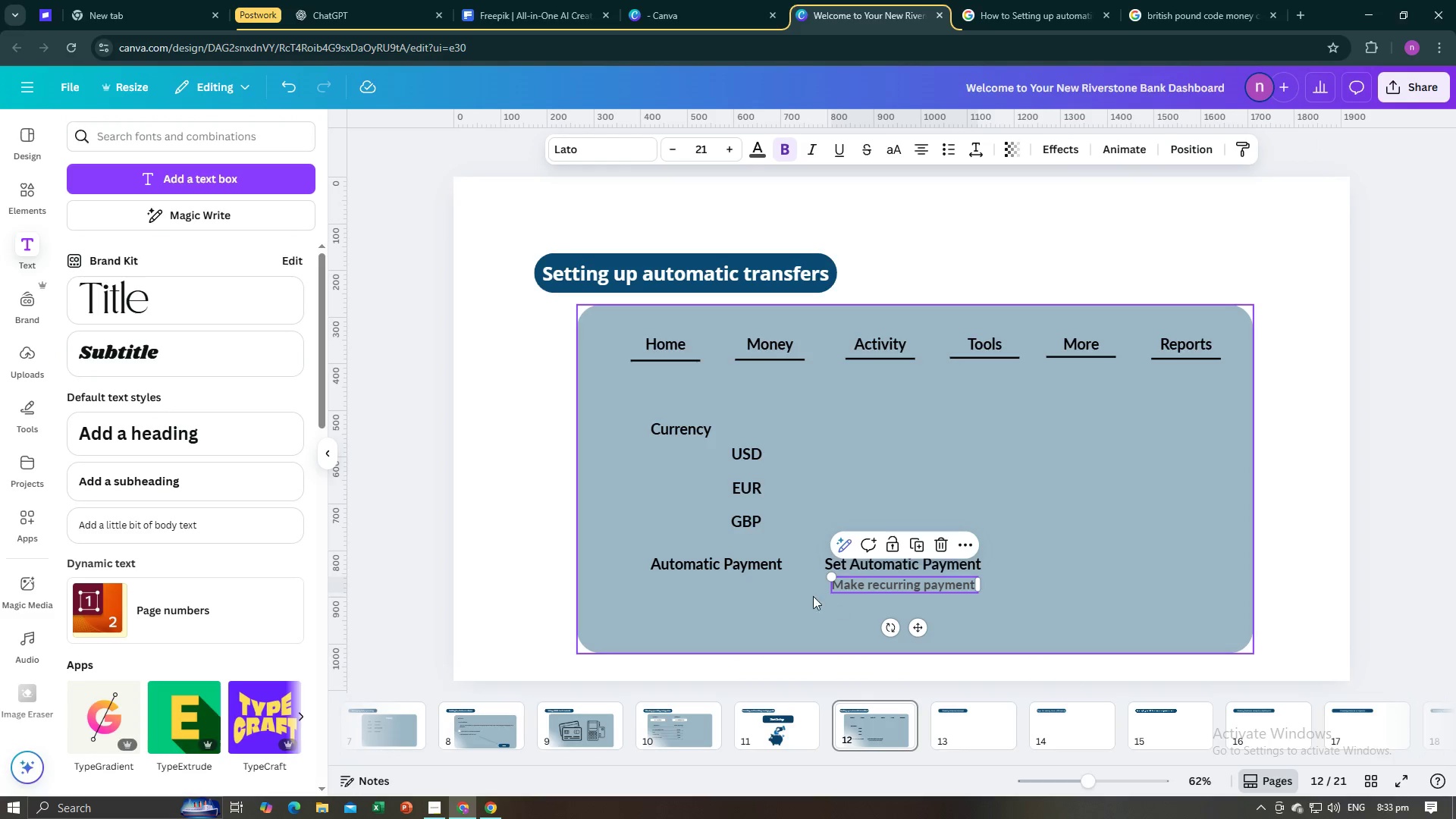 
left_click([774, 598])
 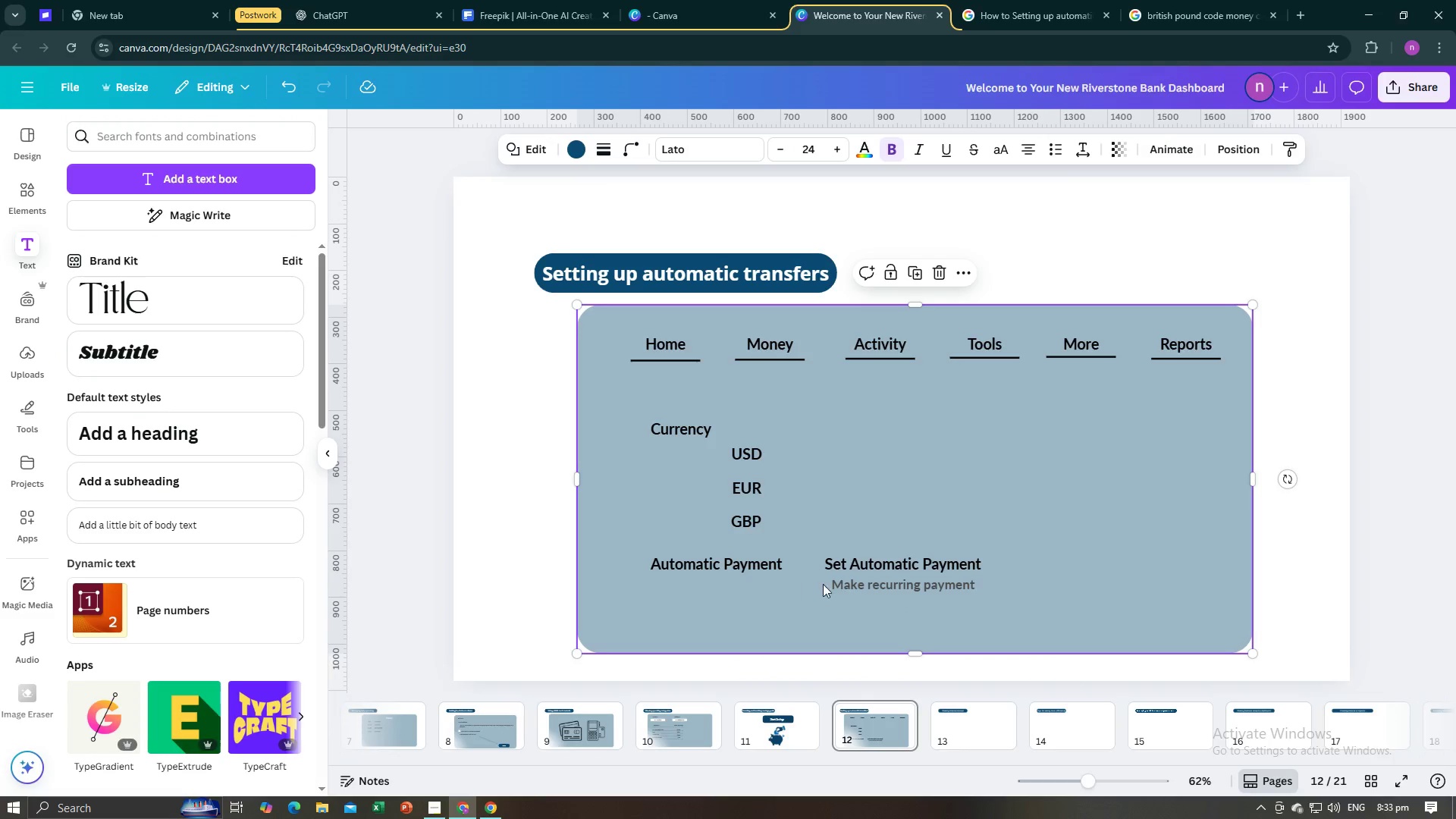 
left_click([851, 559])
 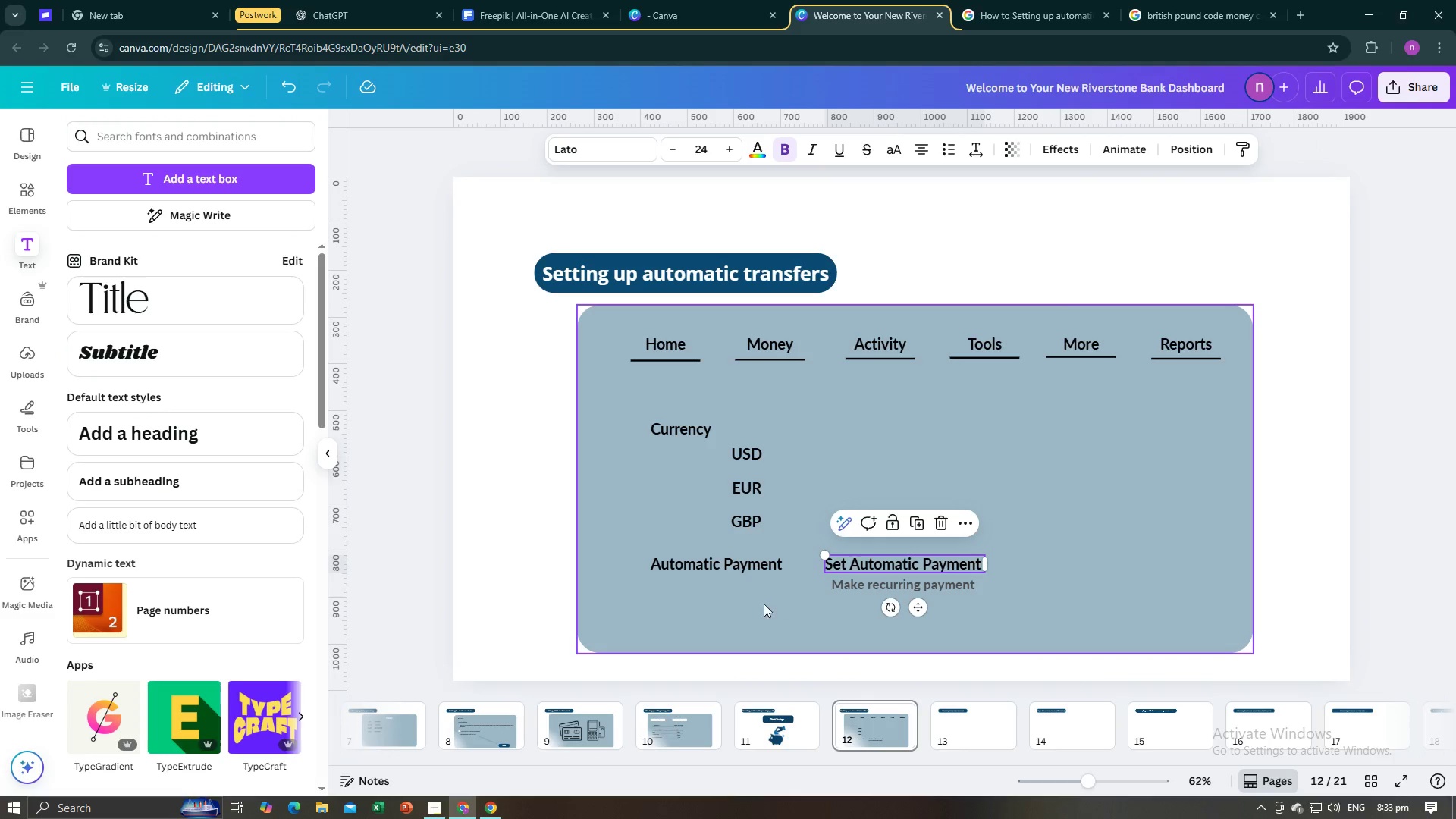 
left_click([758, 604])
 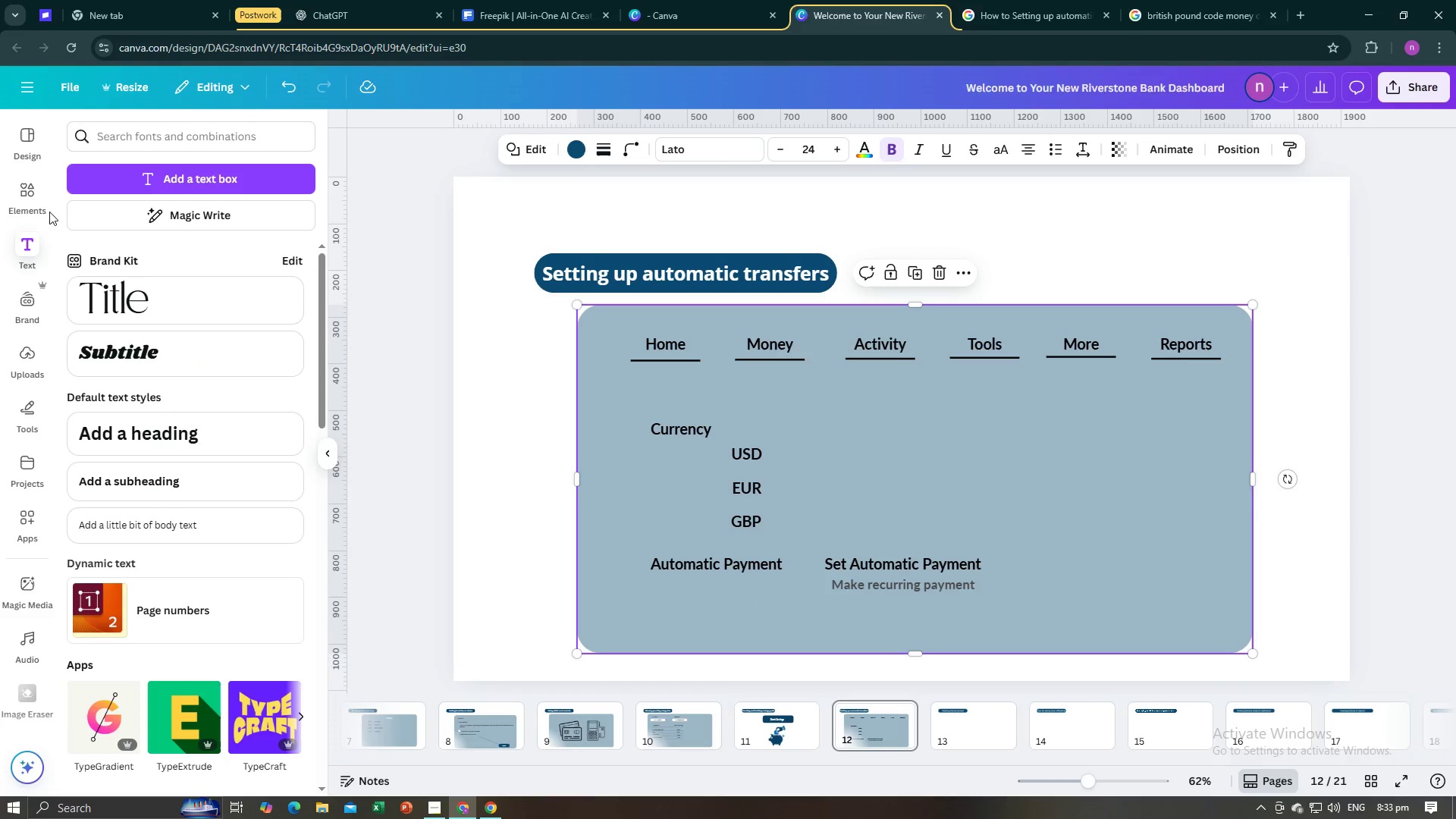 
left_click([24, 196])
 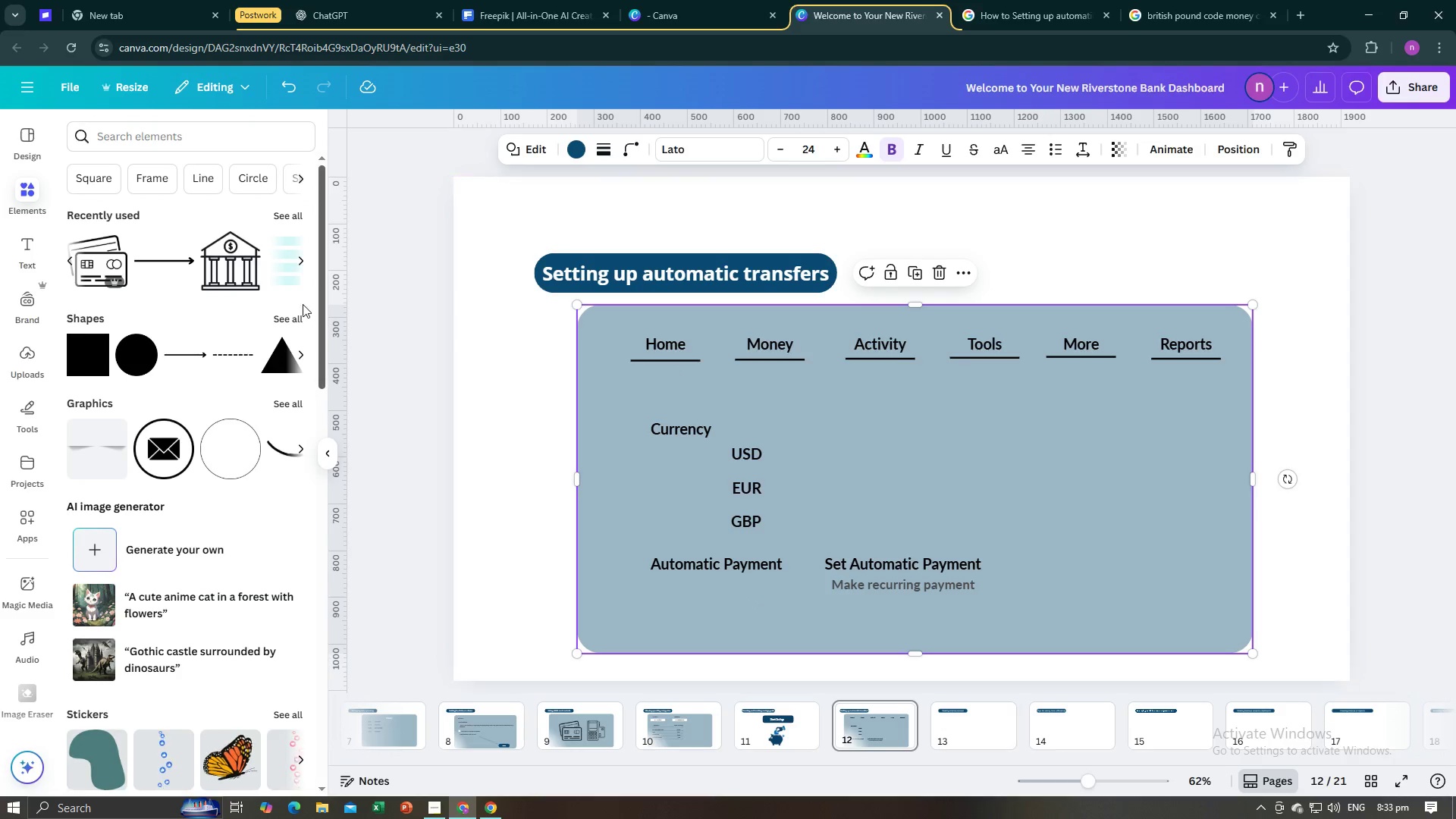 
left_click([297, 270])
 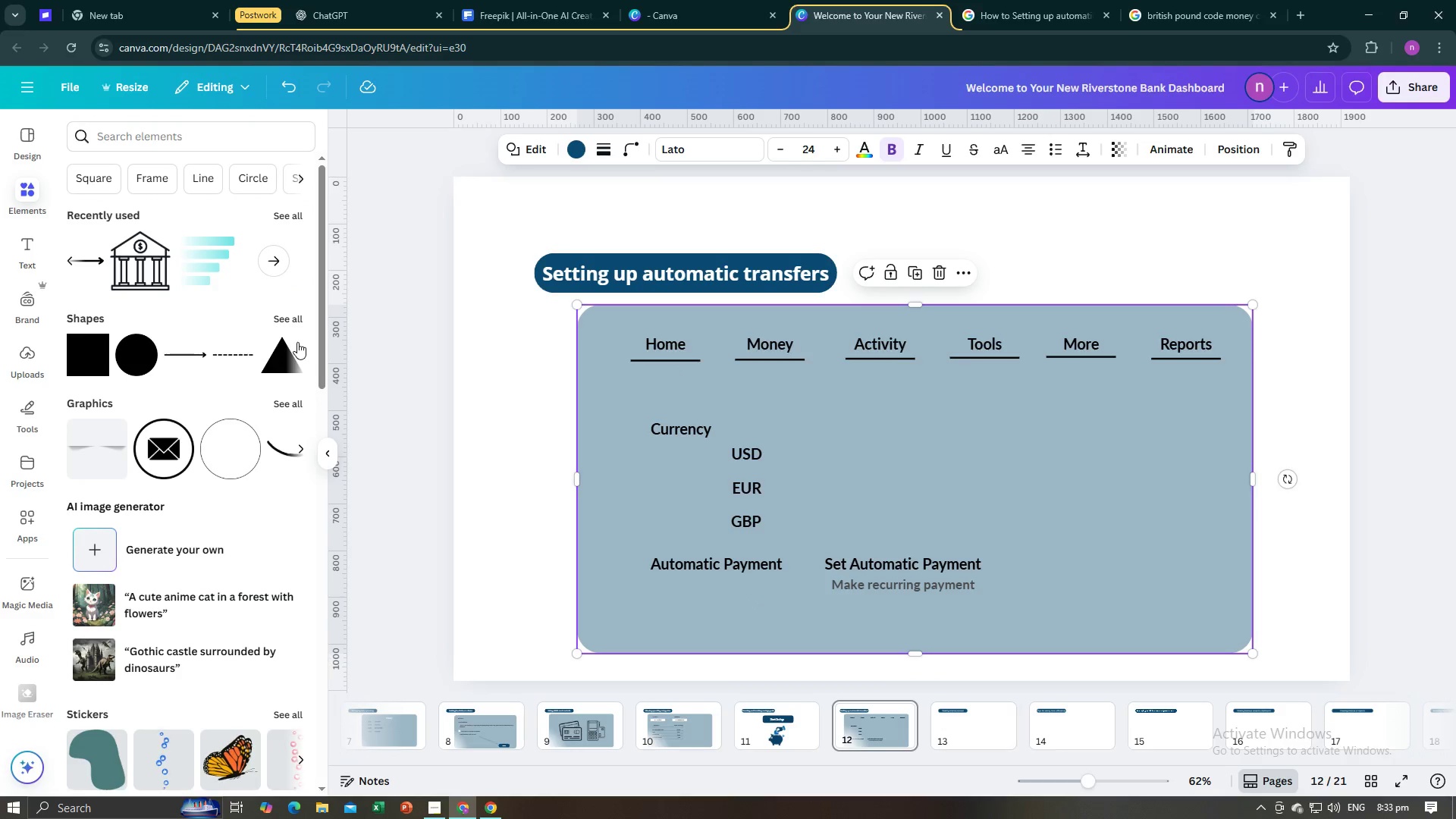 
left_click([300, 349])
 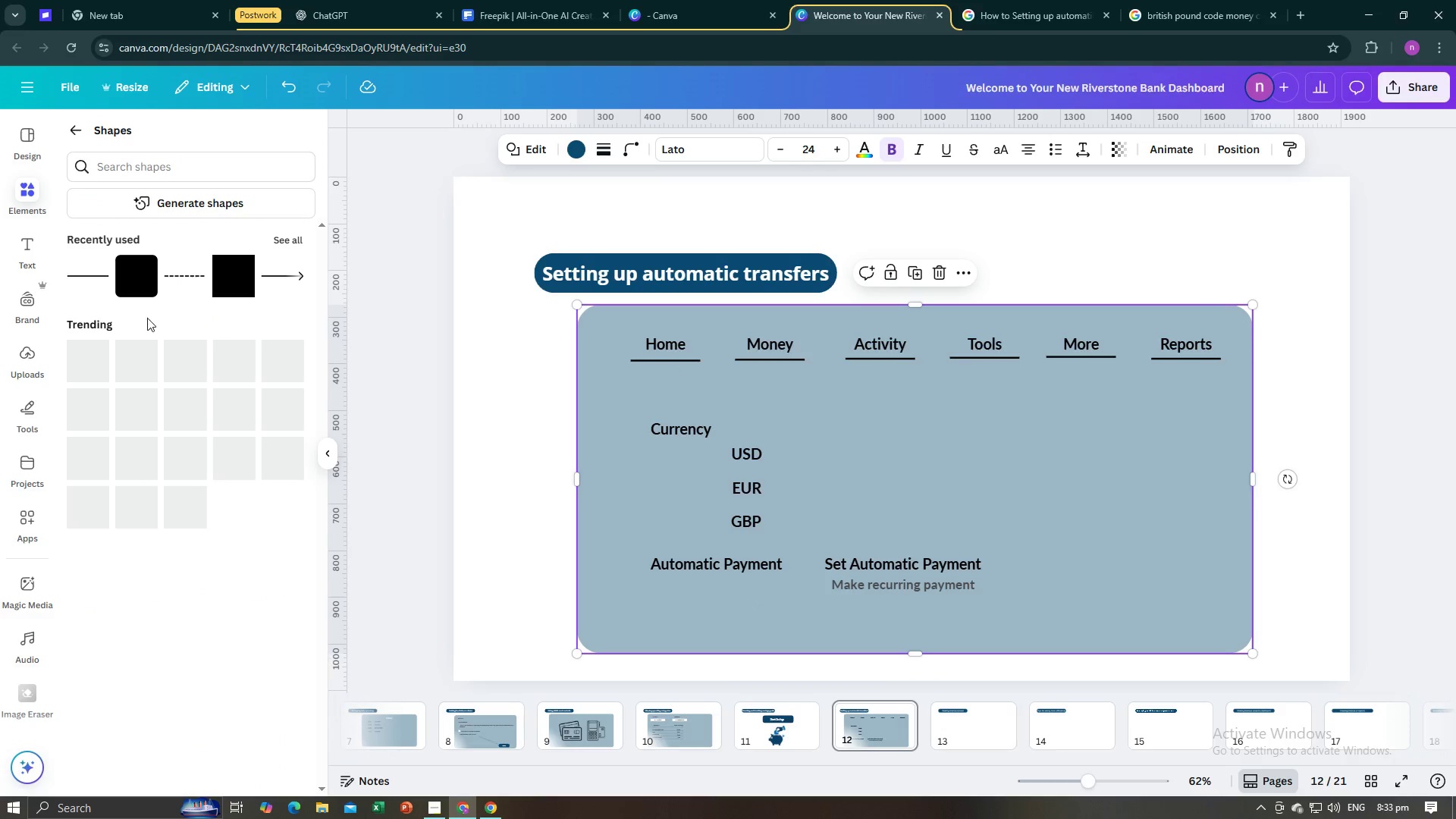 
left_click([130, 293])
 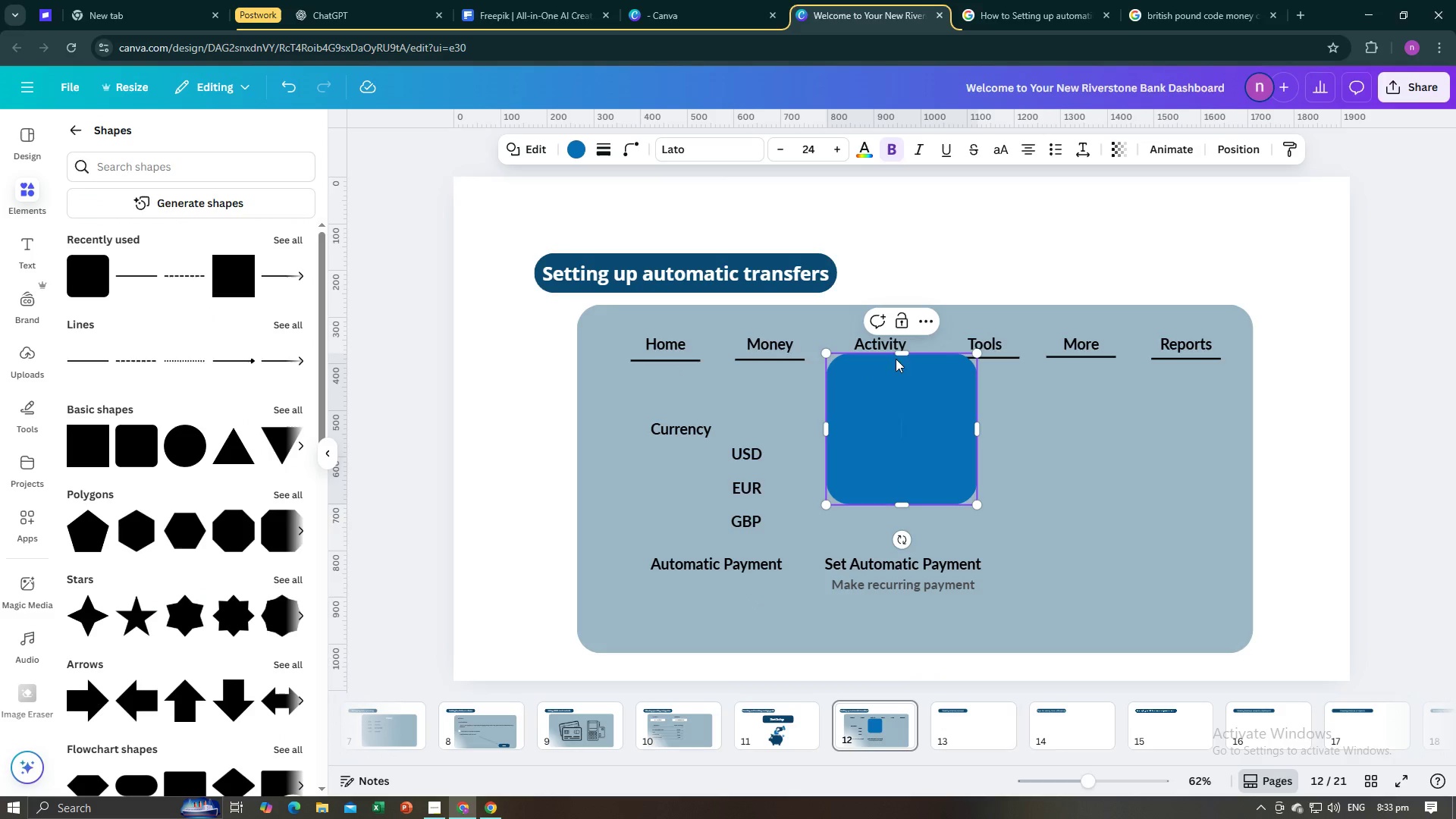 
left_click_drag(start_coordinate=[898, 353], to_coordinate=[893, 479])
 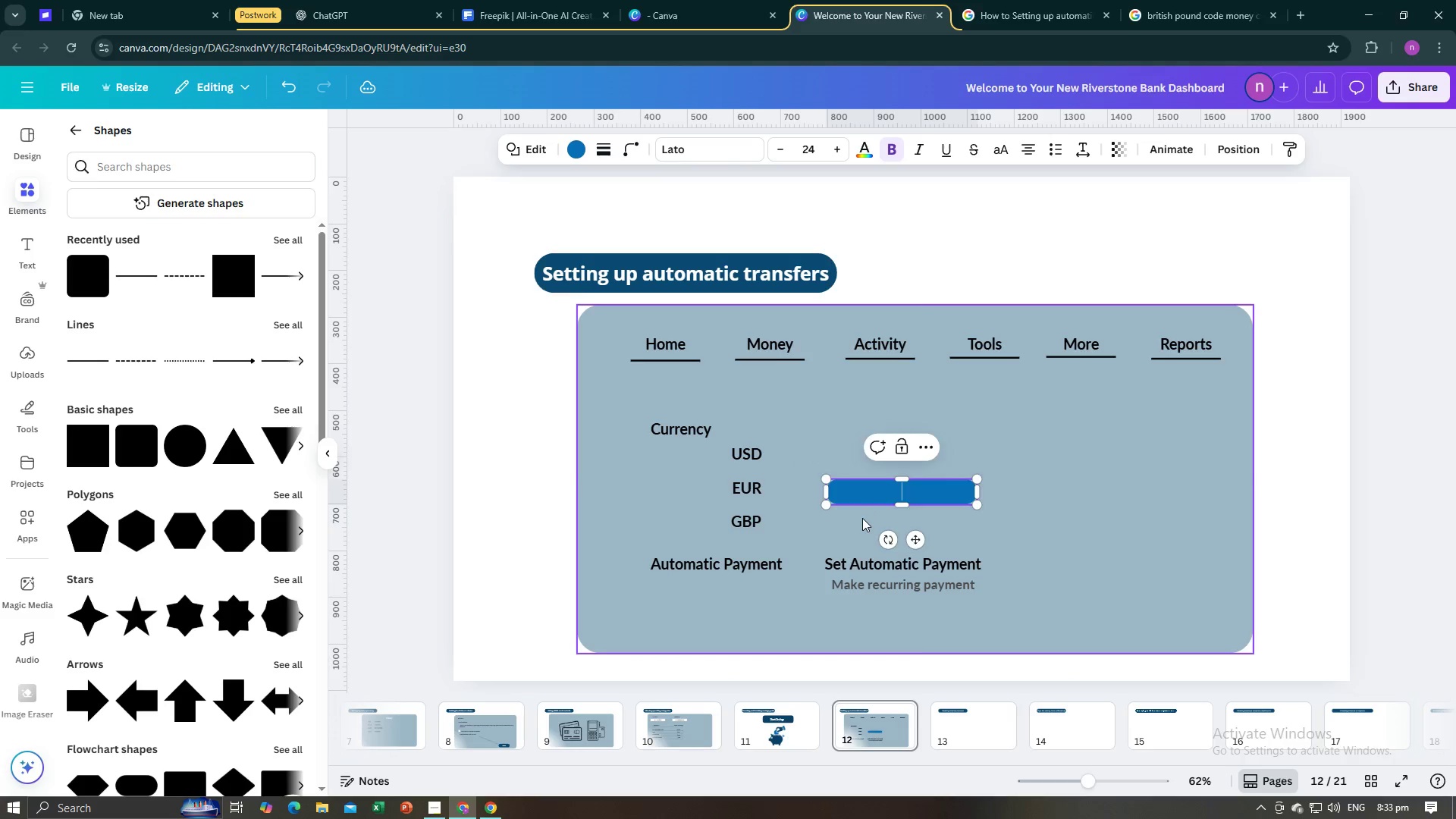 
left_click([862, 518])
 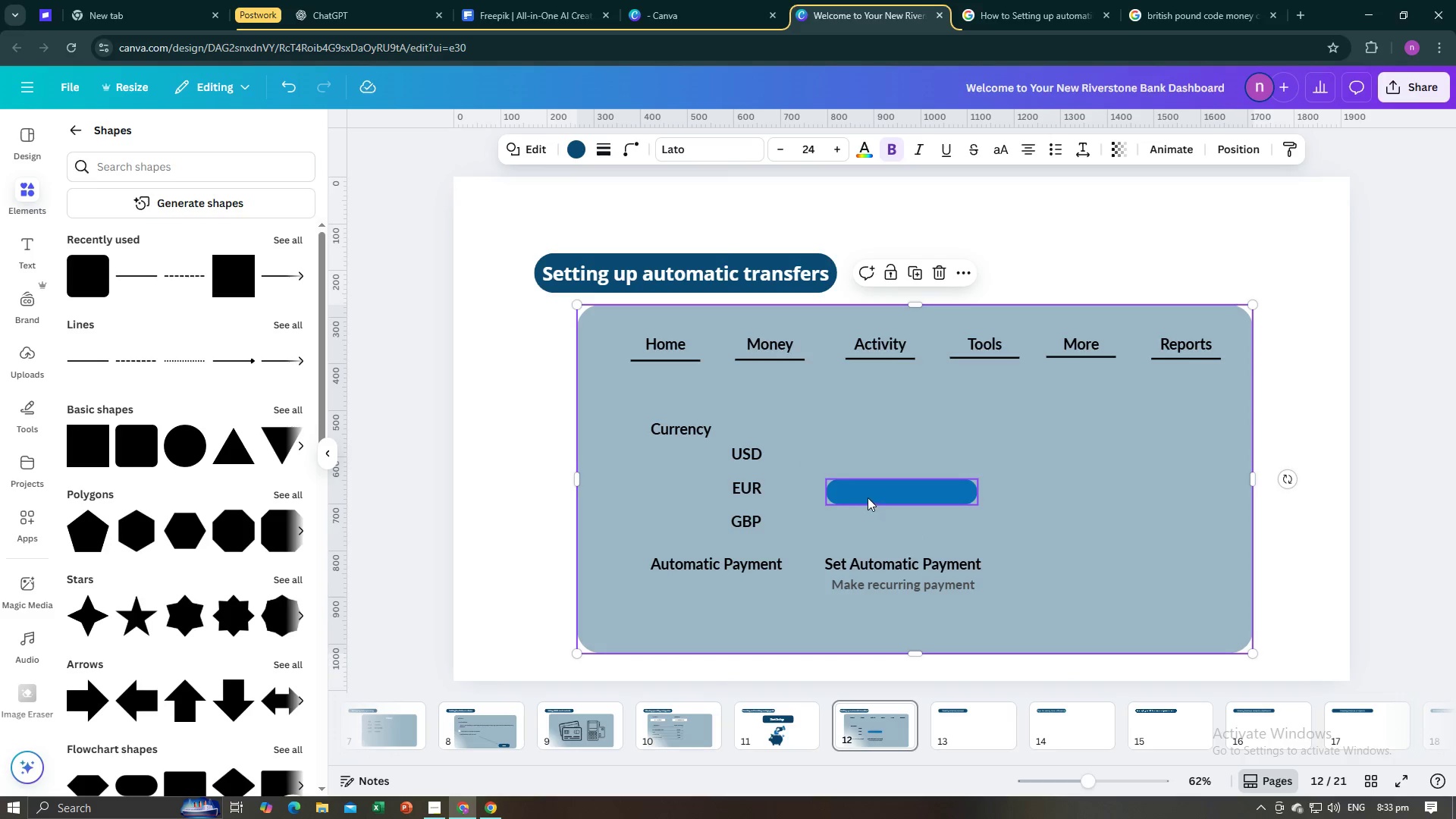 
left_click_drag(start_coordinate=[868, 497], to_coordinate=[859, 613])
 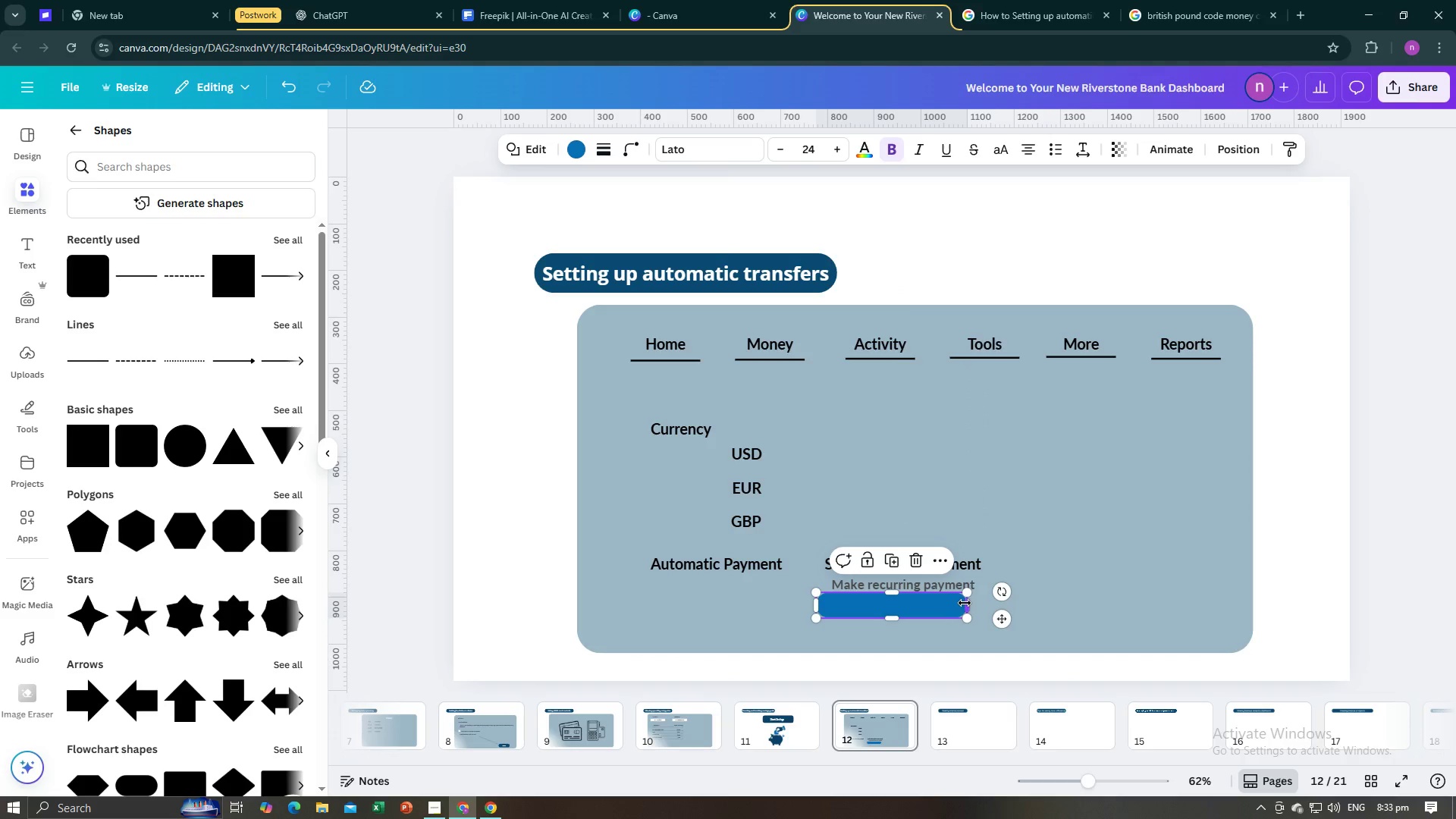 
left_click_drag(start_coordinate=[968, 604], to_coordinate=[984, 610])
 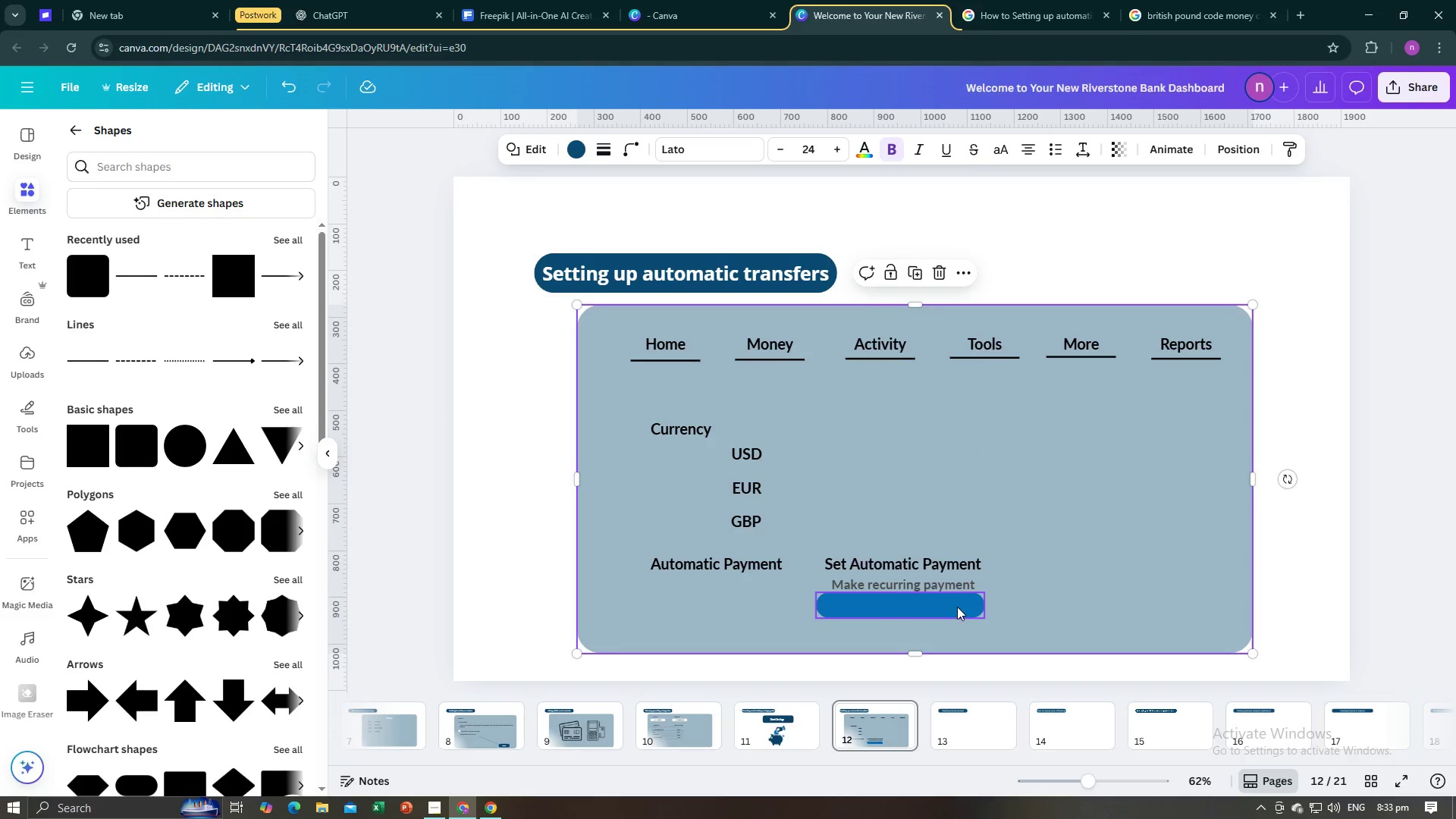 
left_click([957, 607])
 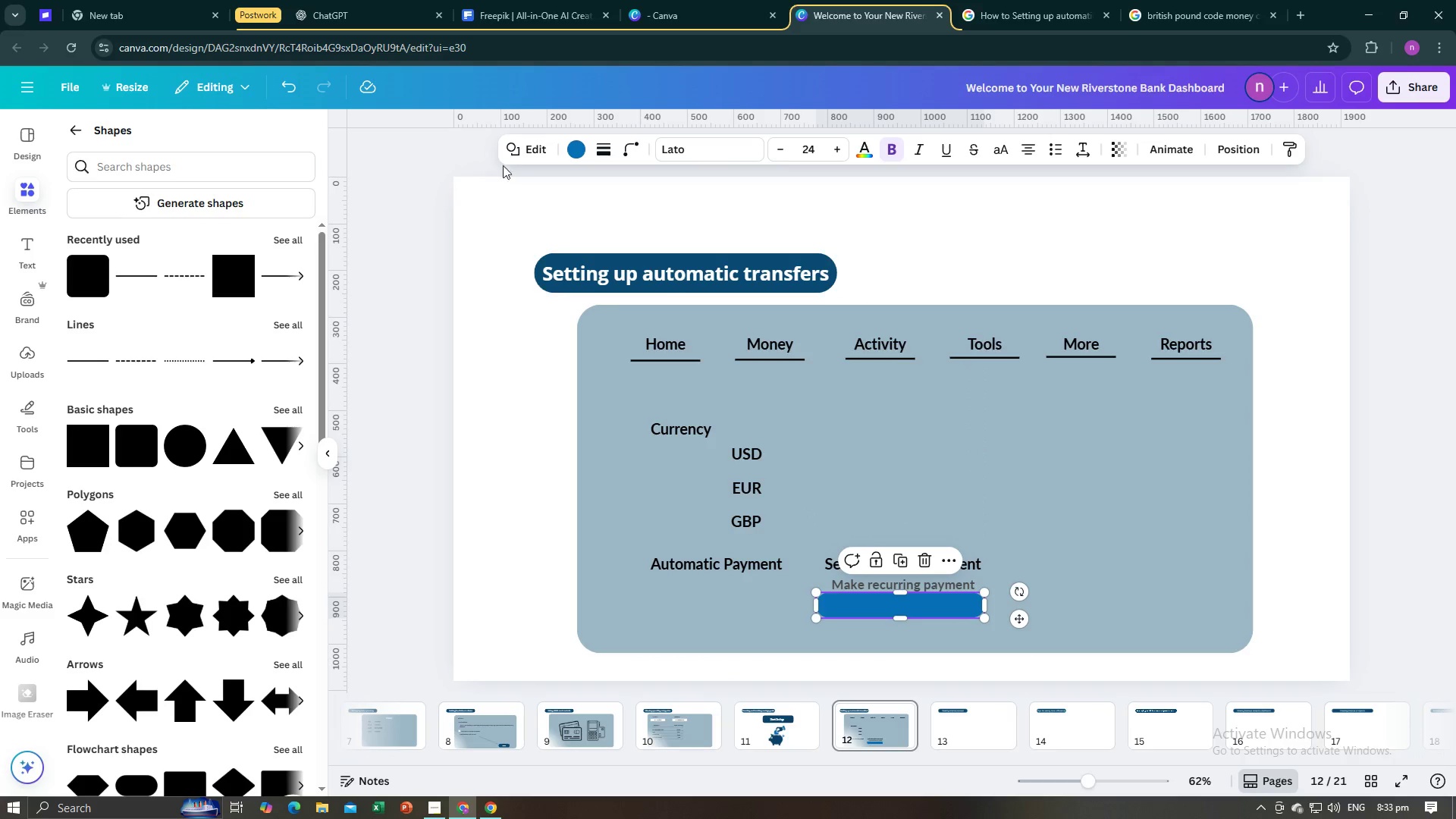 
left_click([570, 146])
 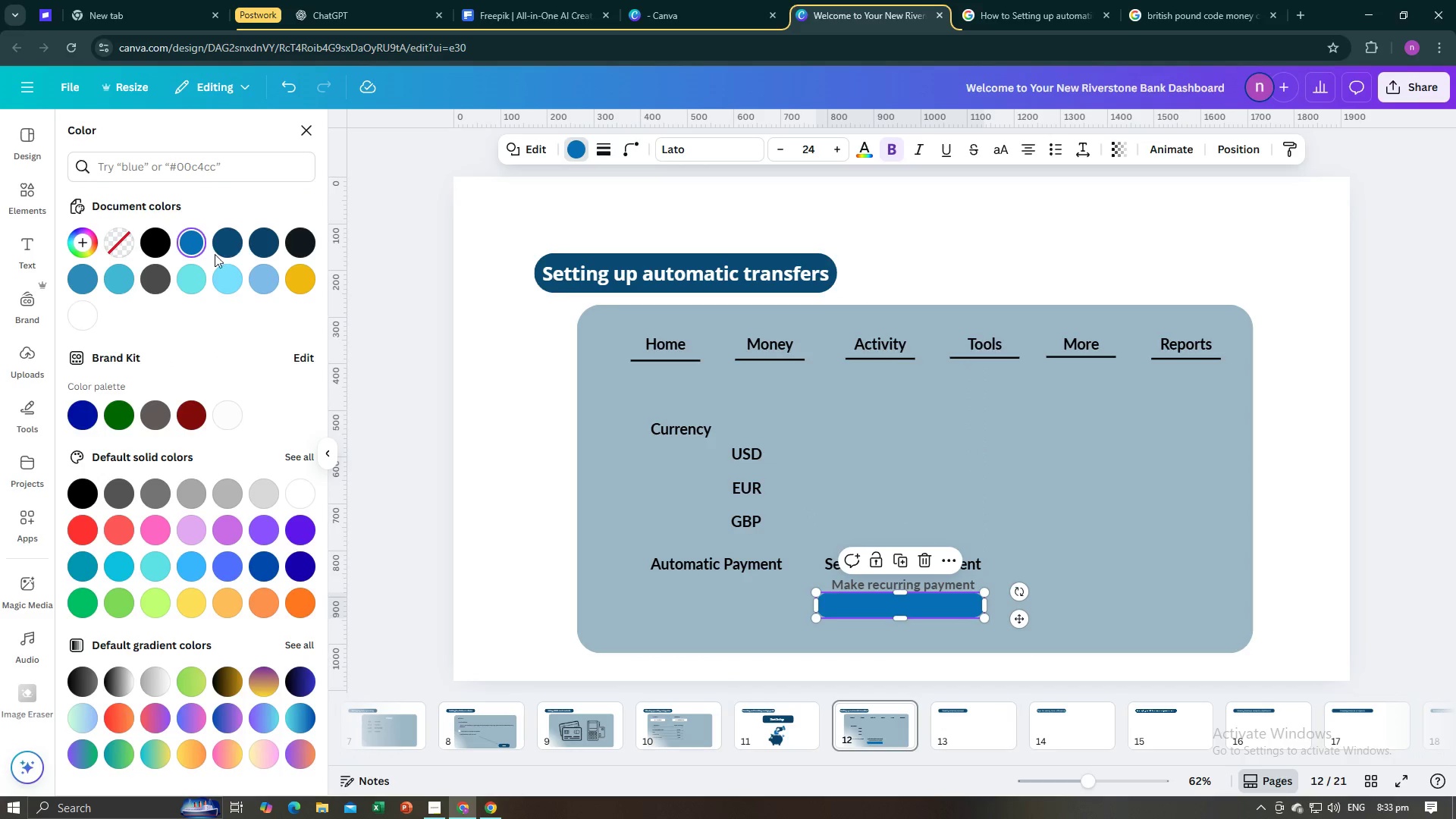 
mouse_move([179, 283])
 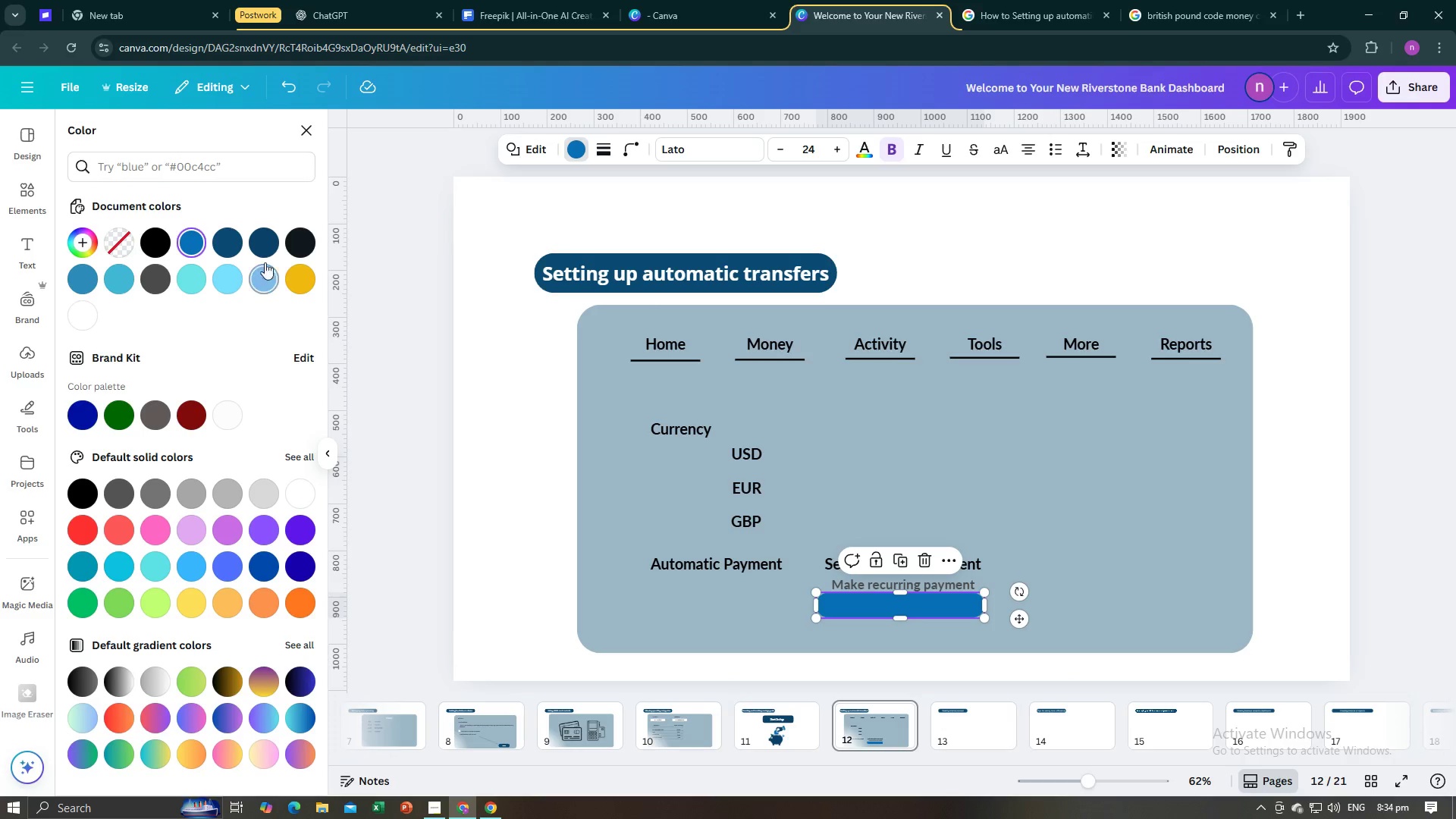 
mouse_move([232, 251])
 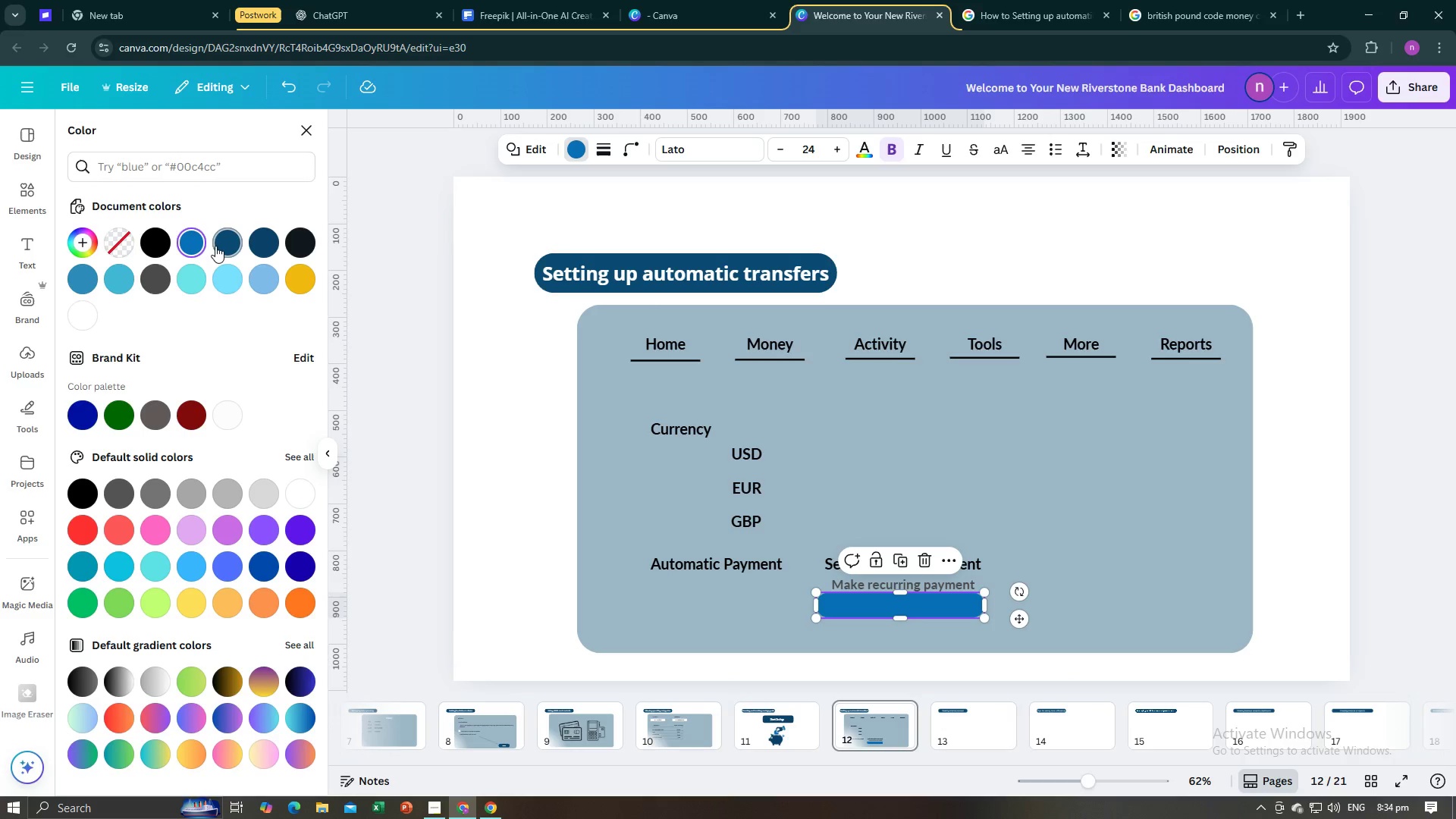 
left_click([221, 245])
 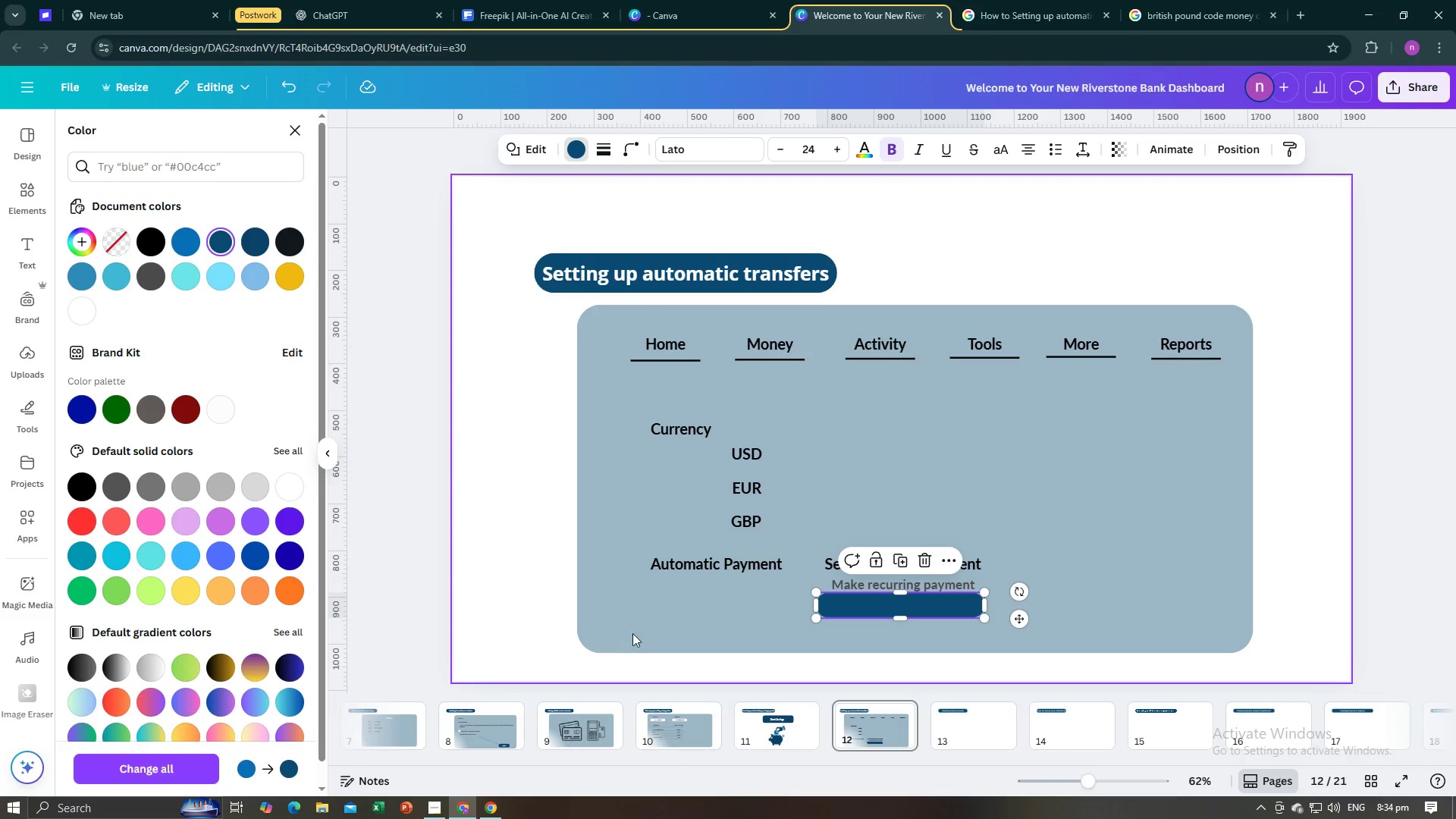 
left_click([639, 635])
 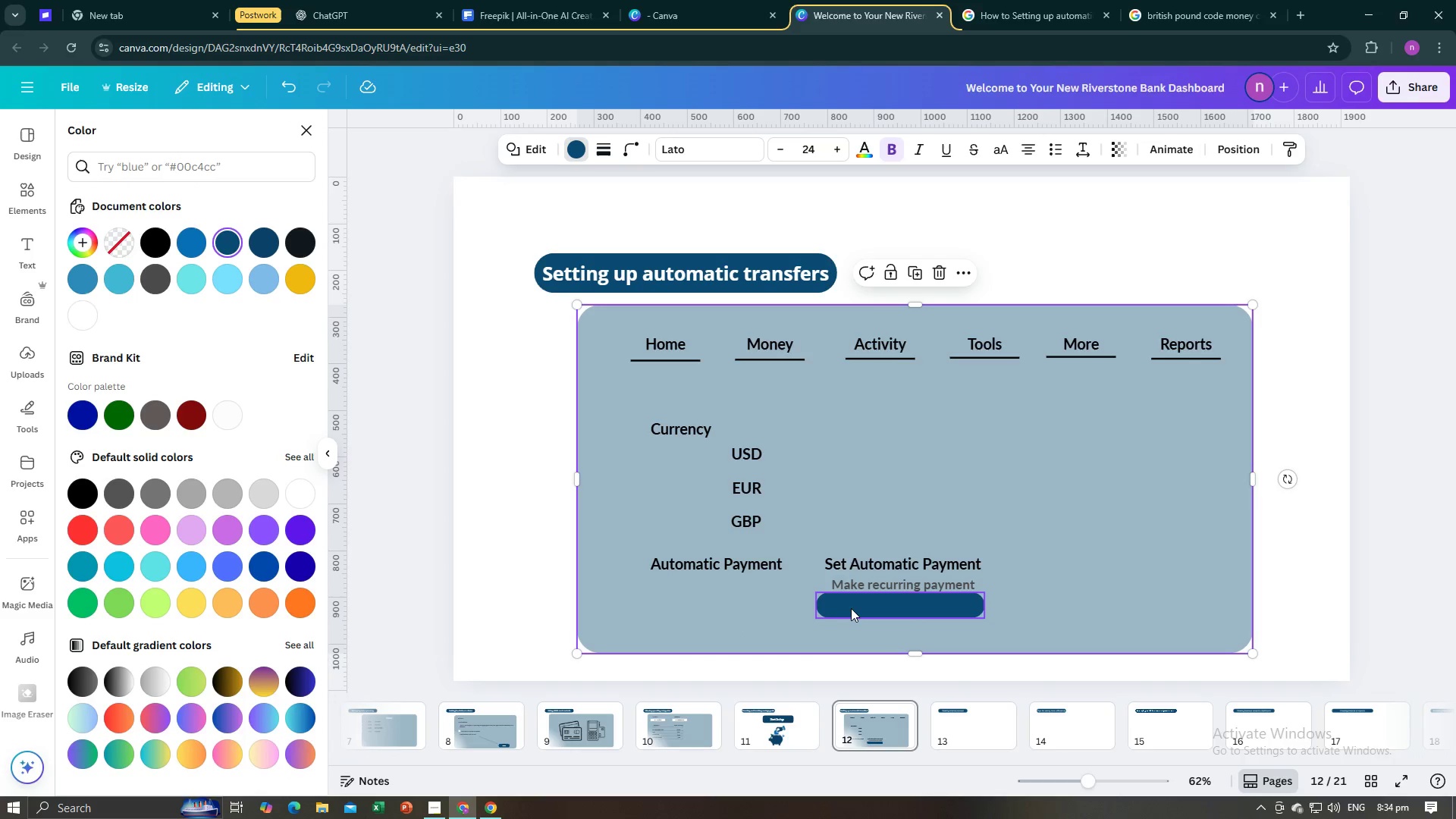 
left_click_drag(start_coordinate=[852, 607], to_coordinate=[853, 613])
 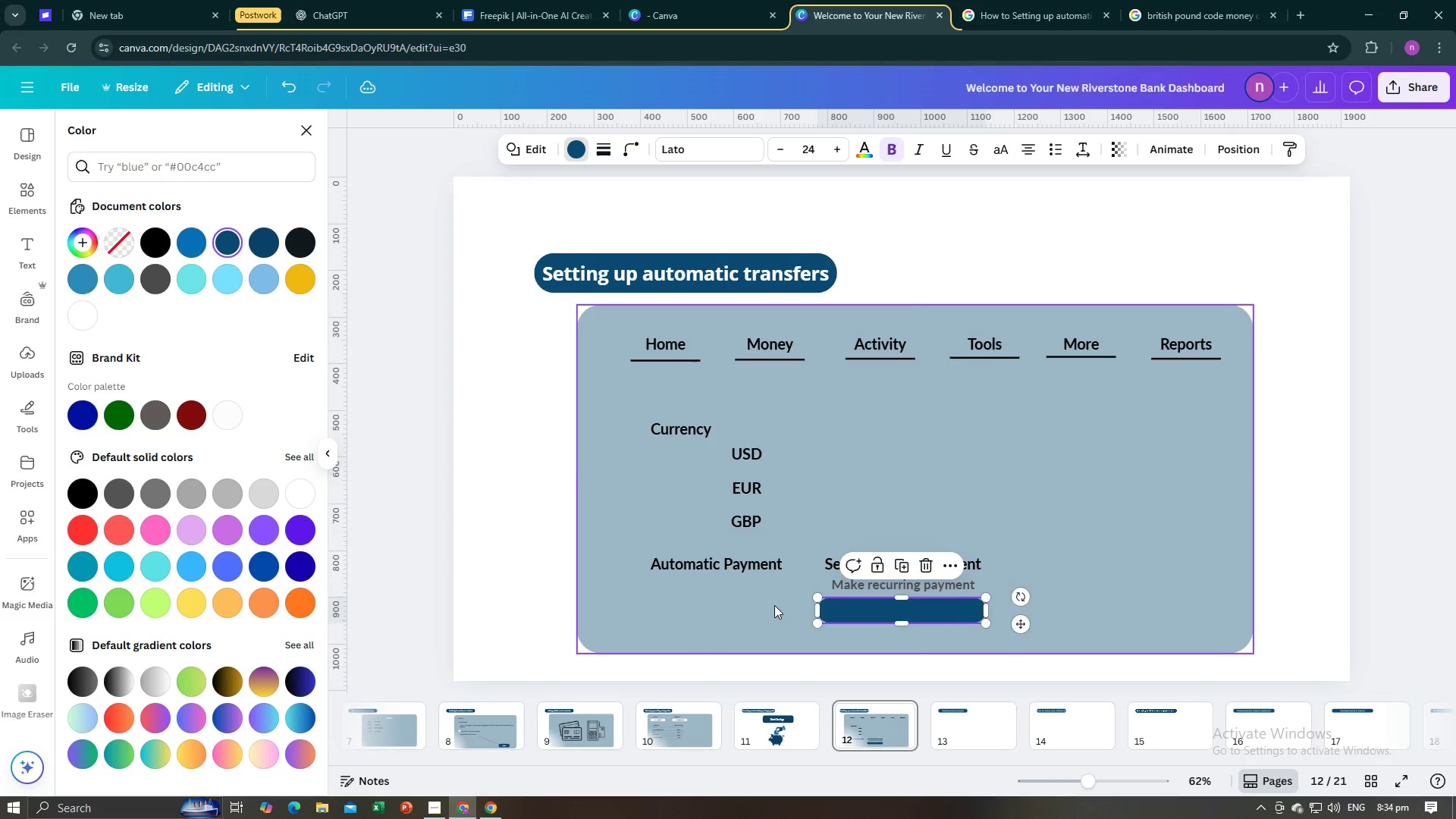 
left_click([774, 605])
 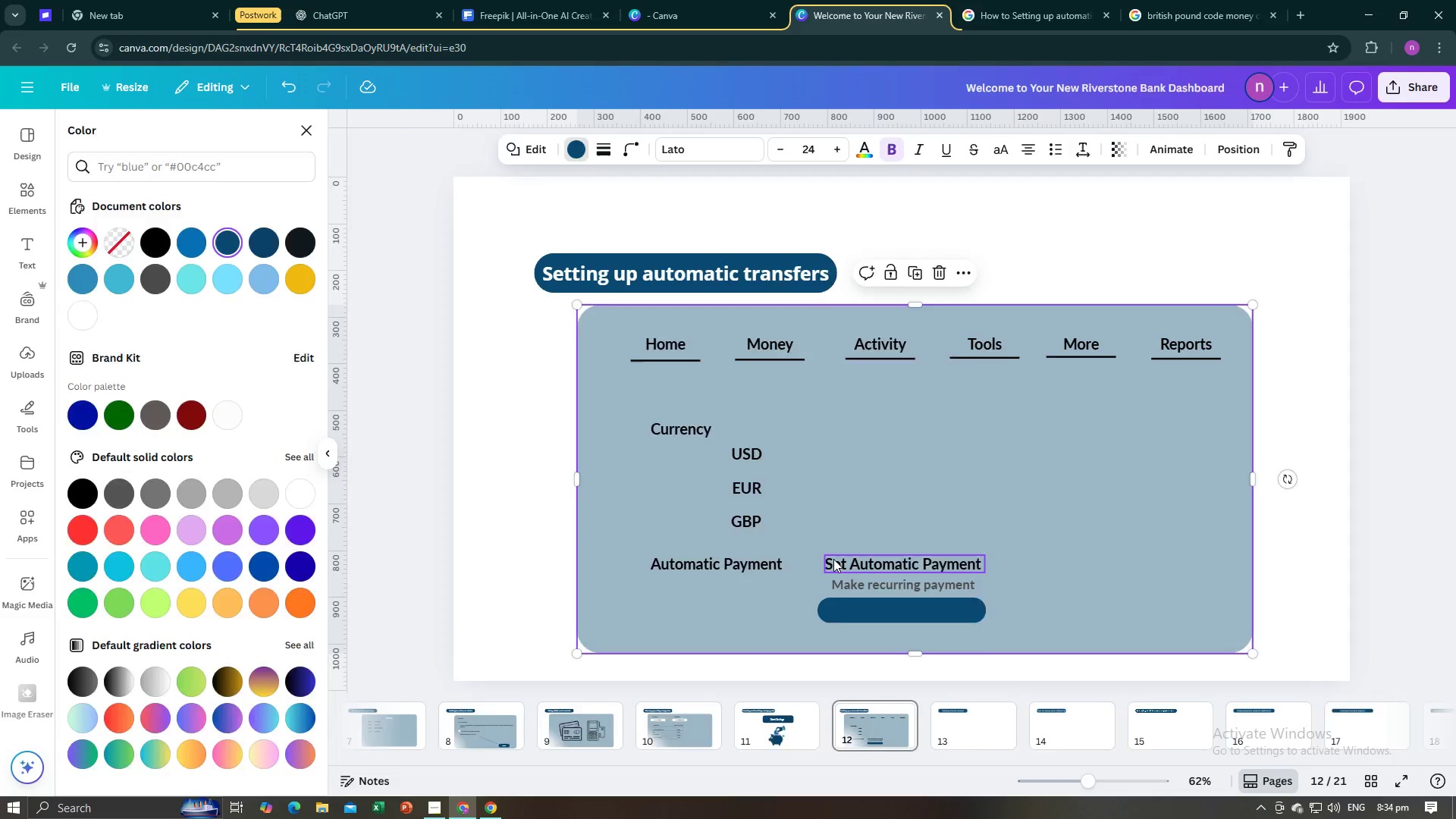 
left_click([833, 559])
 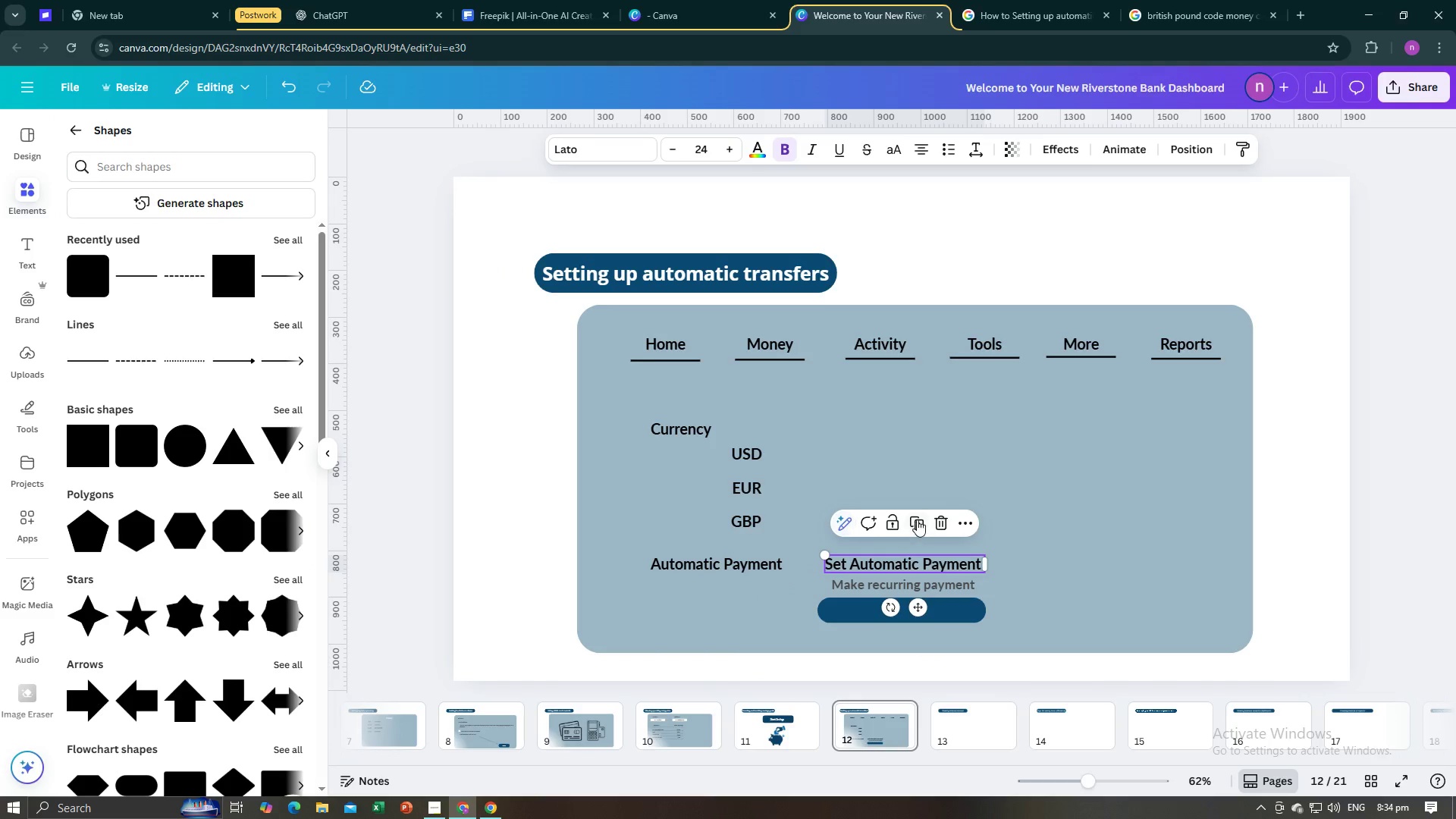 
left_click([918, 519])
 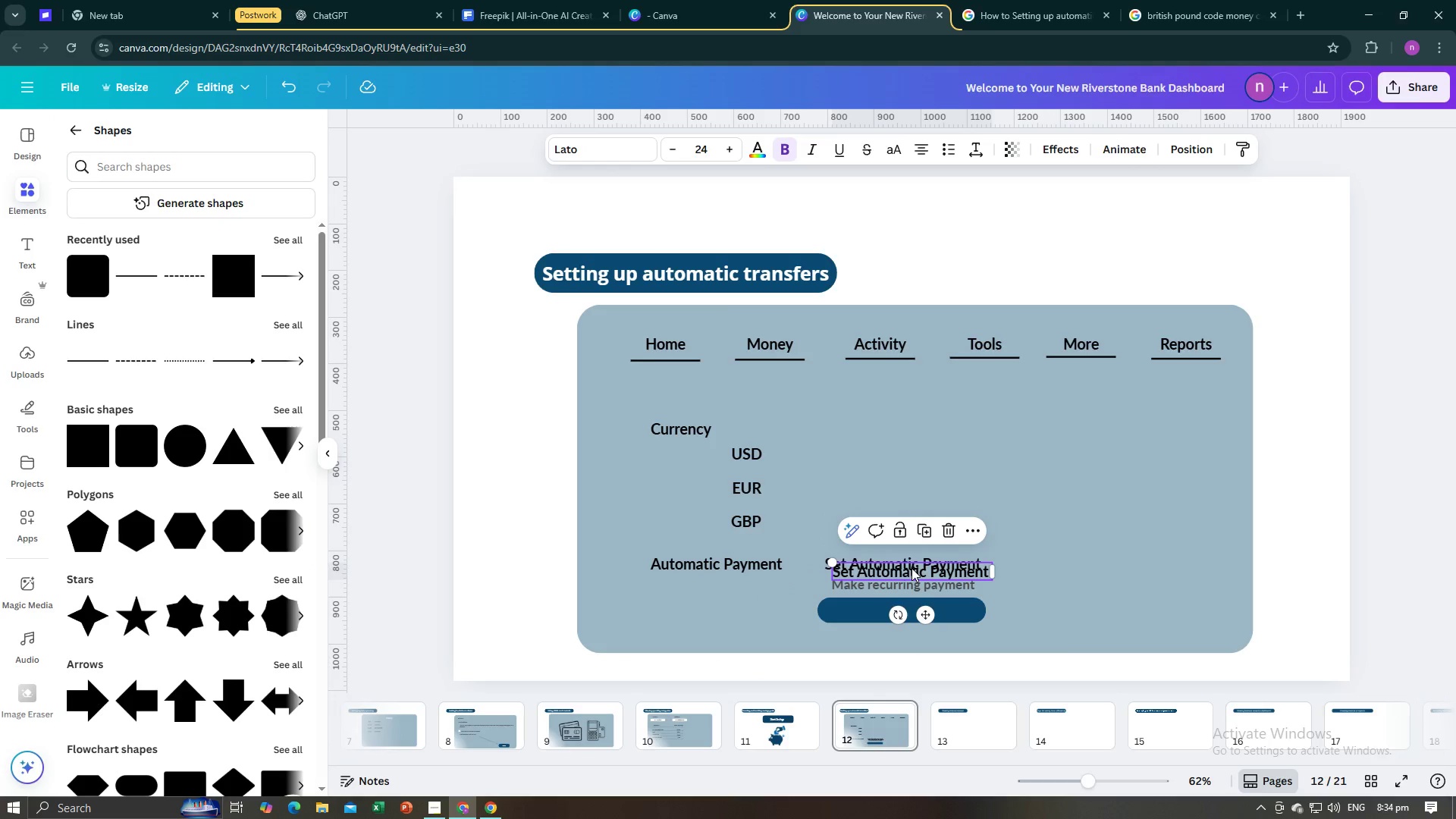 
left_click_drag(start_coordinate=[912, 569], to_coordinate=[903, 607])
 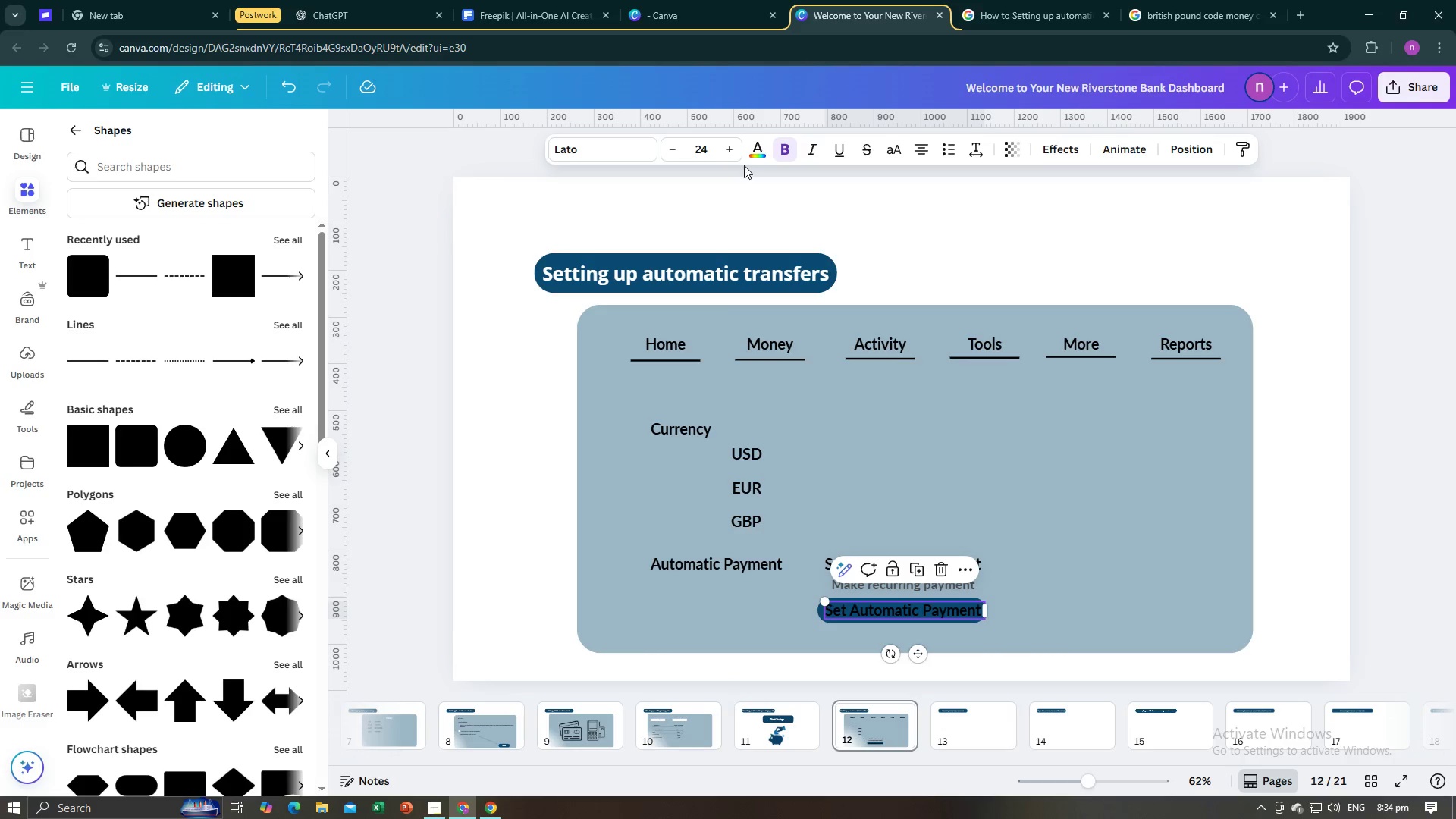 
left_click([753, 158])
 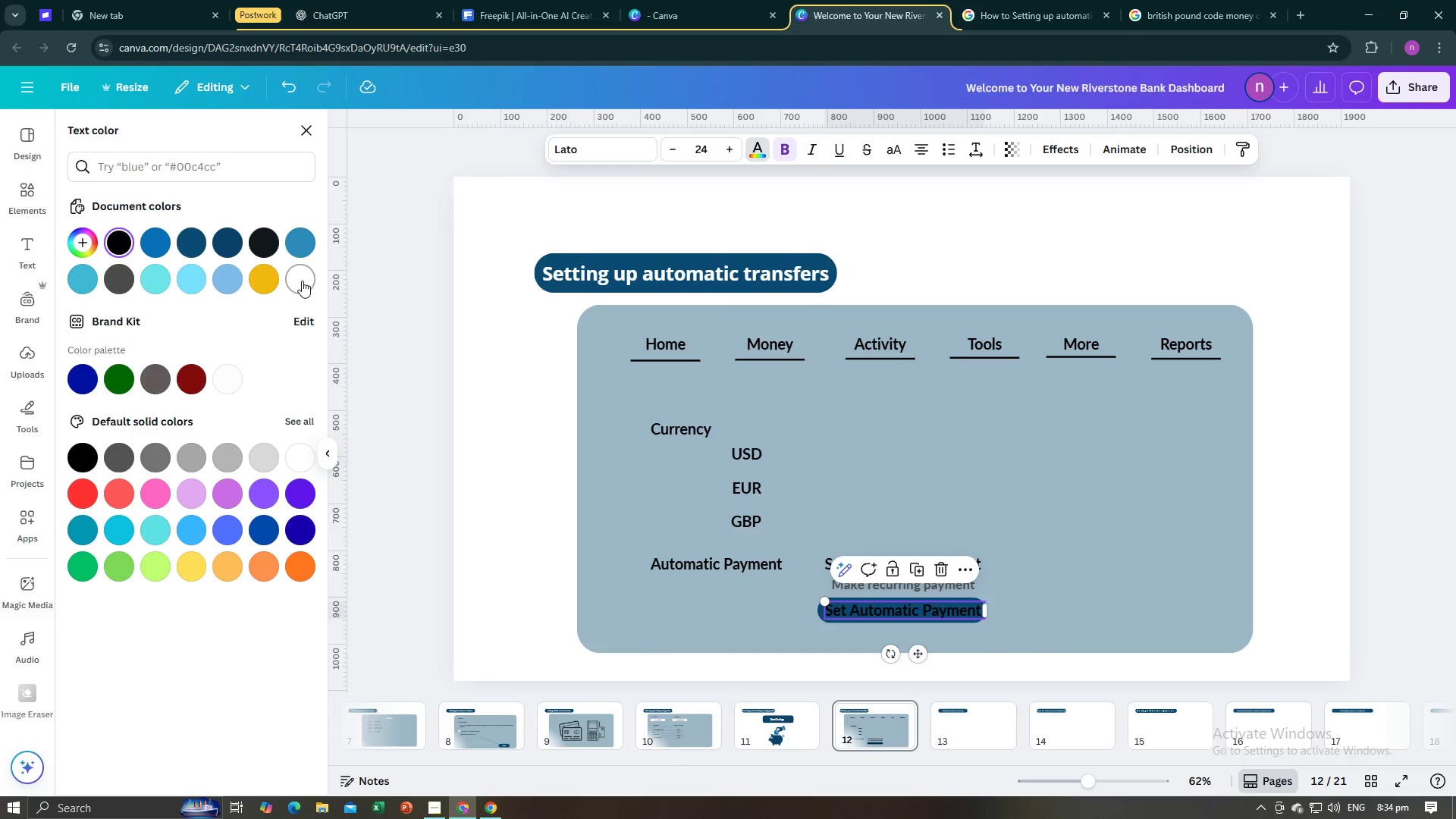 
left_click([302, 281])
 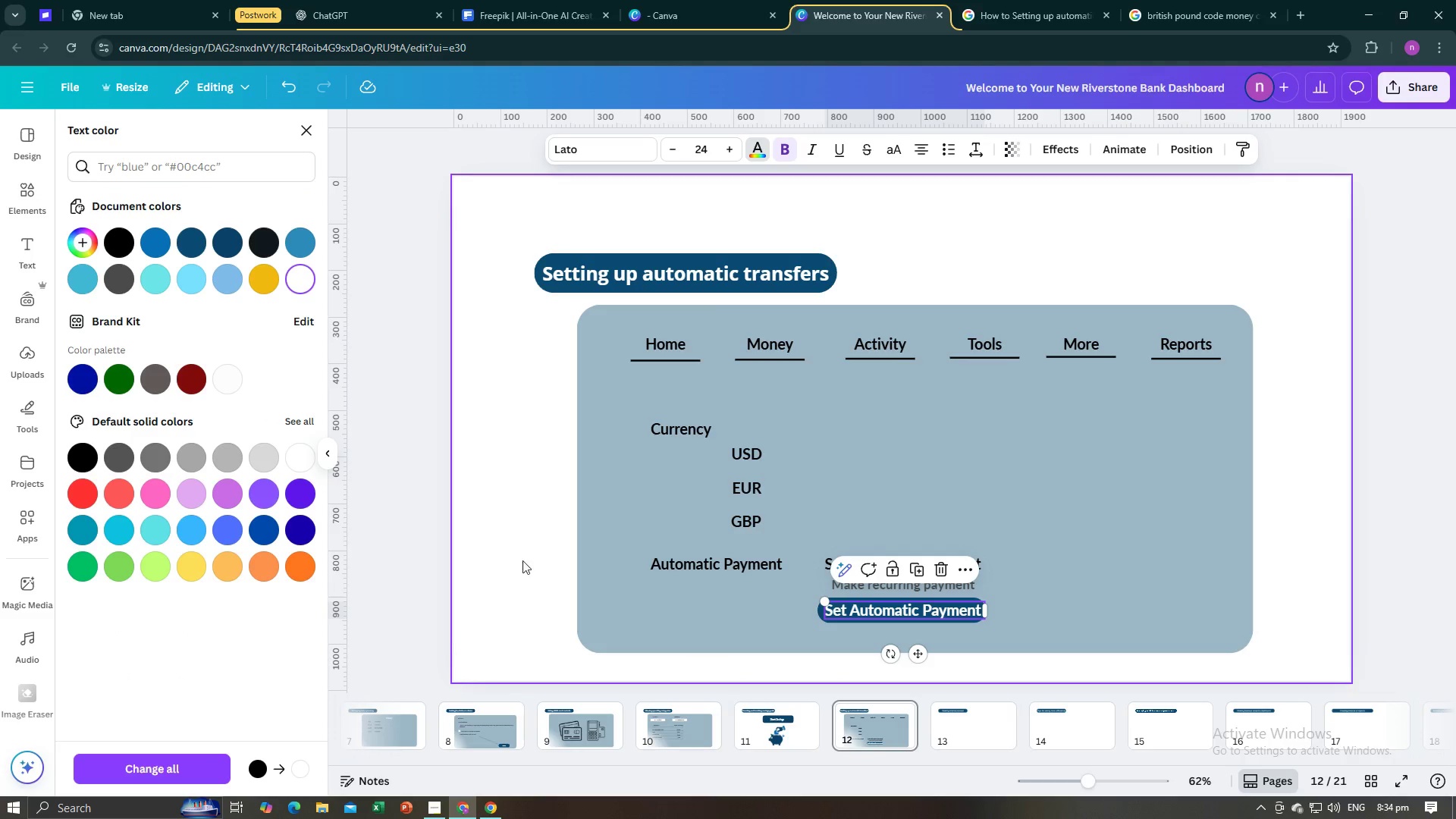 
left_click([504, 566])
 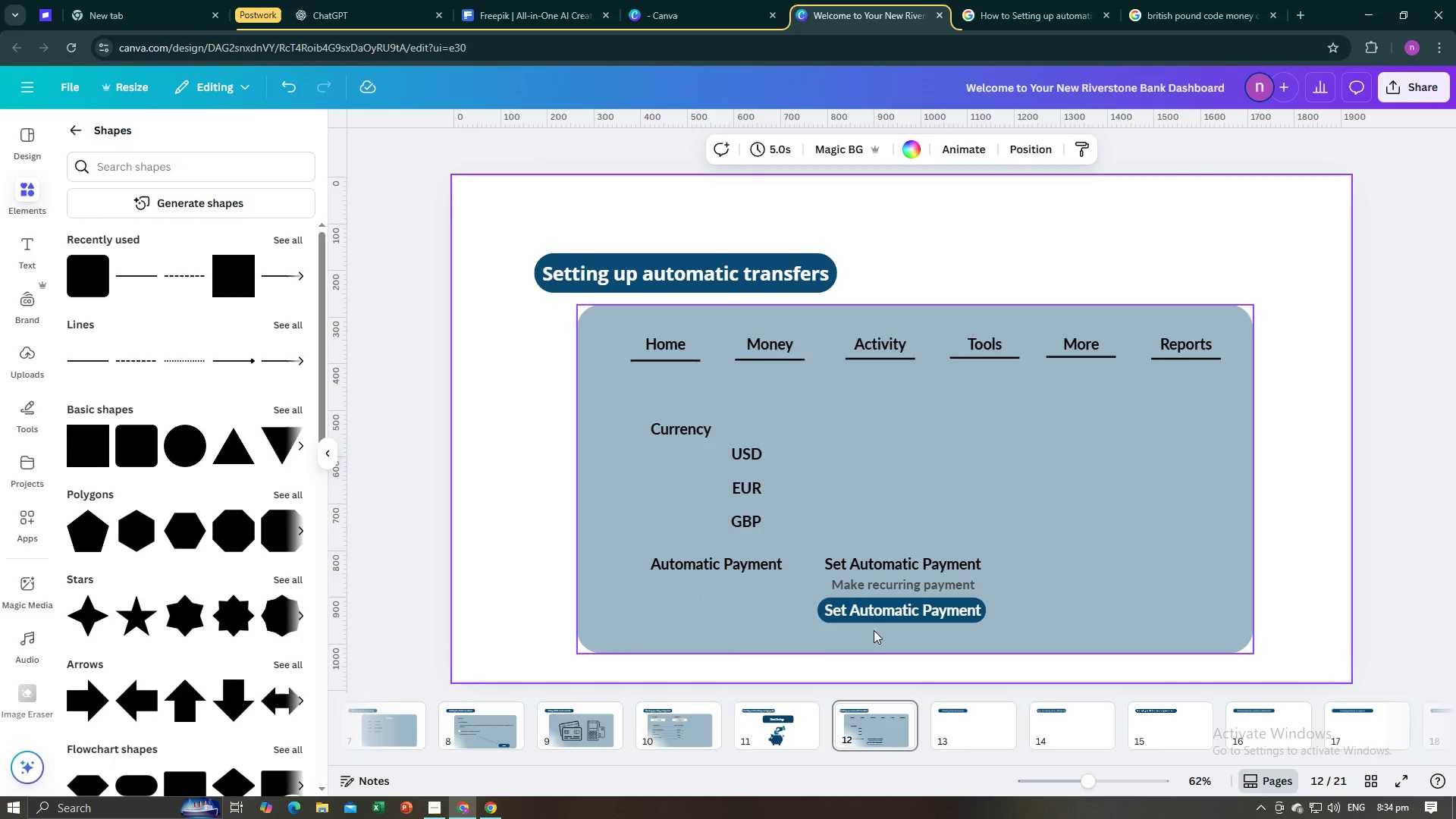 
left_click([694, 615])
 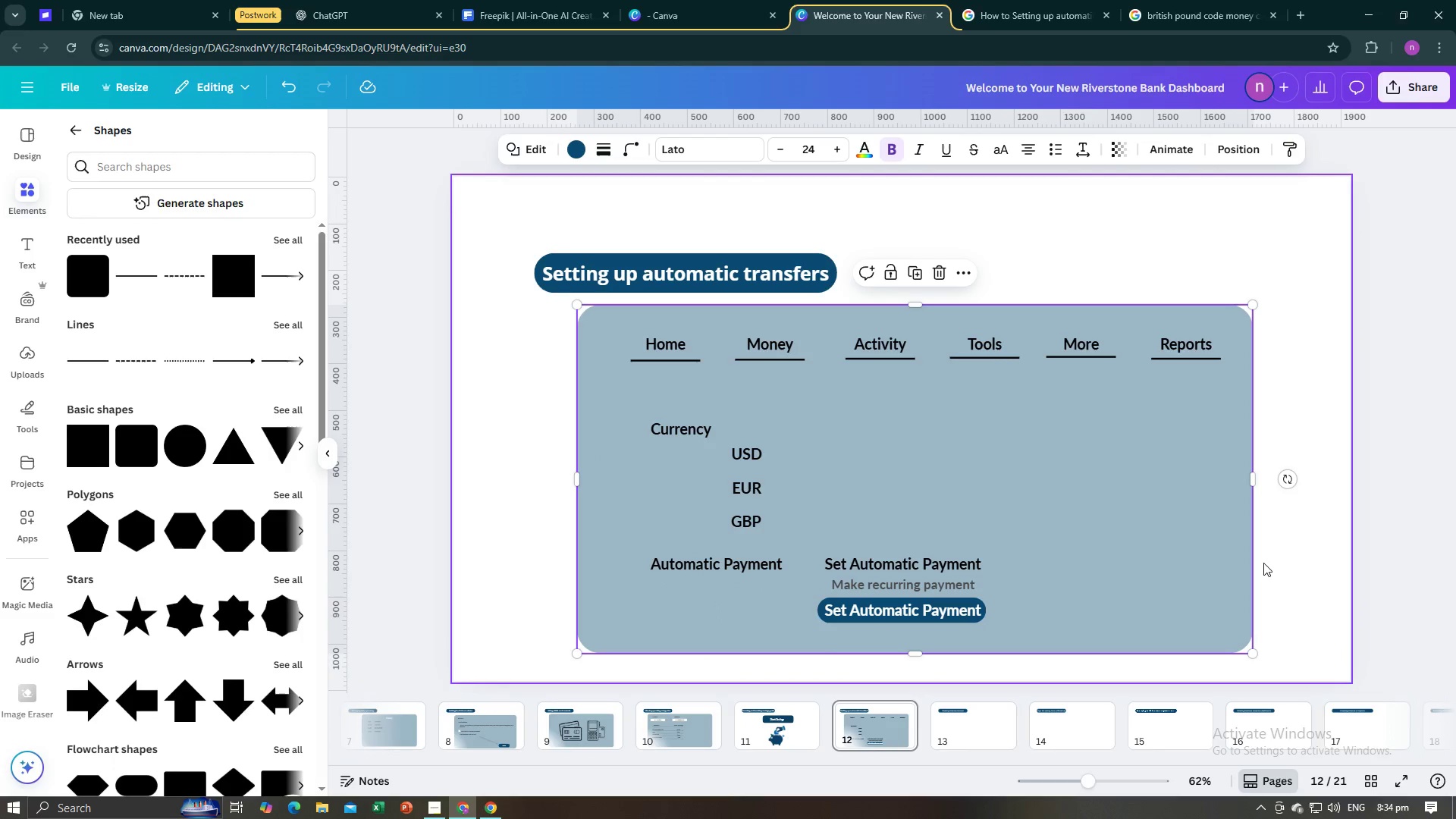 
left_click([1291, 584])
 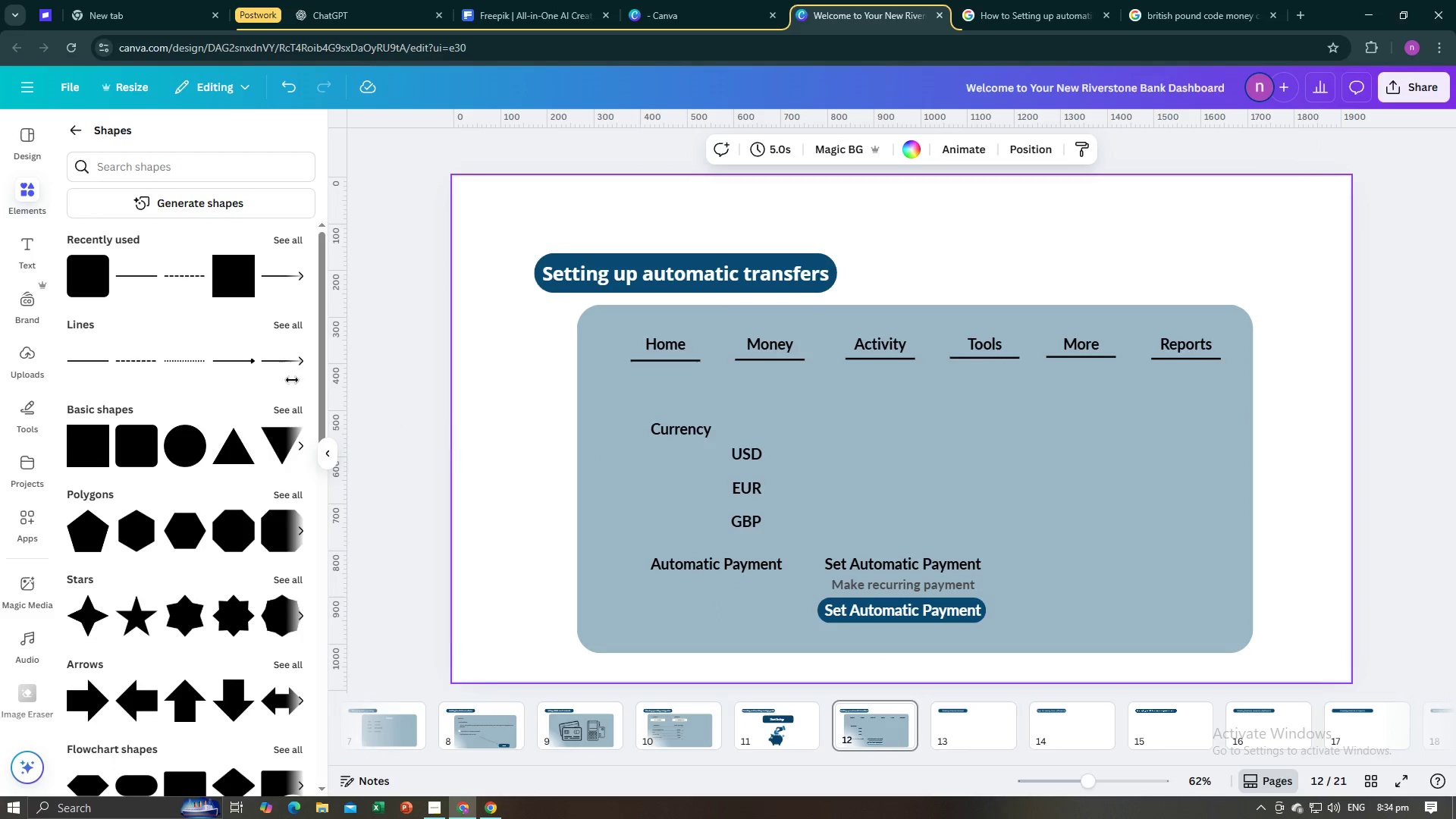 
left_click([230, 361])
 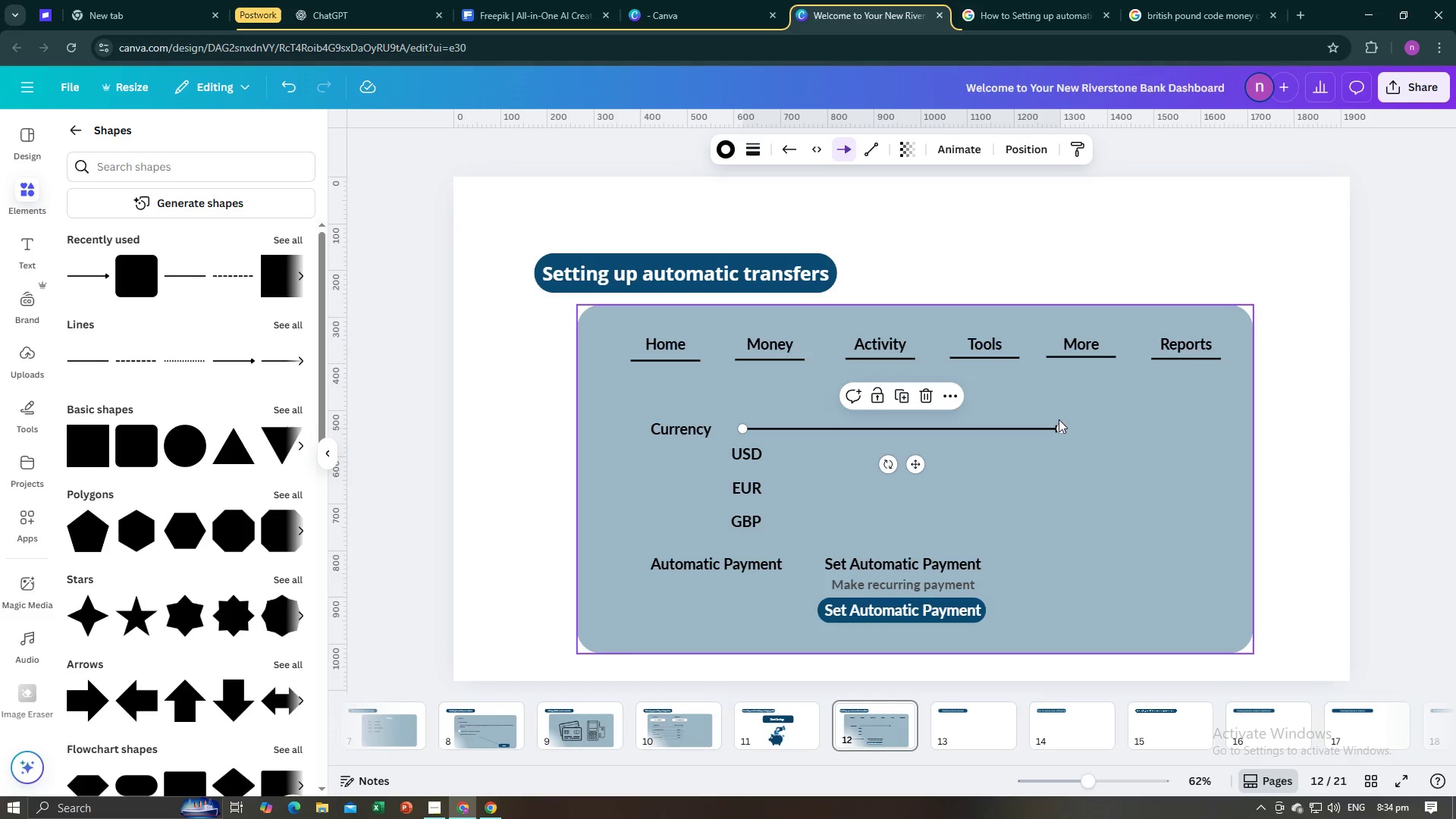 
left_click_drag(start_coordinate=[1062, 428], to_coordinate=[1010, 601])
 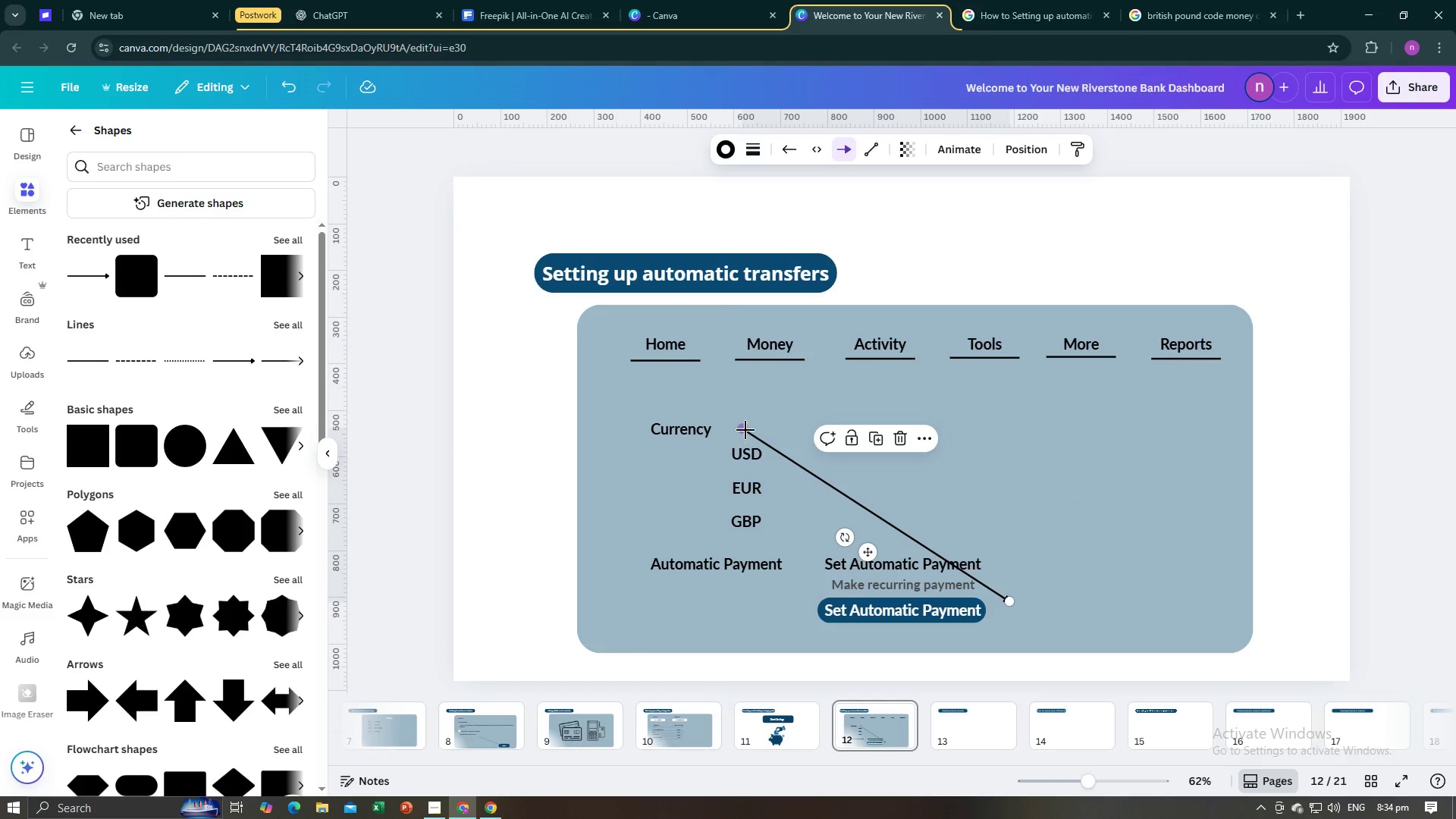 
left_click_drag(start_coordinate=[745, 430], to_coordinate=[1153, 461])
 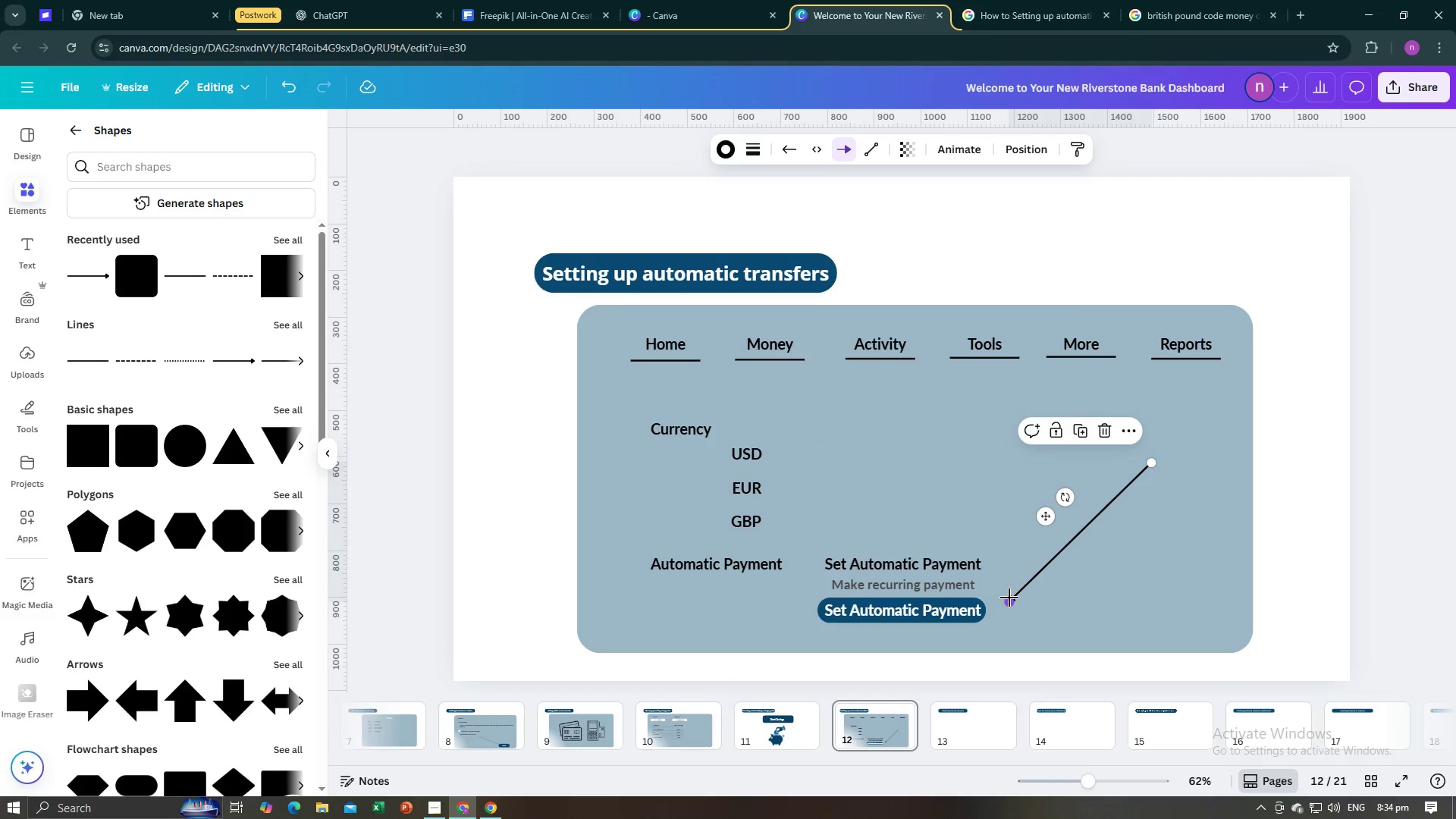 
left_click_drag(start_coordinate=[1009, 598], to_coordinate=[997, 600])
 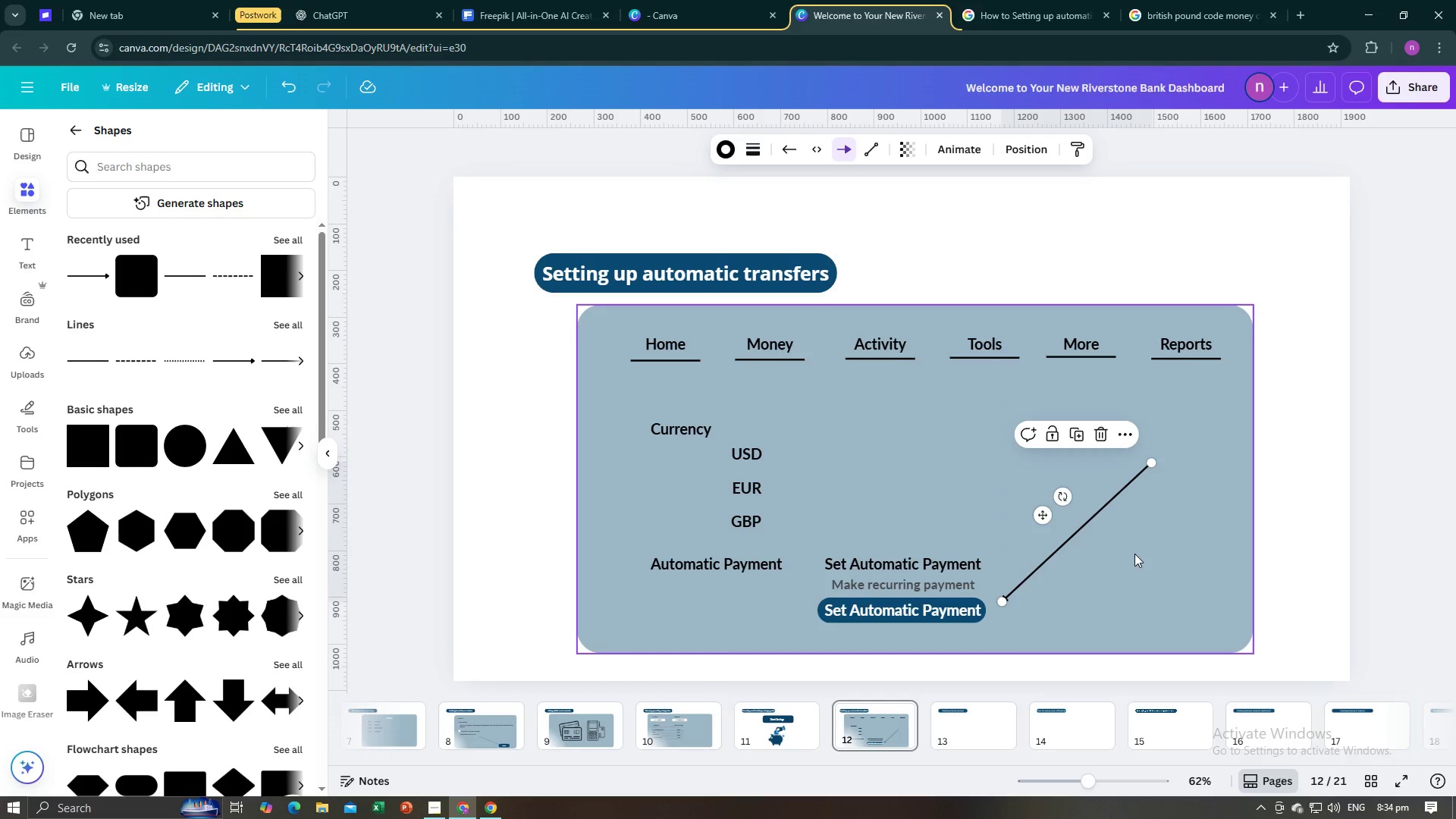 
left_click([1134, 554])
 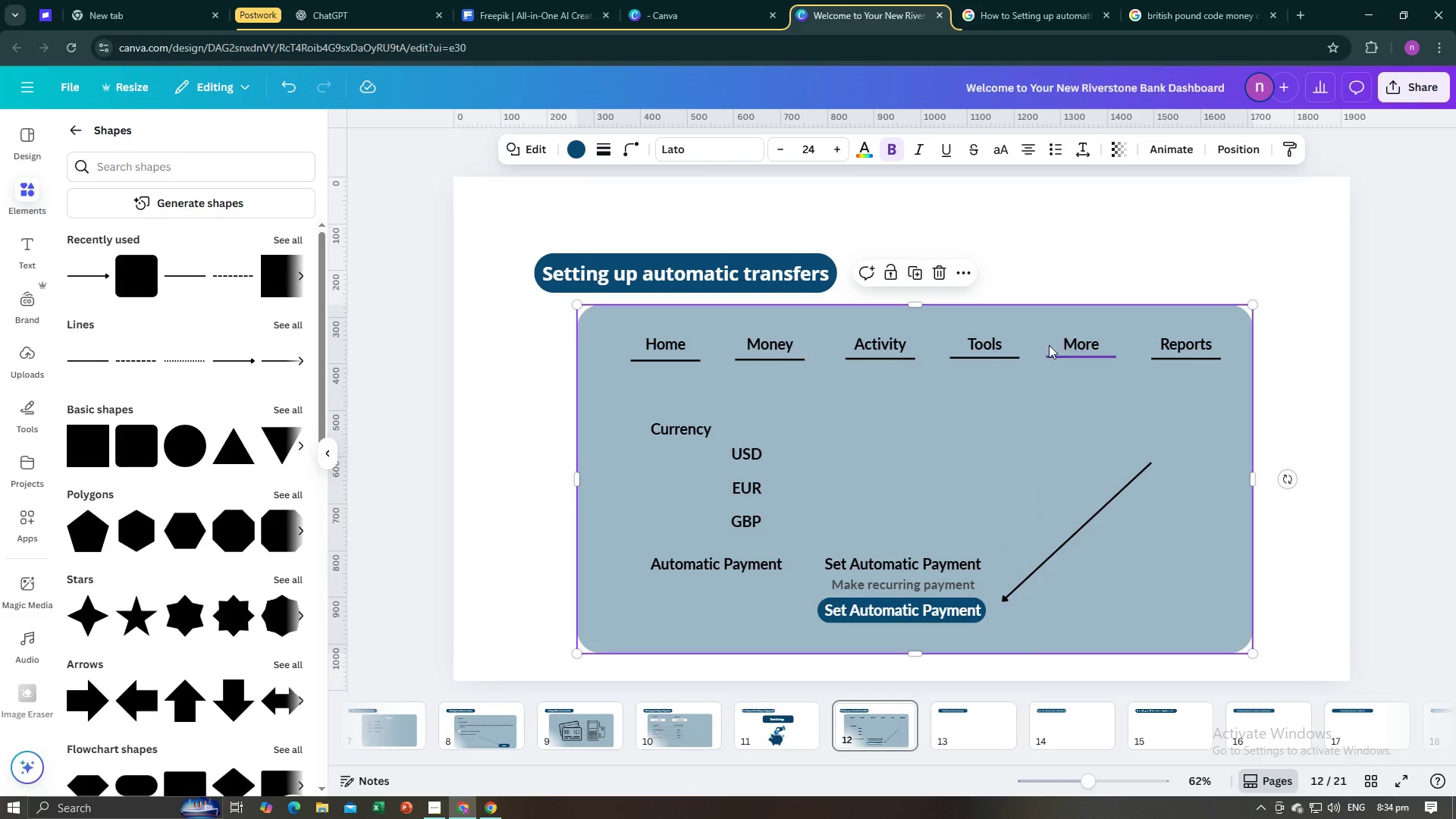 
left_click([1078, 340])
 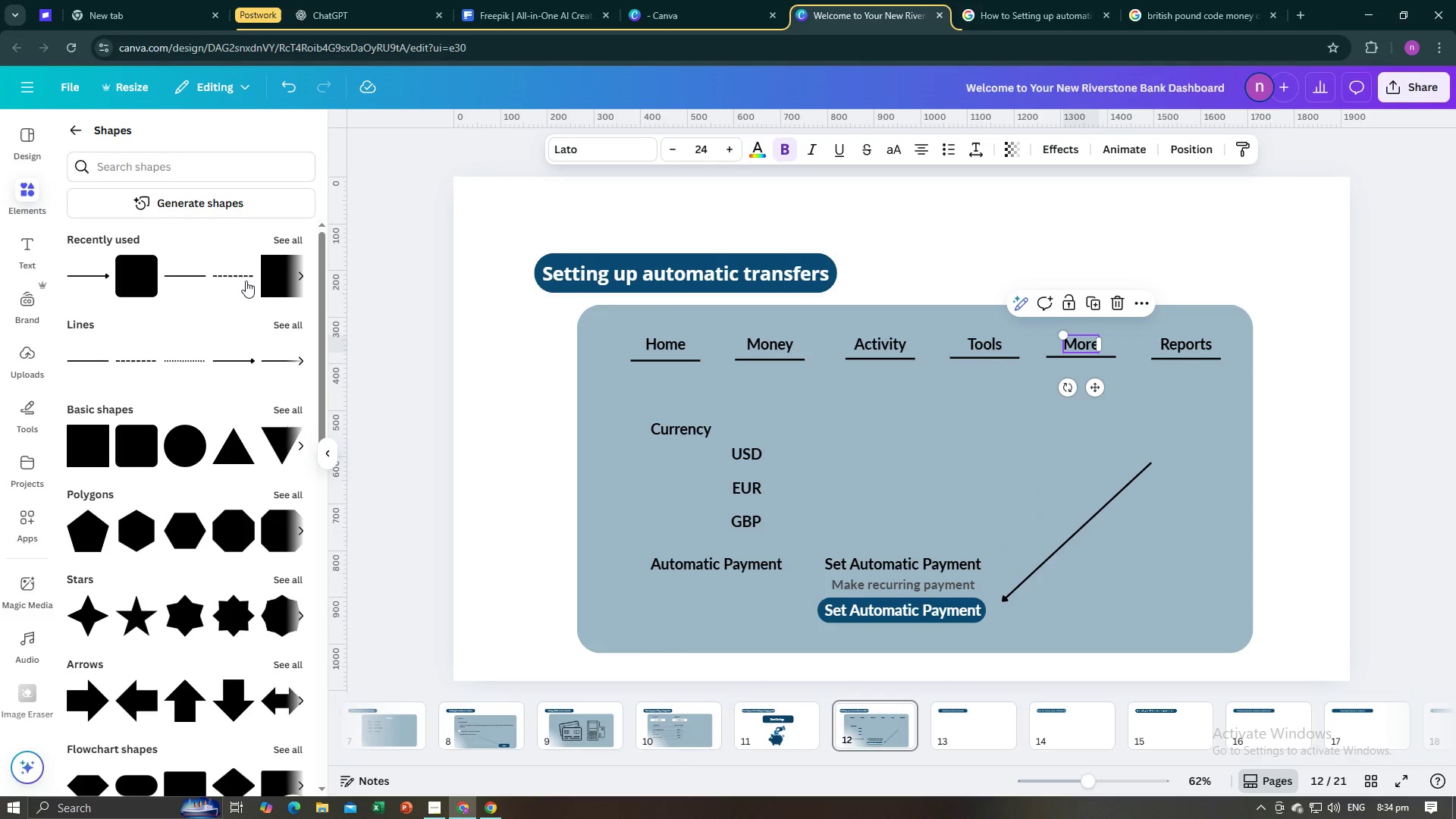 
left_click([265, 286])
 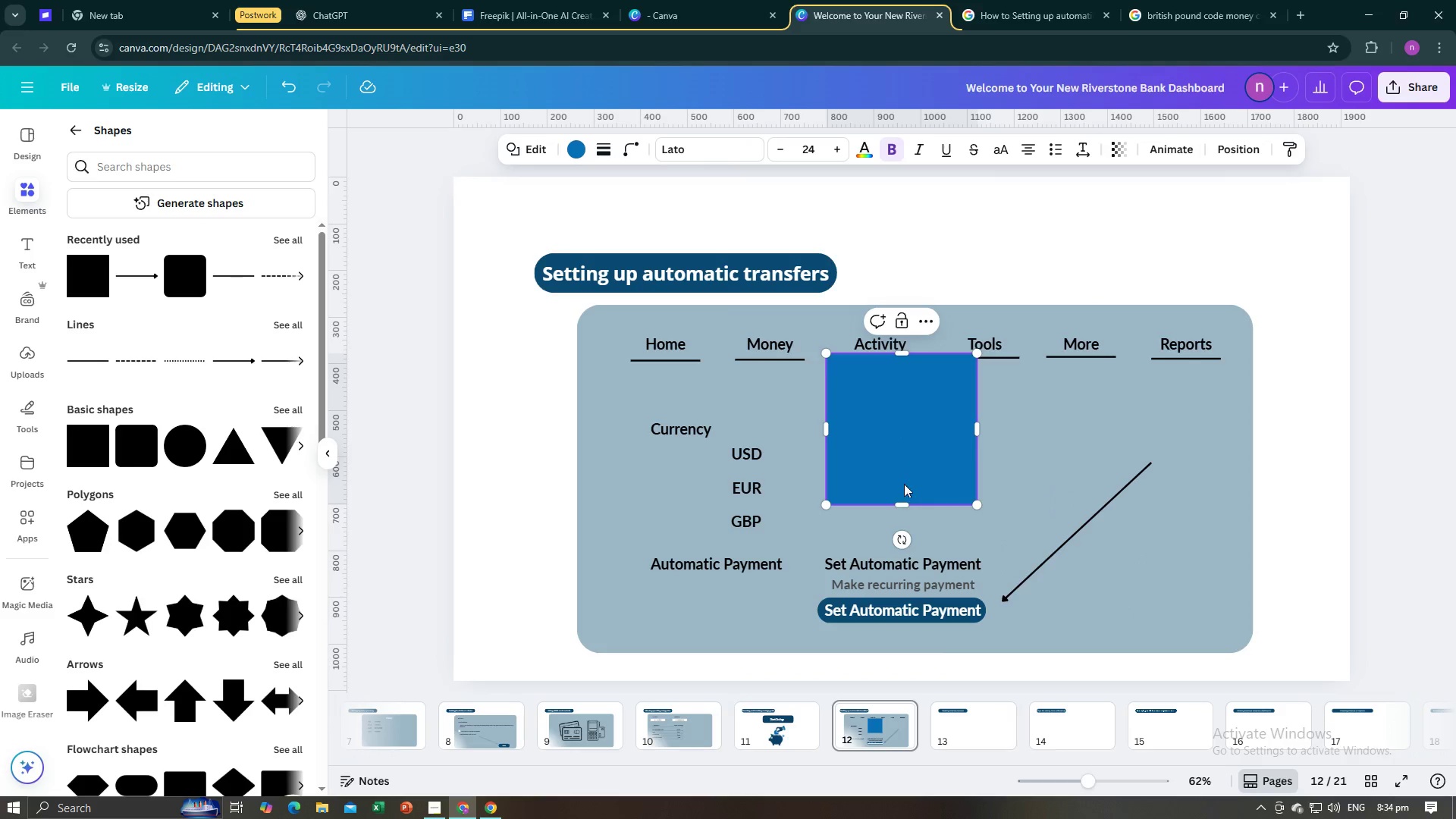 
left_click_drag(start_coordinate=[898, 500], to_coordinate=[891, 447])
 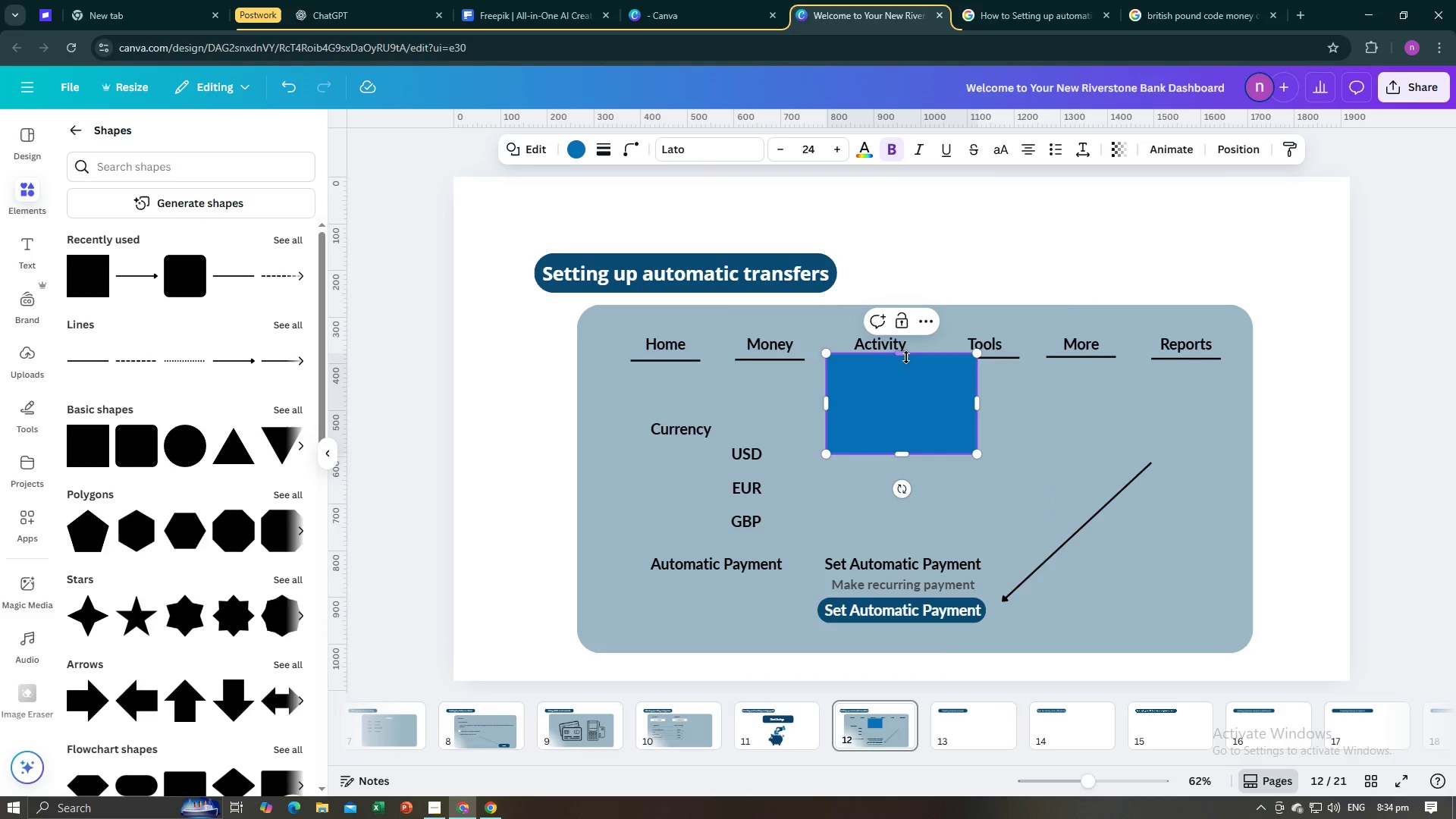 
left_click_drag(start_coordinate=[906, 355], to_coordinate=[904, 378])
 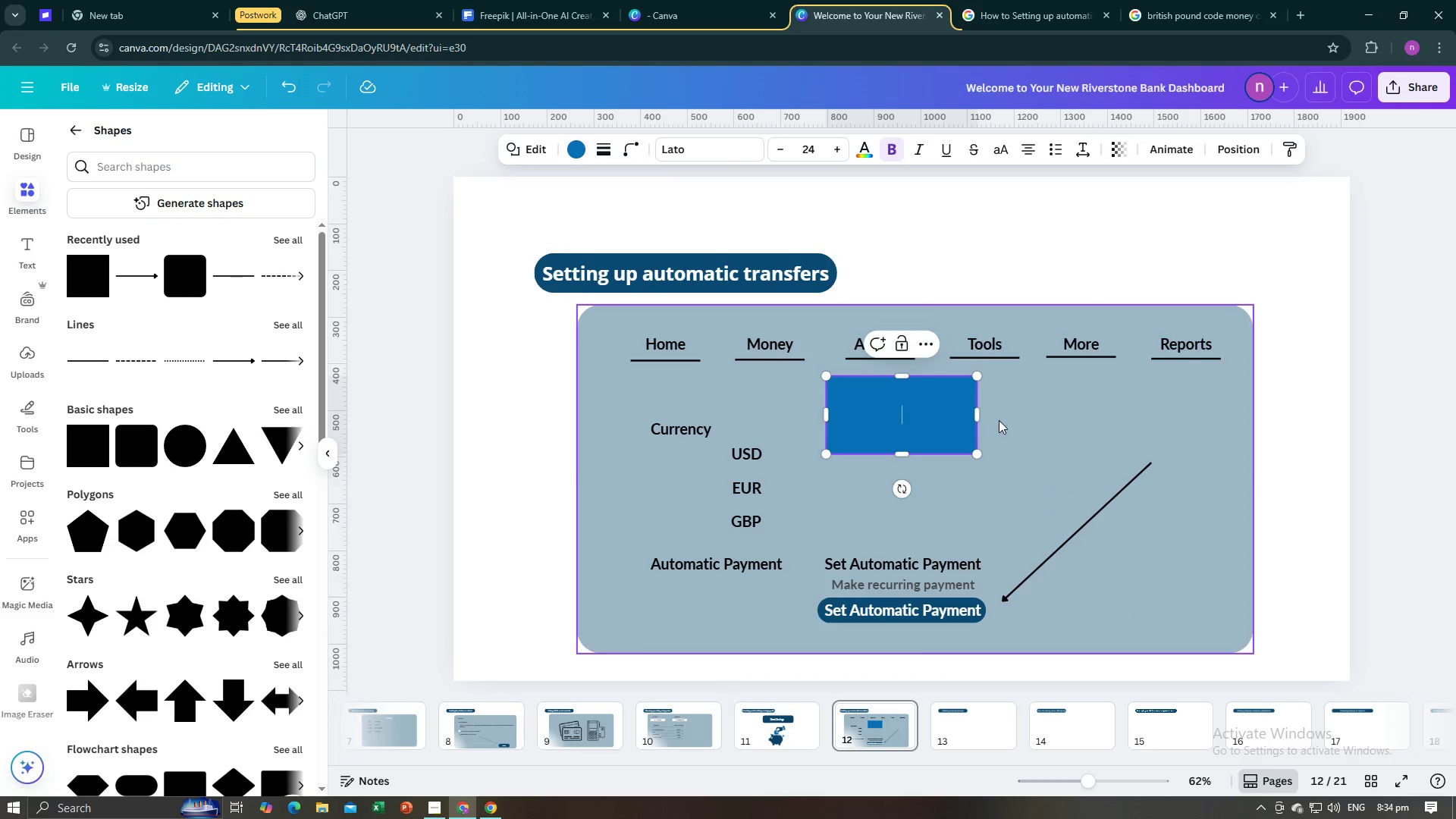 
left_click([1000, 420])
 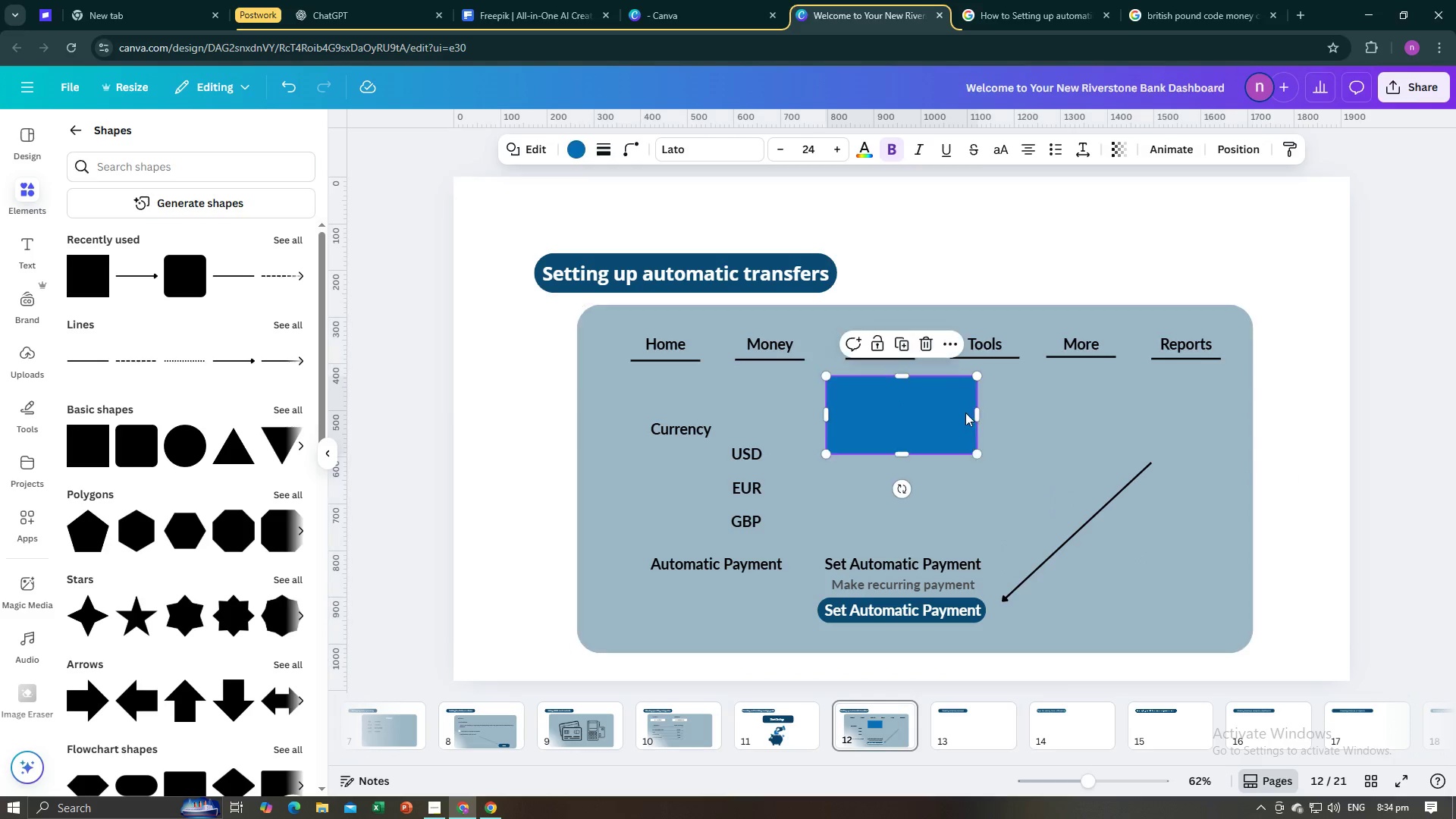 
left_click([965, 413])
 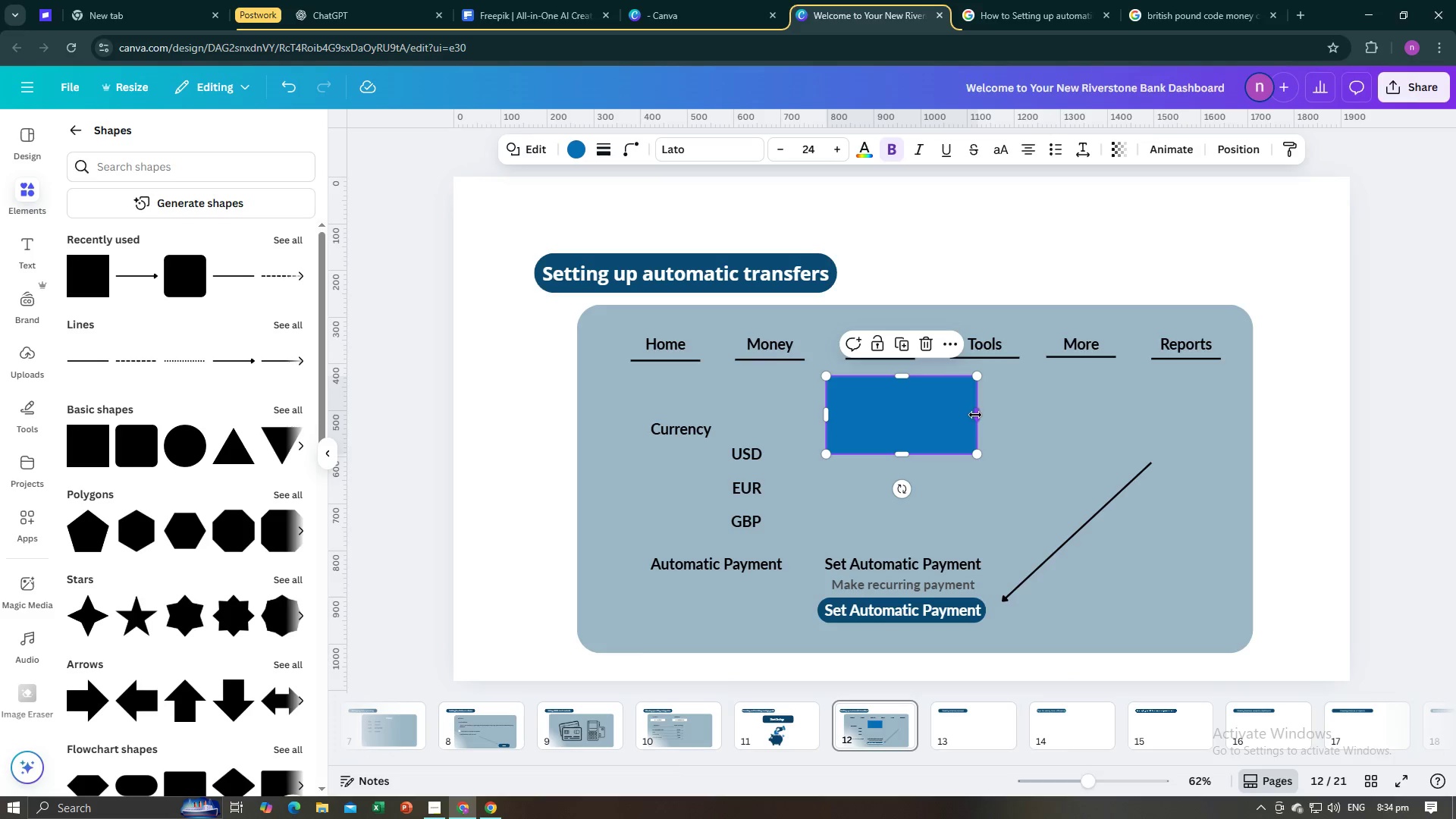 
left_click_drag(start_coordinate=[975, 415], to_coordinate=[927, 421])
 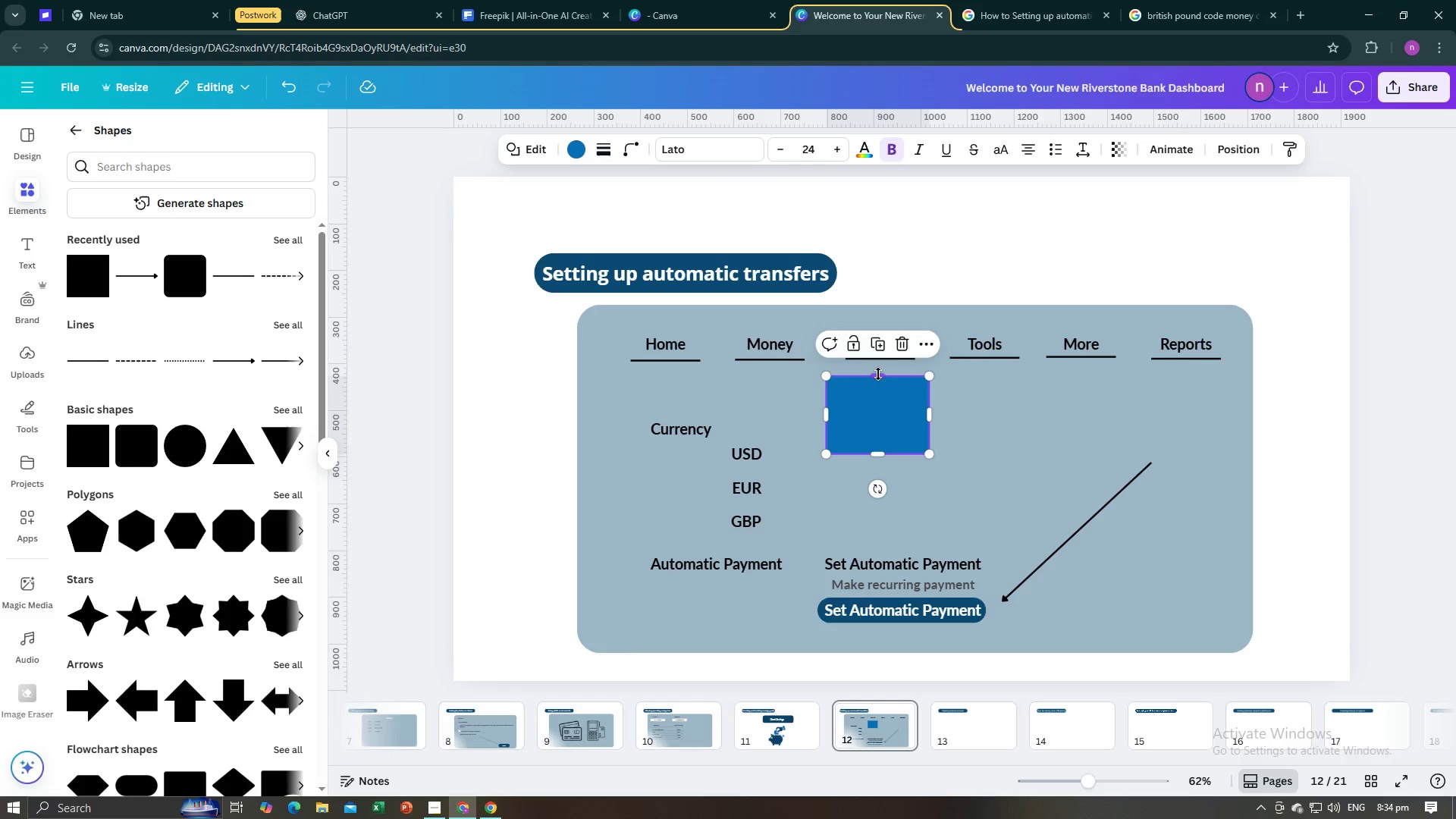 
left_click_drag(start_coordinate=[878, 374], to_coordinate=[877, 413])
 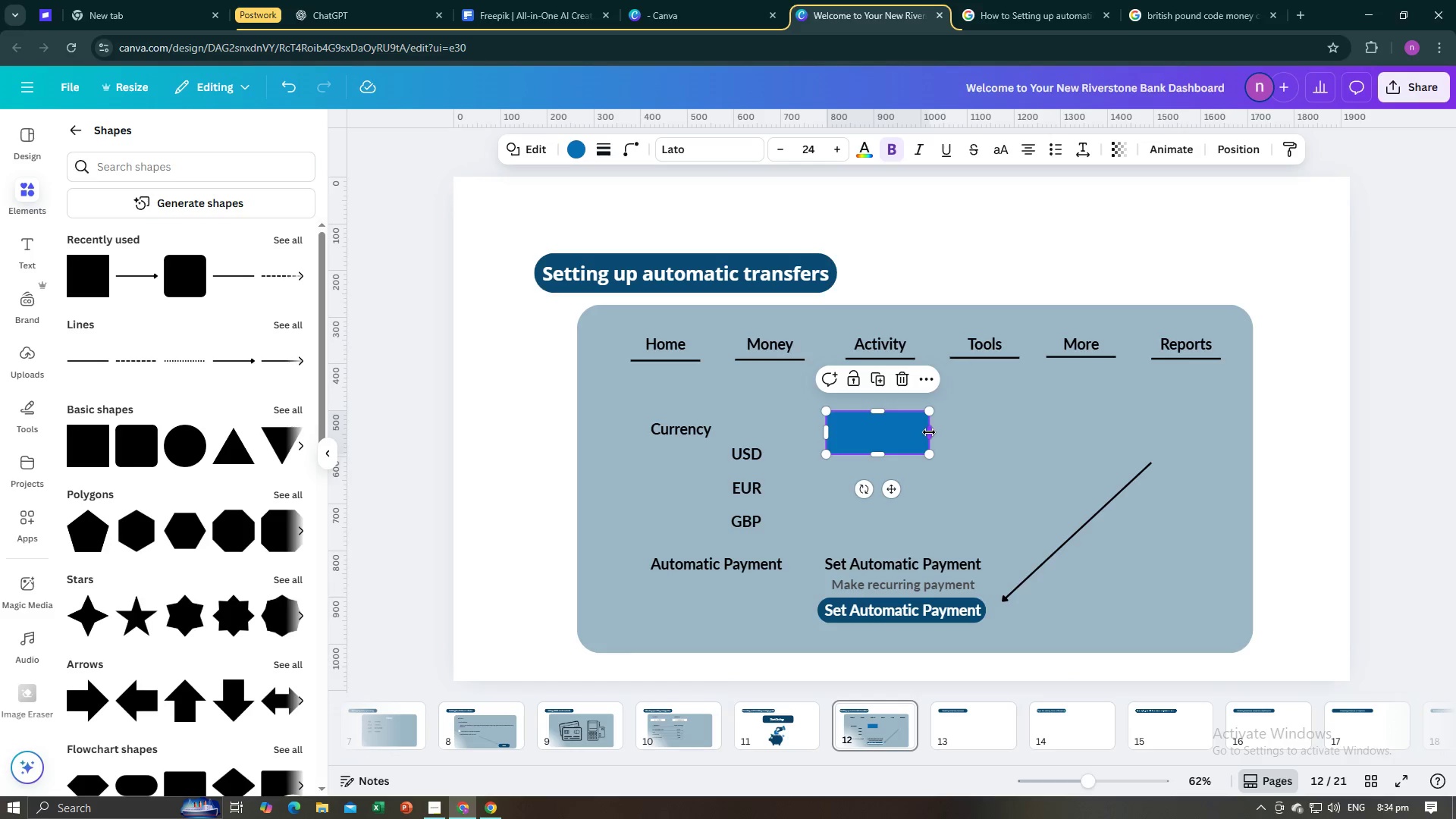 
left_click_drag(start_coordinate=[929, 432], to_coordinate=[903, 437])
 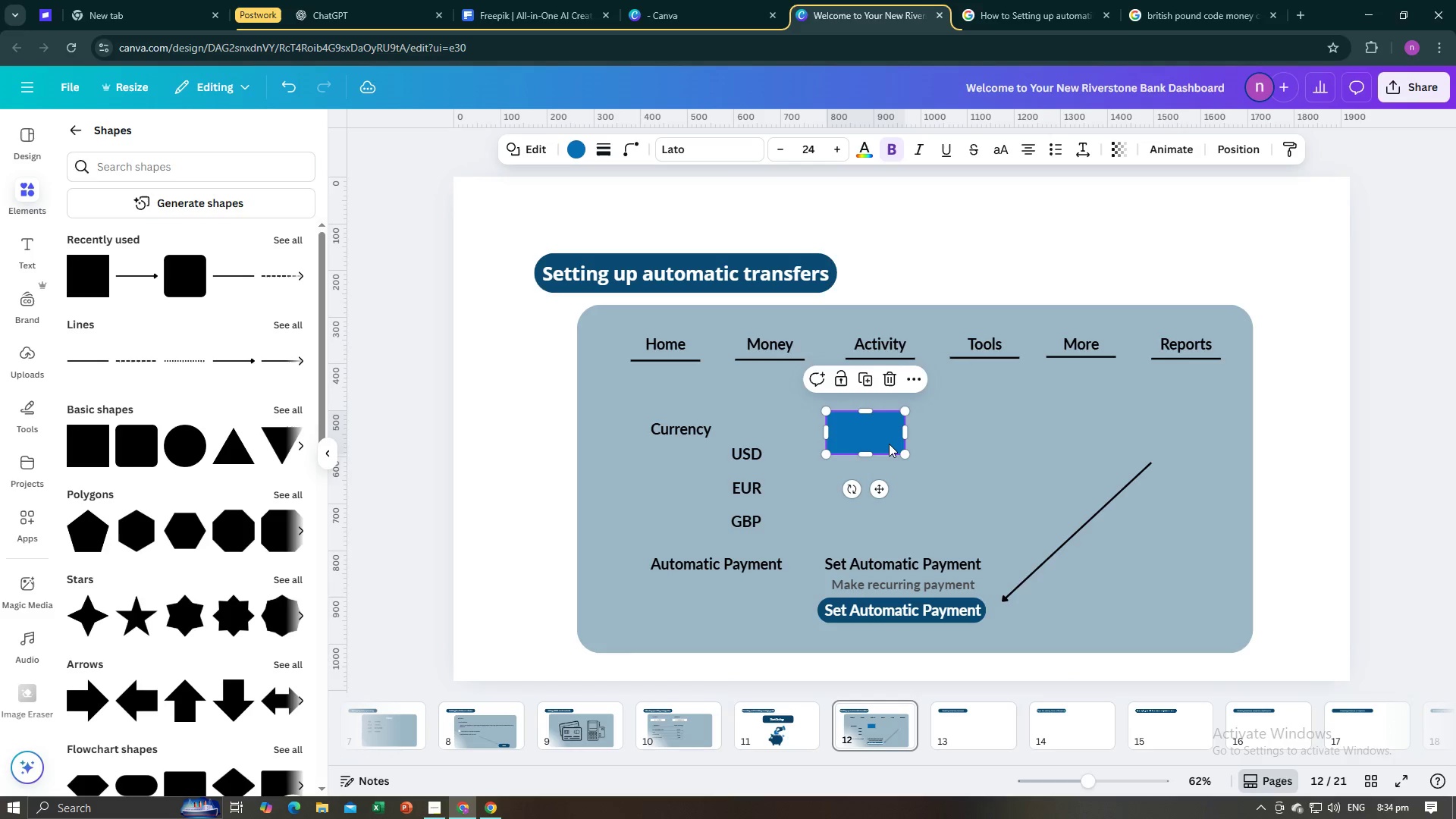 
left_click_drag(start_coordinate=[889, 444], to_coordinate=[1106, 347])
 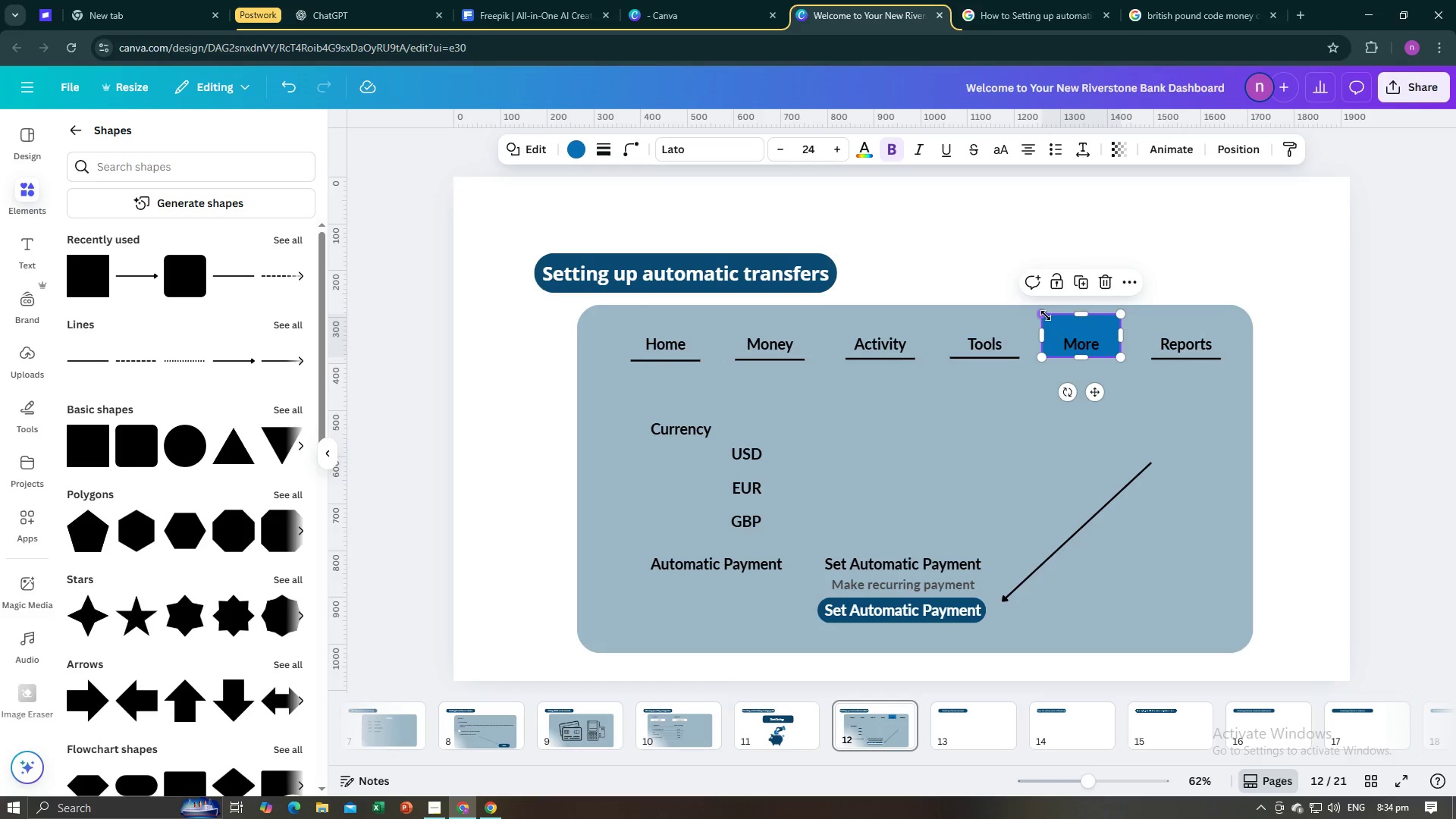 
left_click_drag(start_coordinate=[1046, 315], to_coordinate=[1053, 327])
 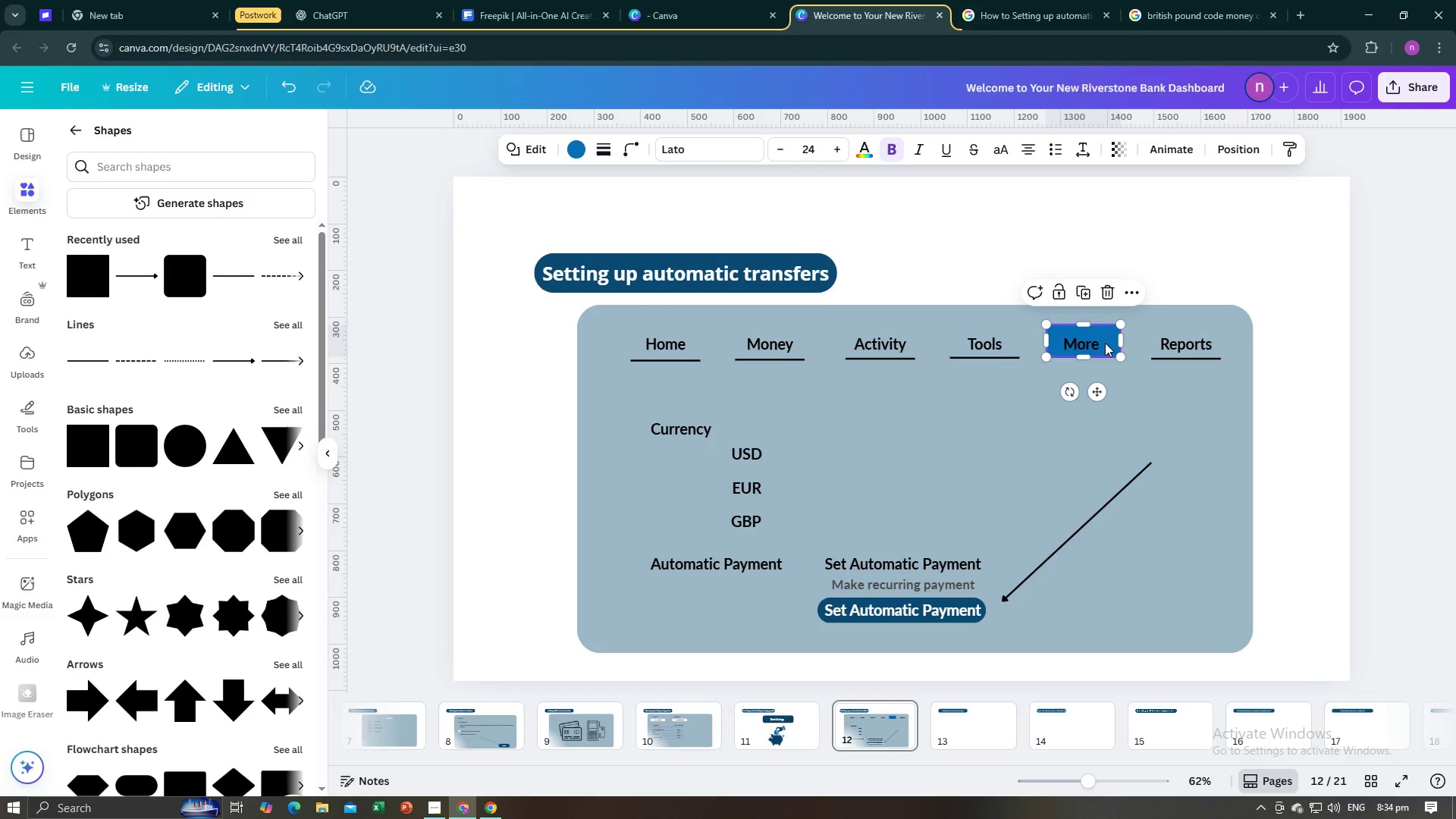 
left_click([584, 159])
 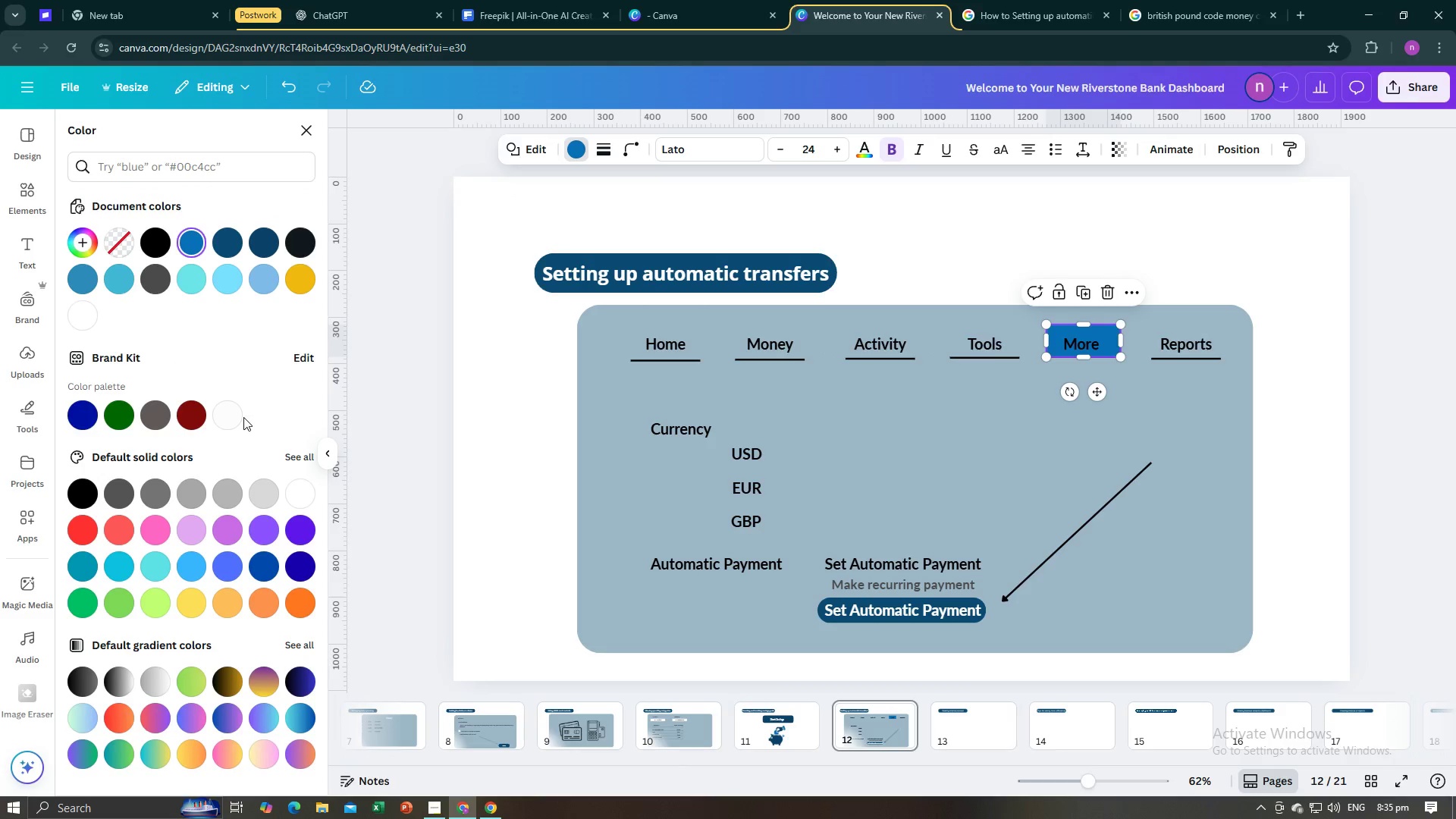 
left_click([240, 417])
 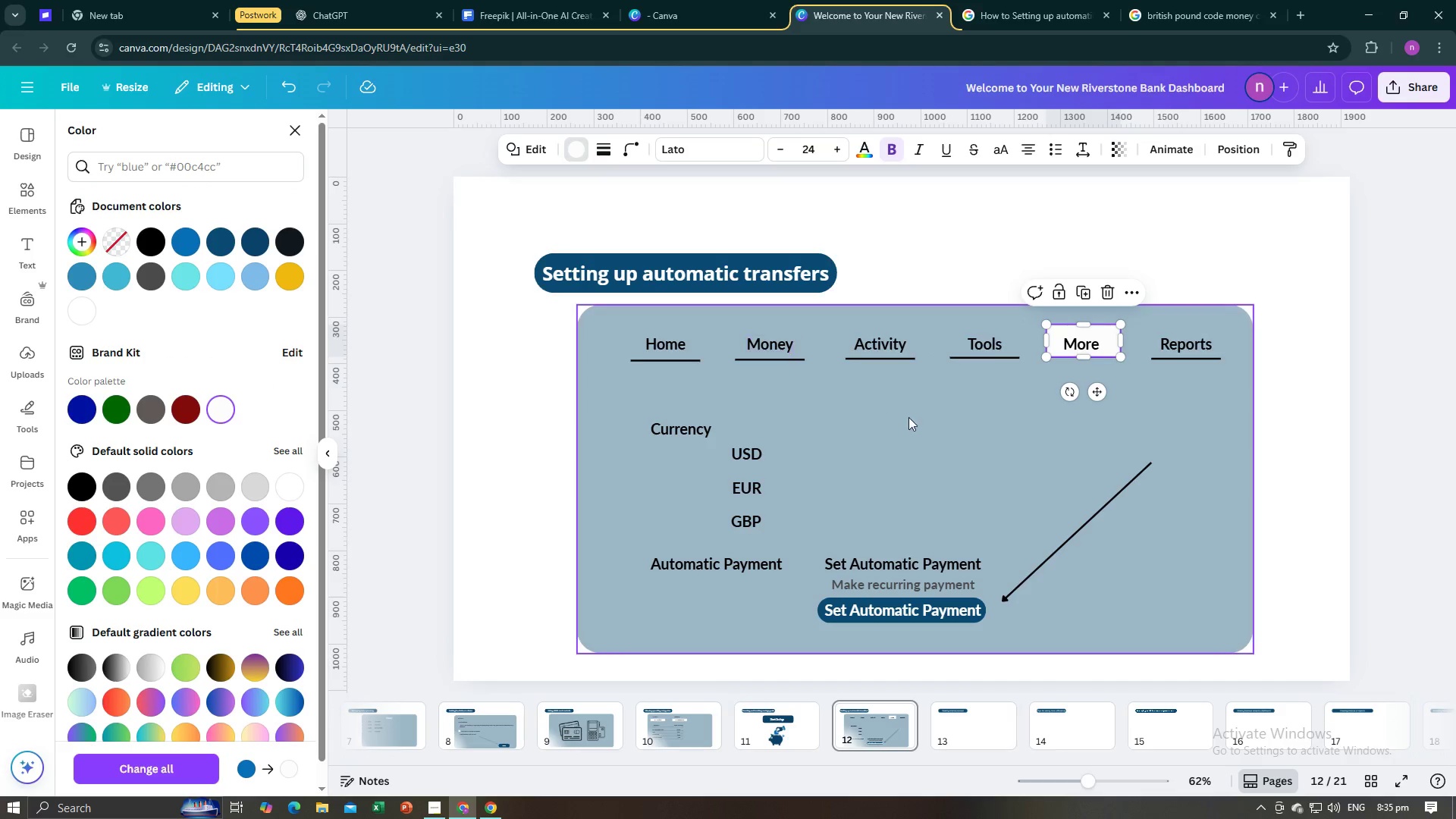 
left_click([914, 443])
 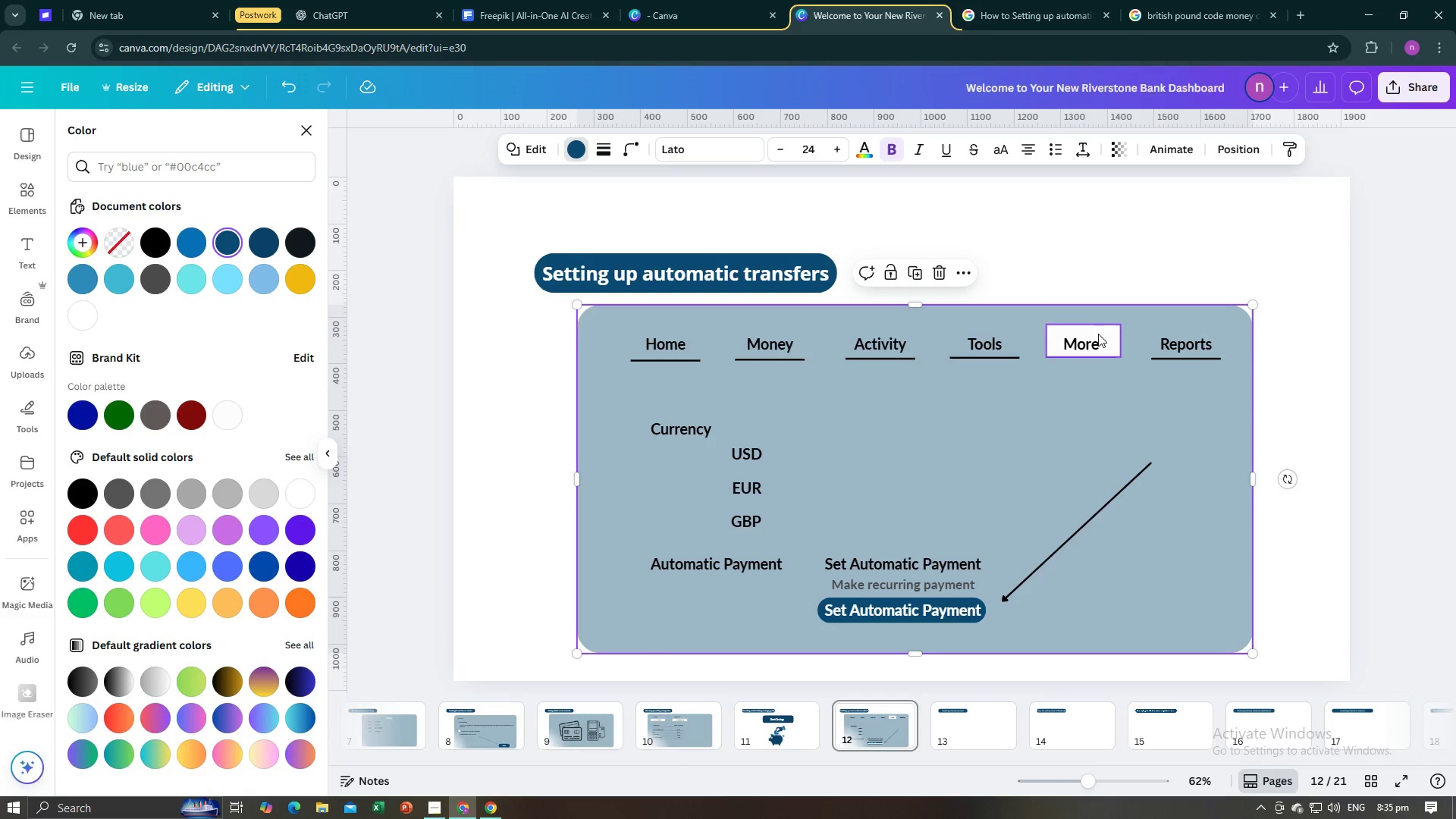 
left_click([1099, 335])
 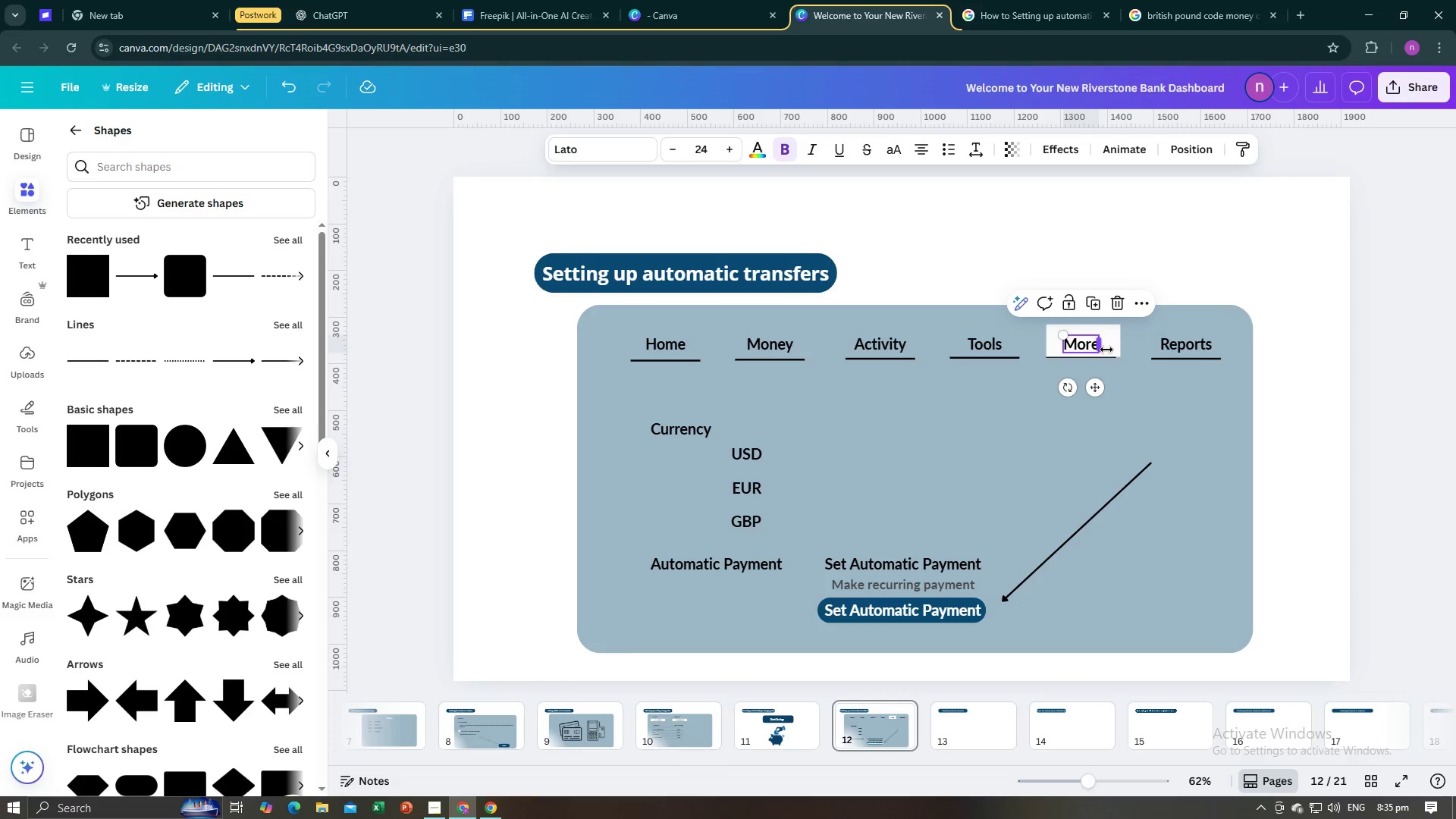 
left_click([1107, 391])
 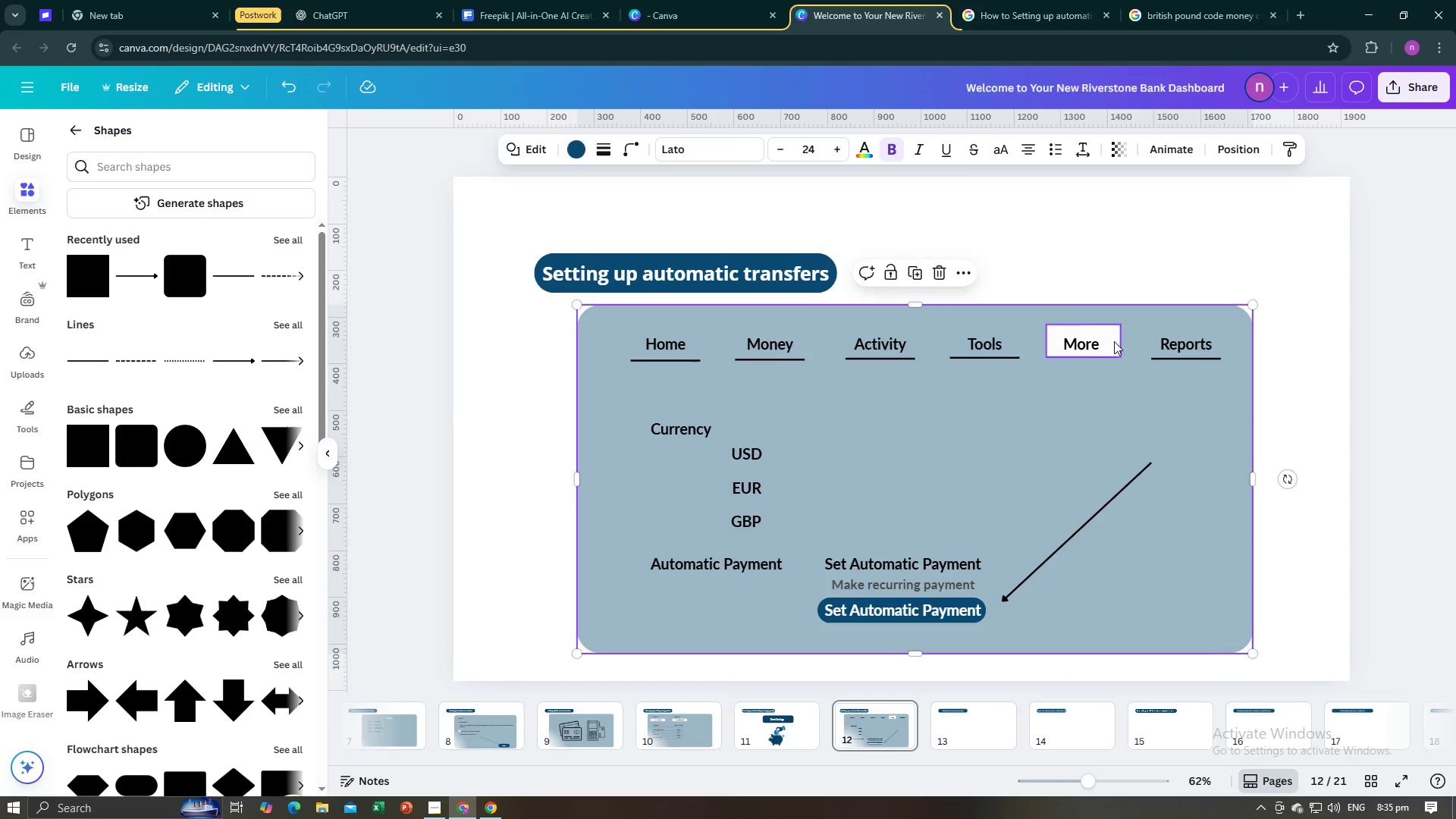 
left_click([1114, 341])
 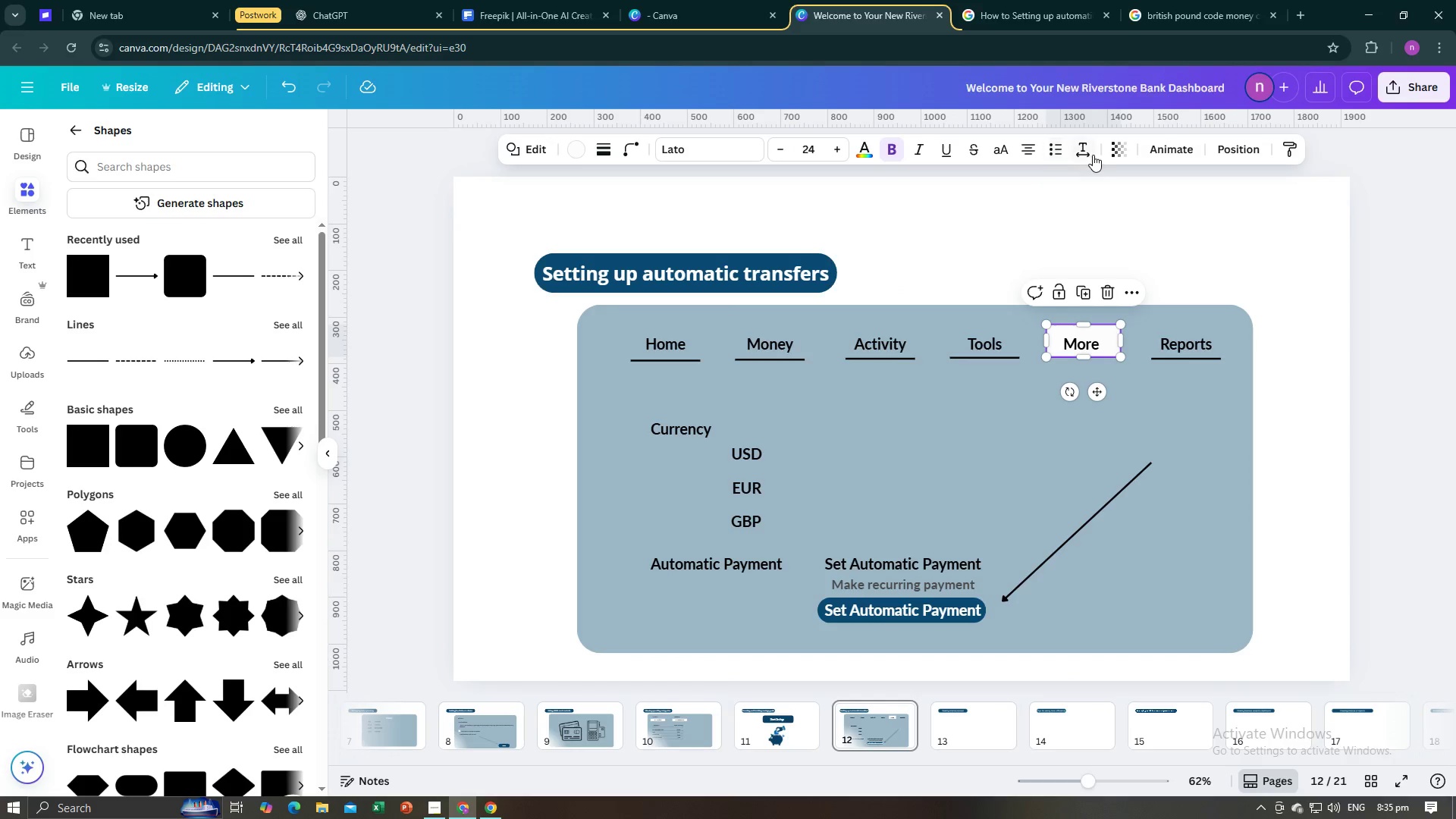 
left_click([1116, 149])
 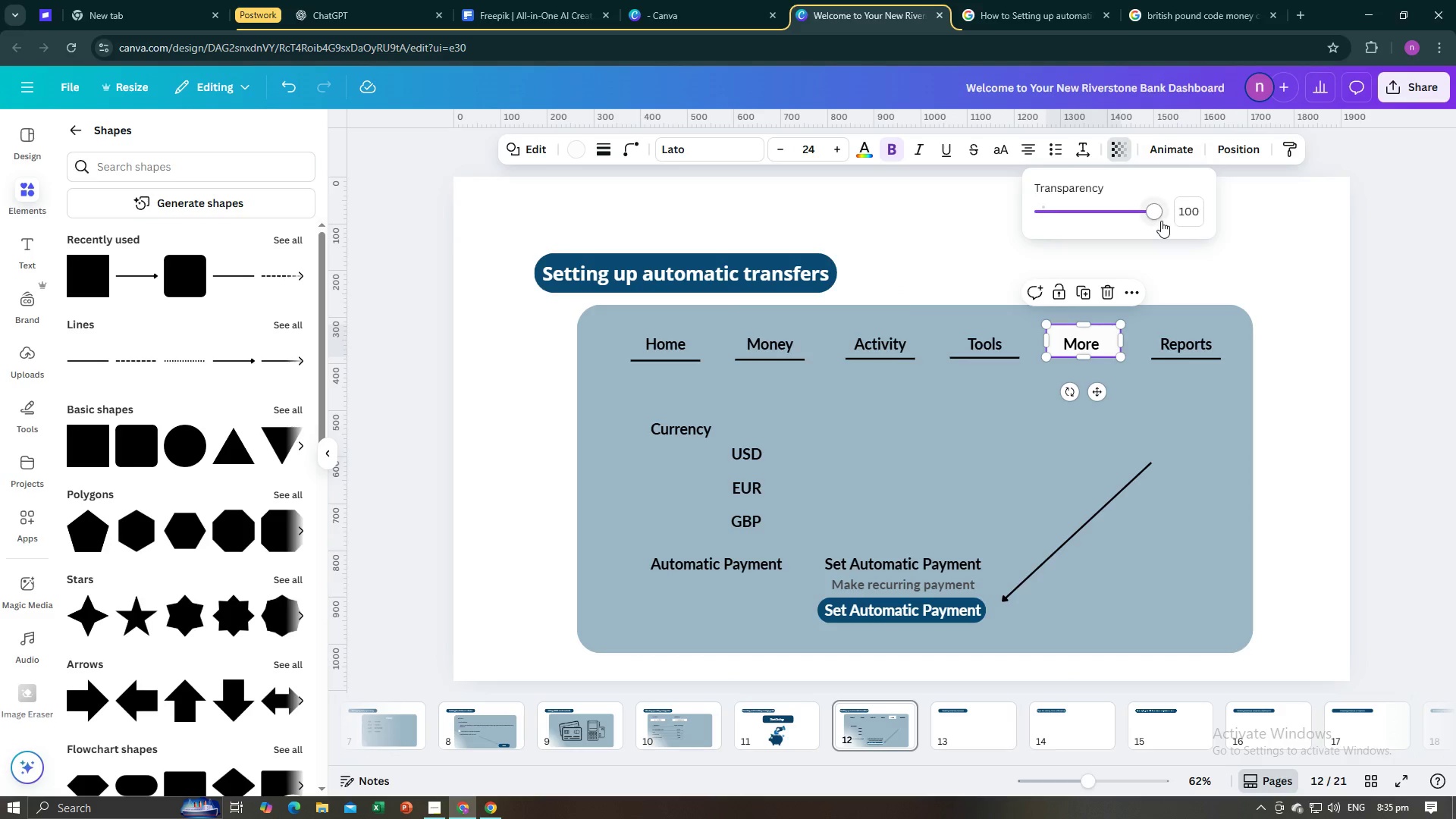 
left_click_drag(start_coordinate=[1156, 215], to_coordinate=[1094, 224])
 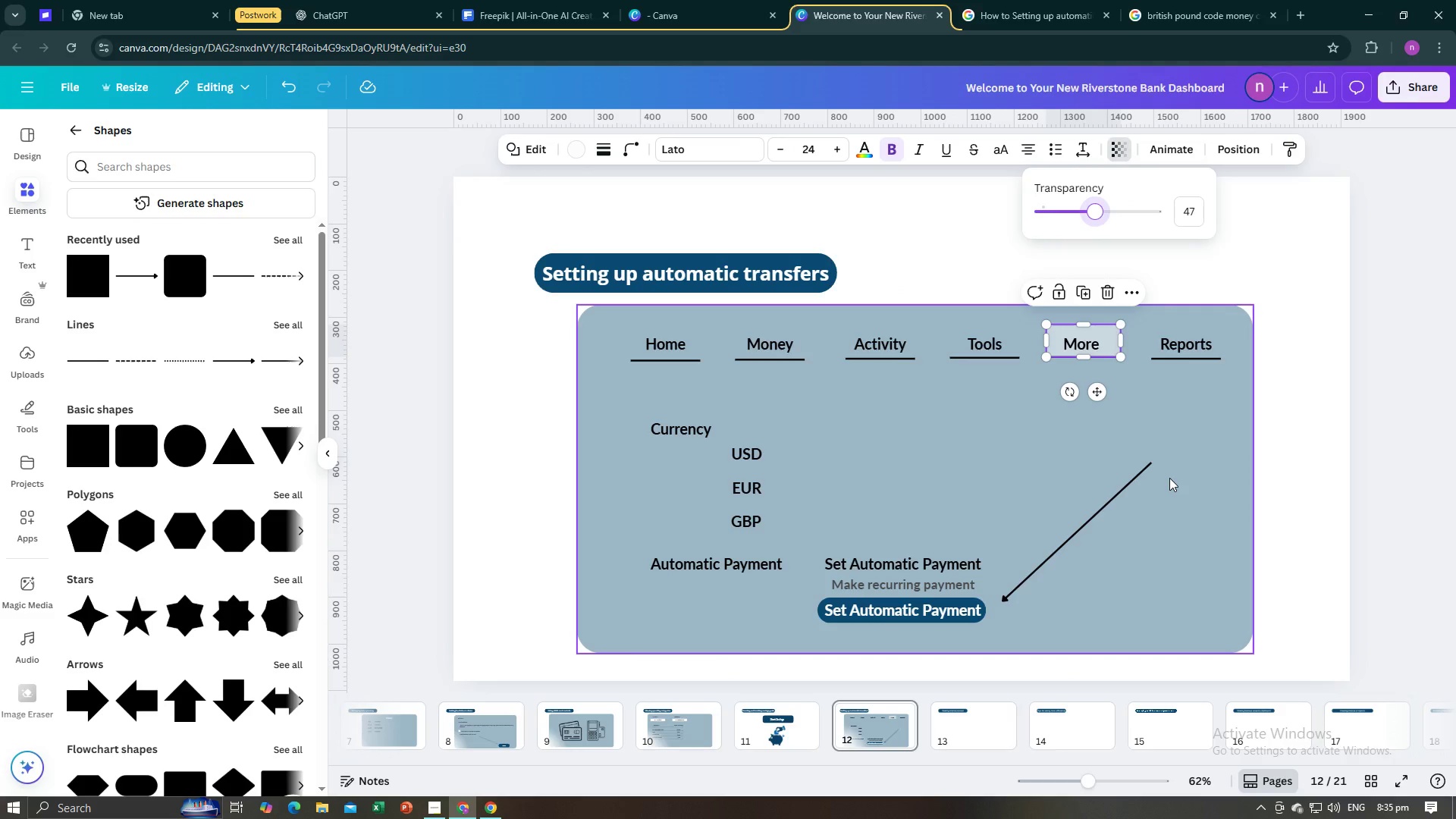 
left_click([1169, 478])
 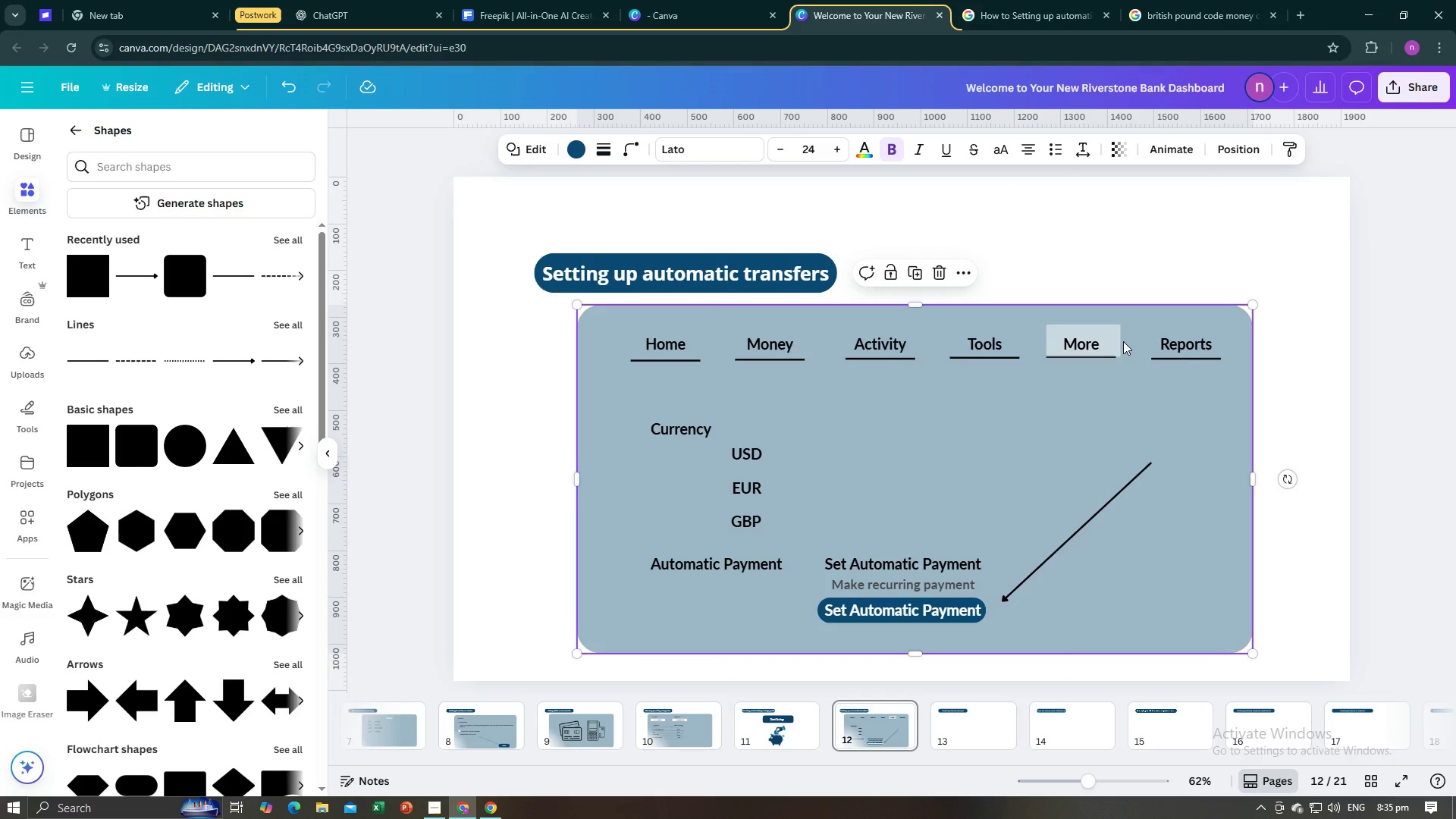 
left_click([1112, 340])
 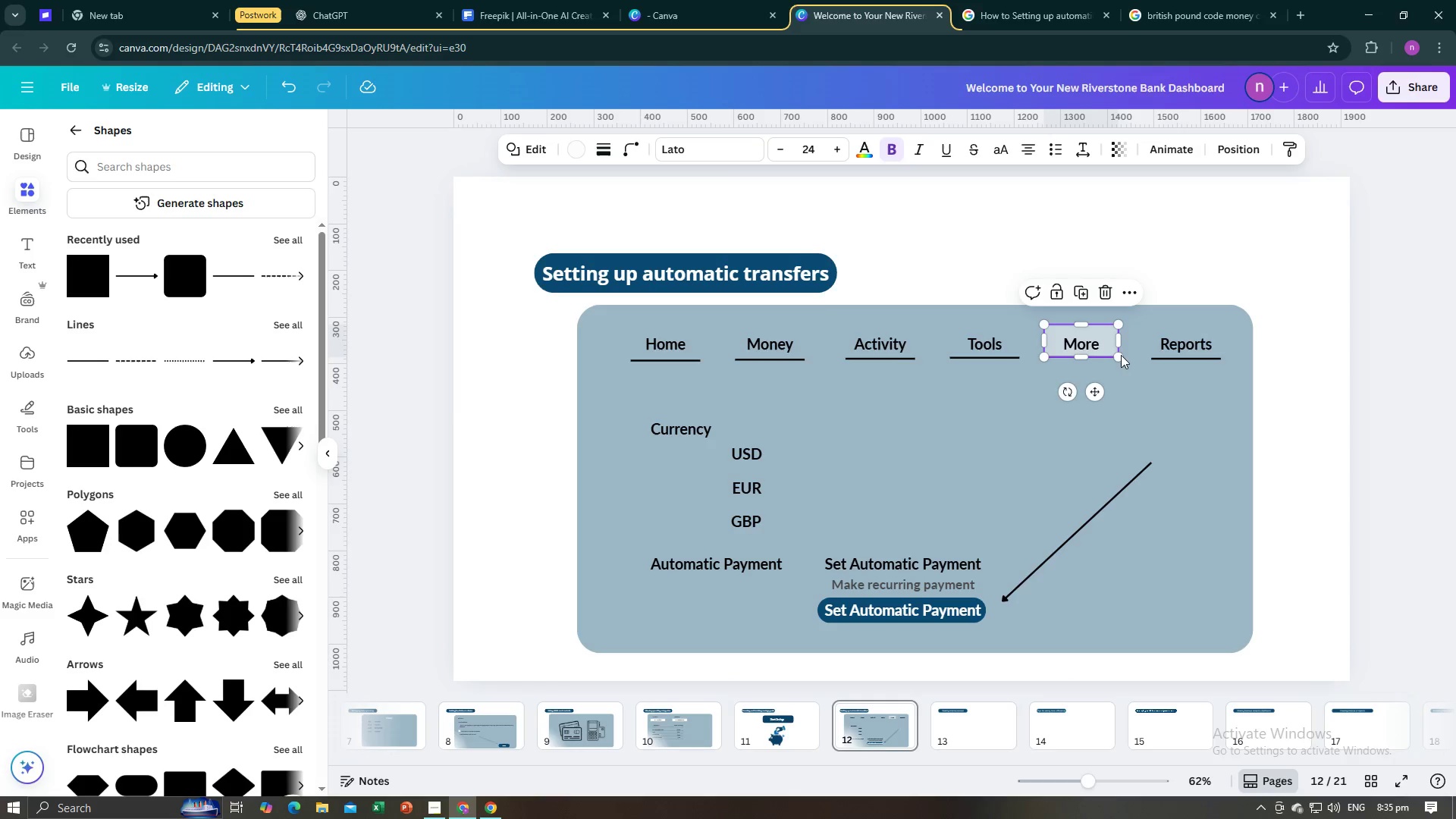 
left_click([1195, 476])
 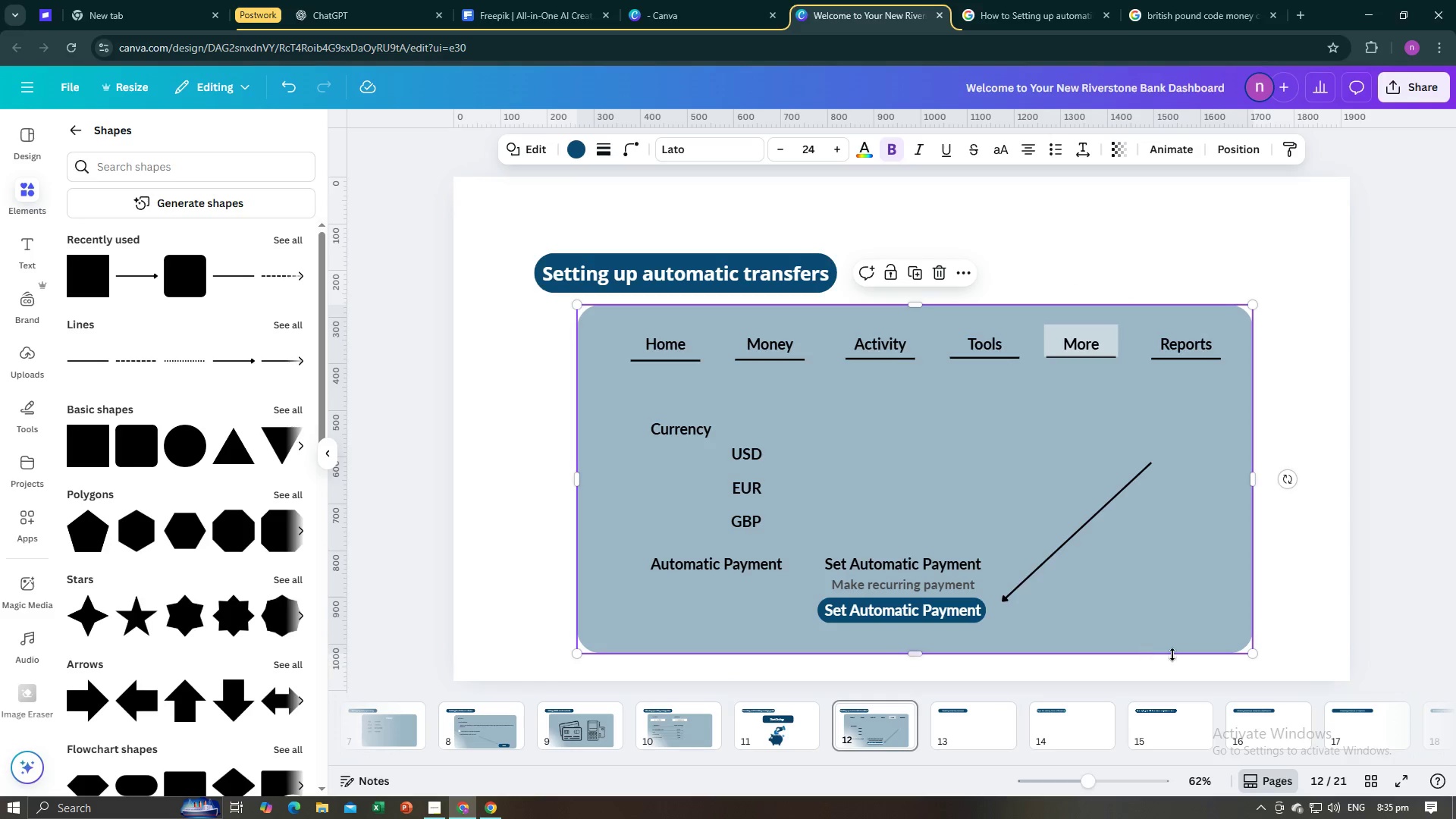 
left_click([1373, 575])
 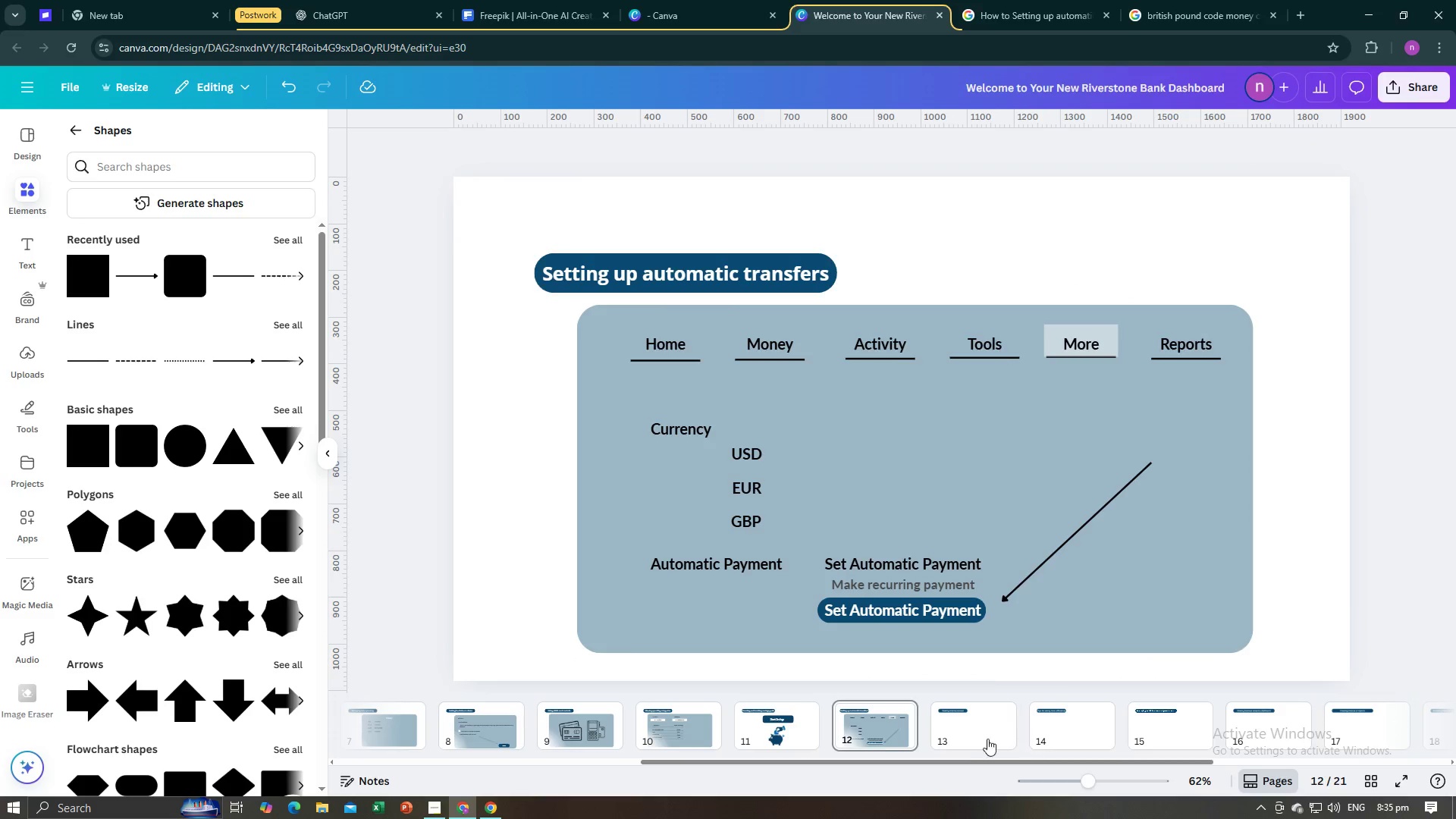 
left_click([977, 739])
 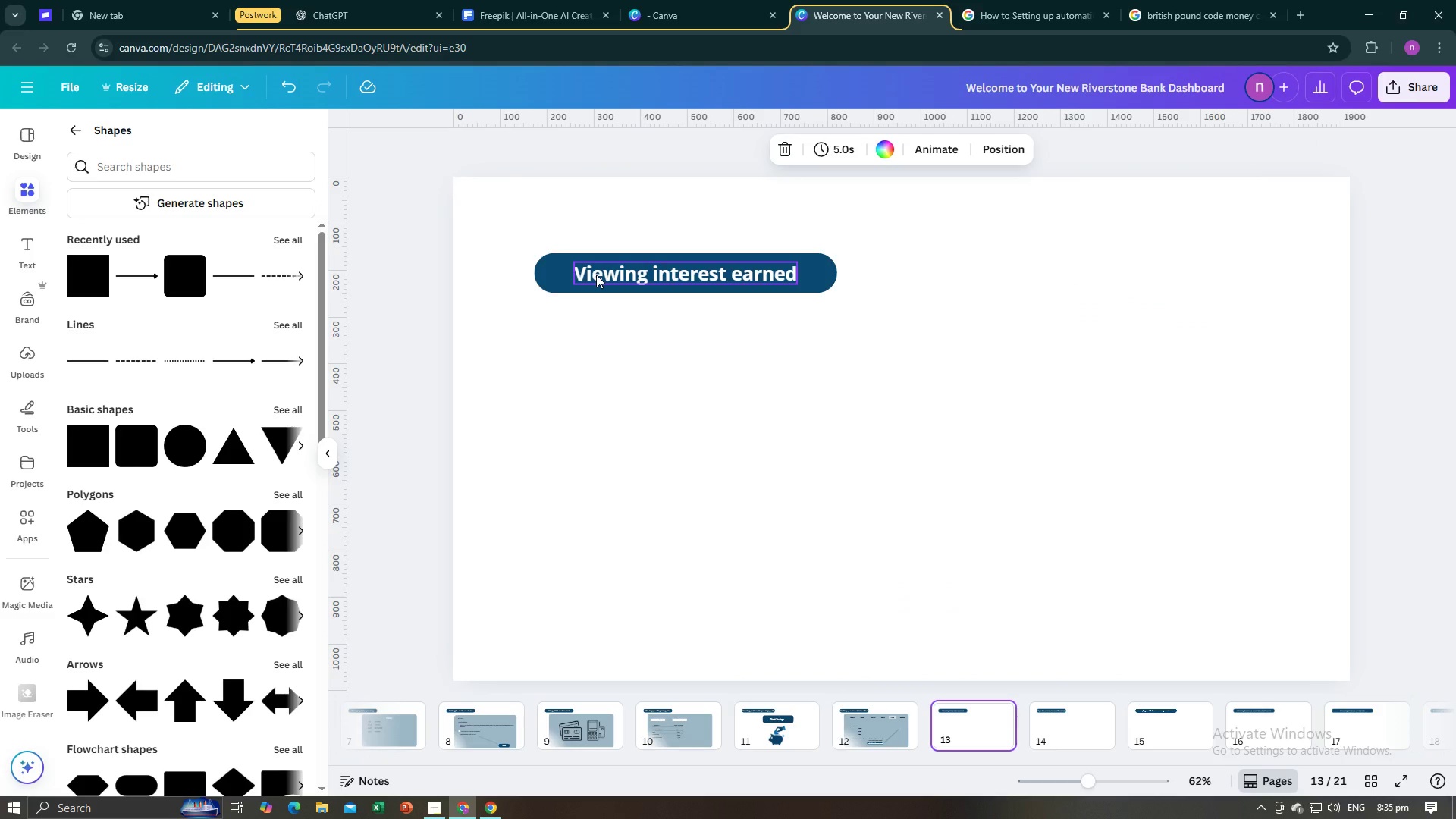 
double_click([596, 275])
 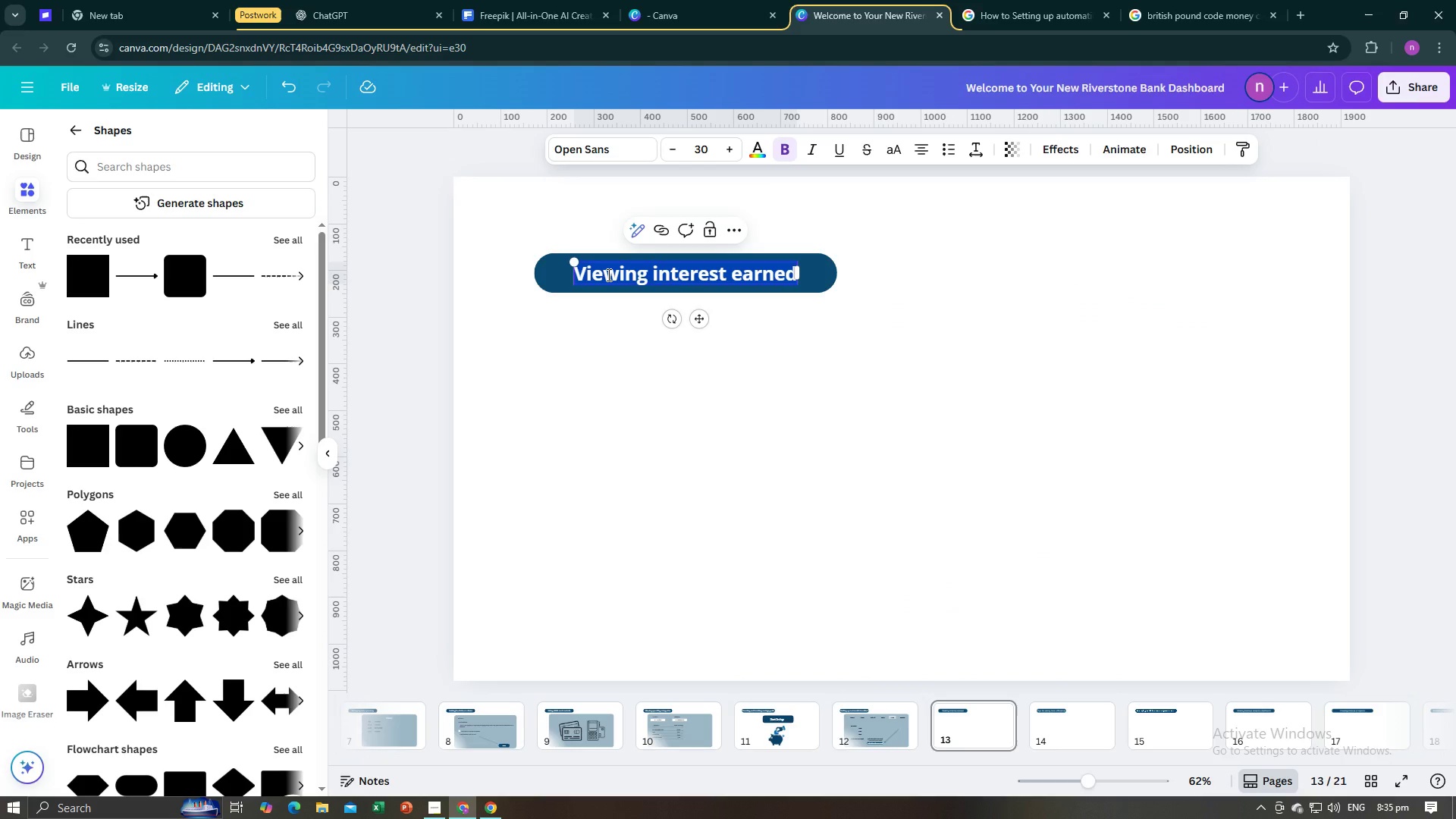 
key(Control+C)
 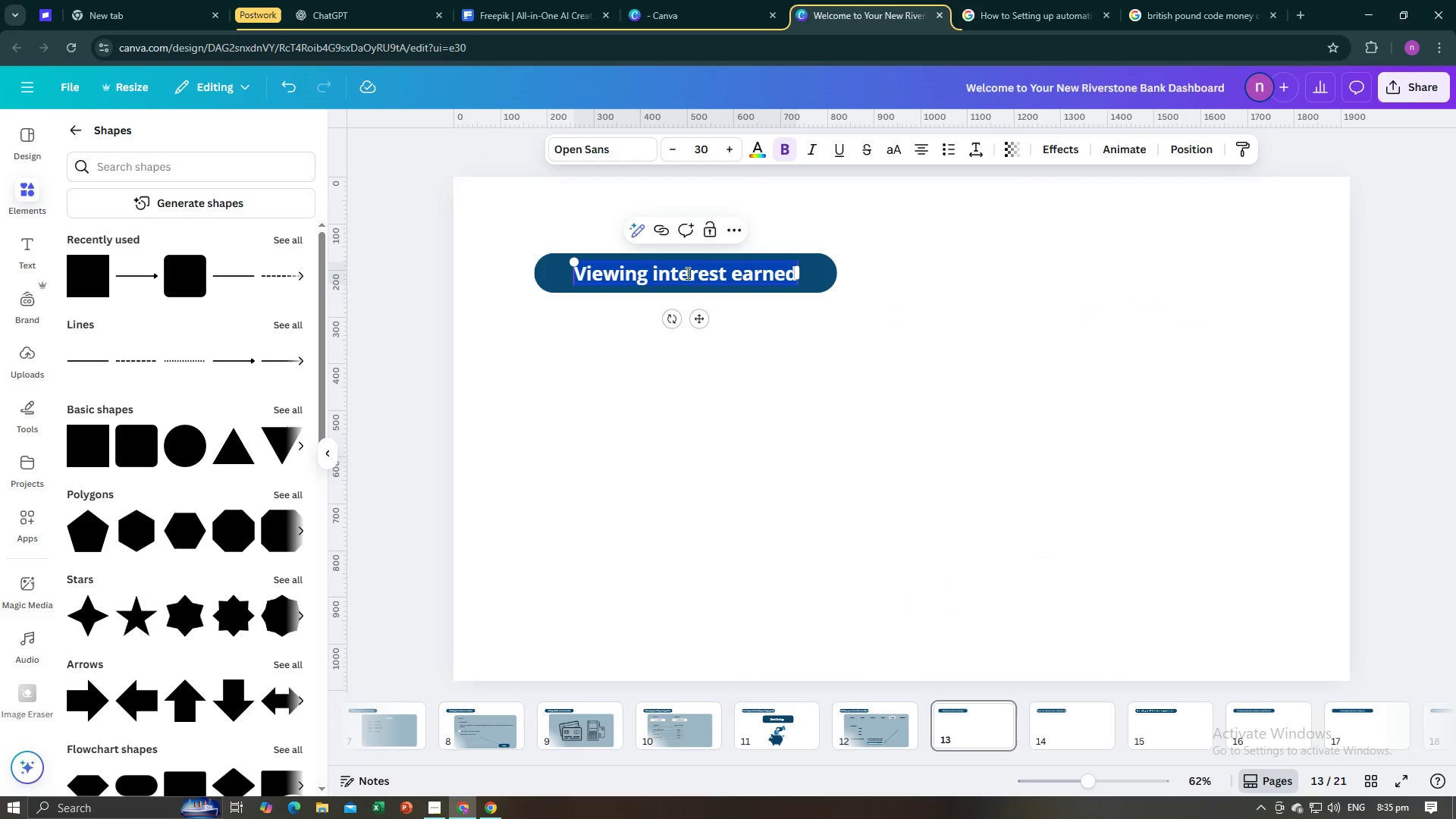 
key(Control+C)
 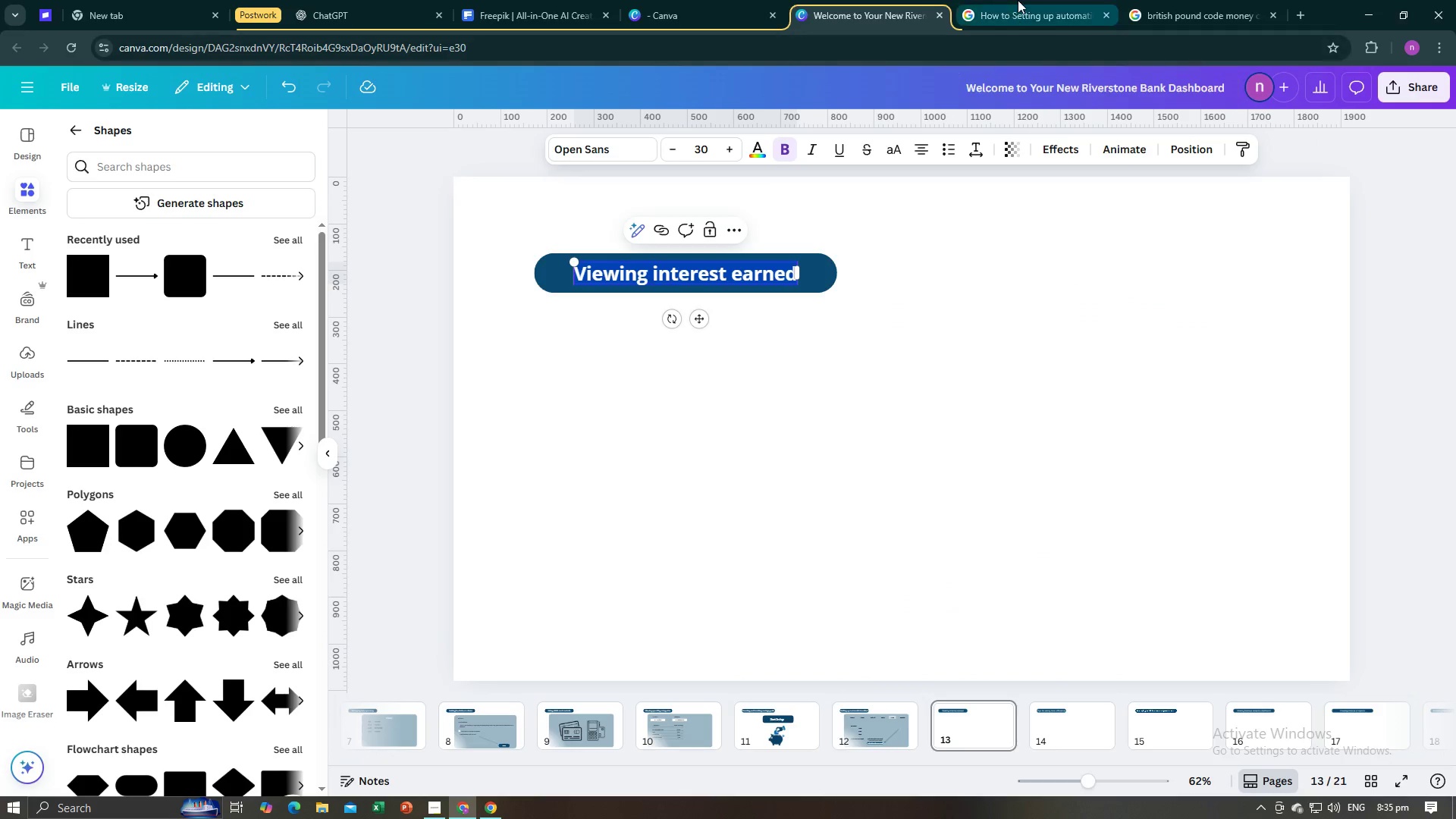 
left_click([1018, 0])
 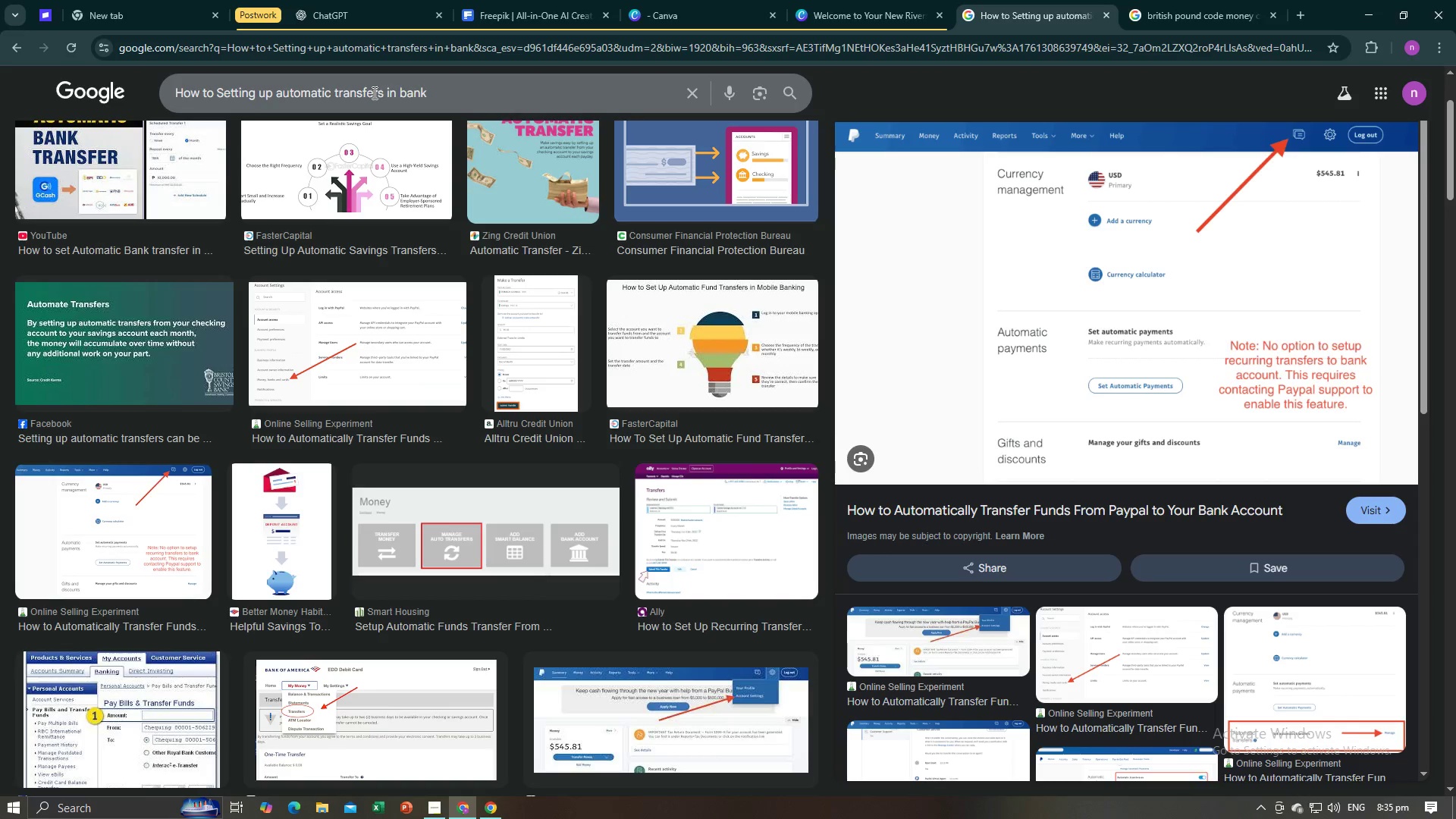 
left_click_drag(start_coordinate=[384, 93], to_coordinate=[171, 92])
 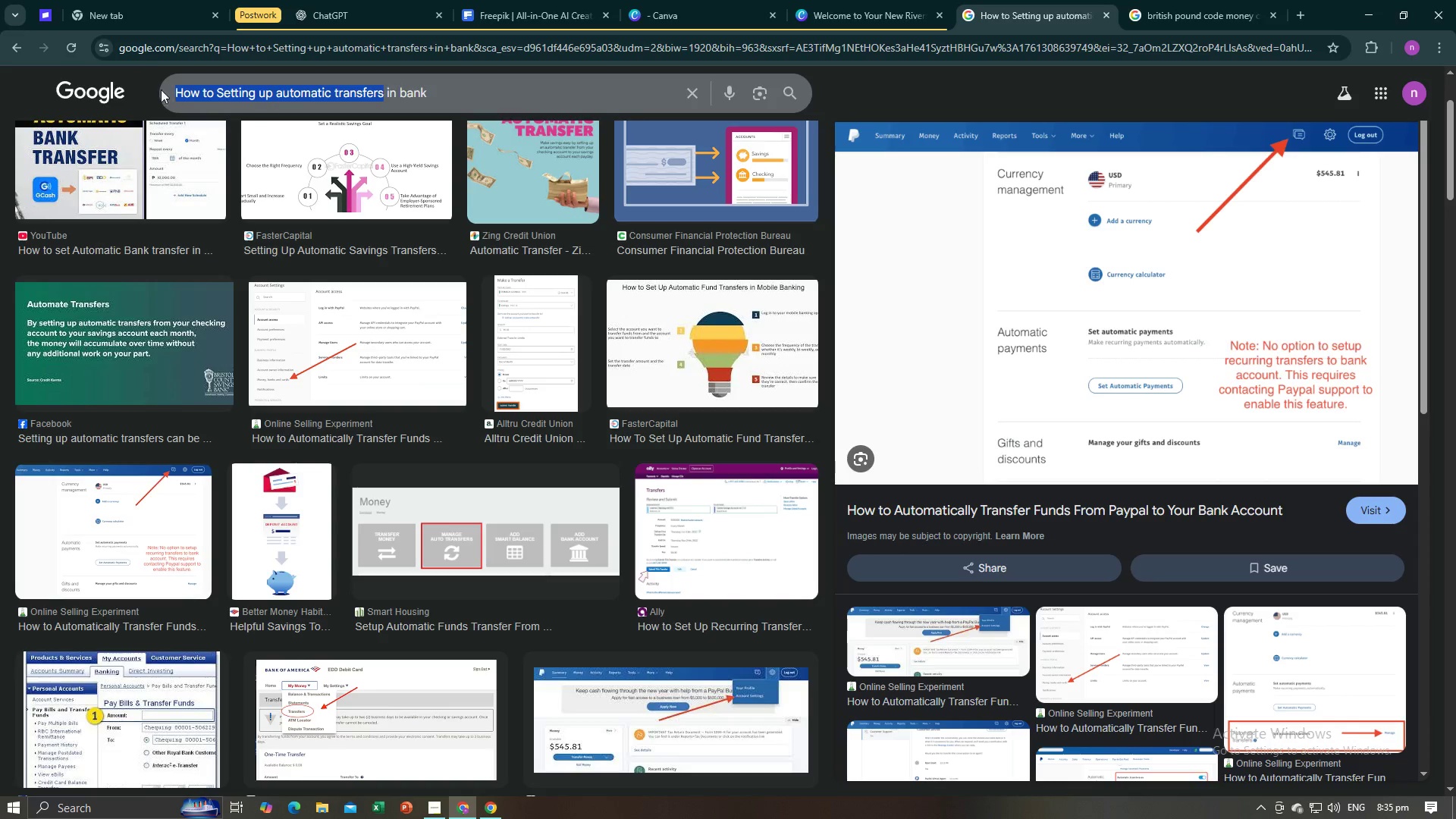 
key(Control+V)
 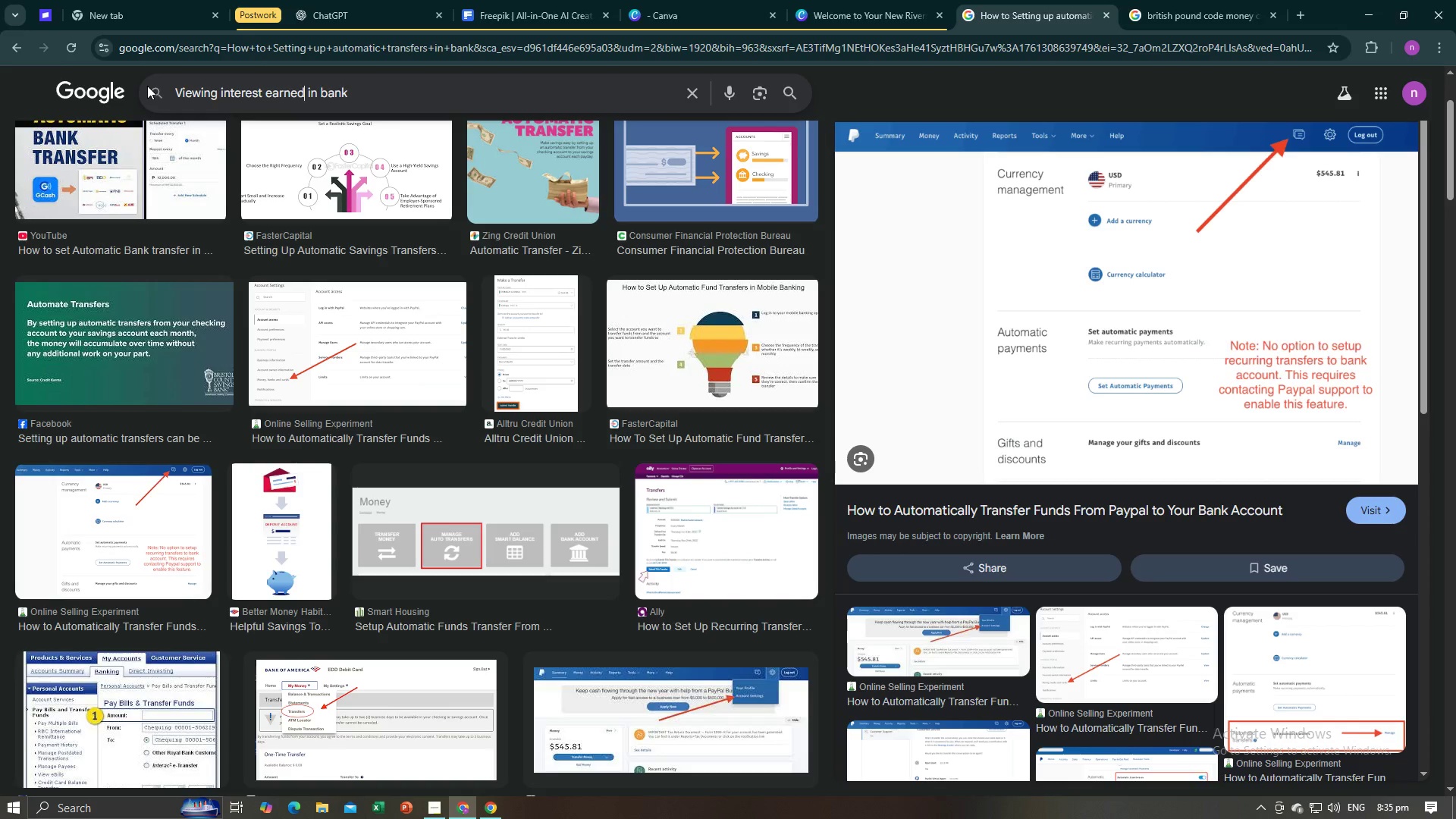 
key(Enter)
 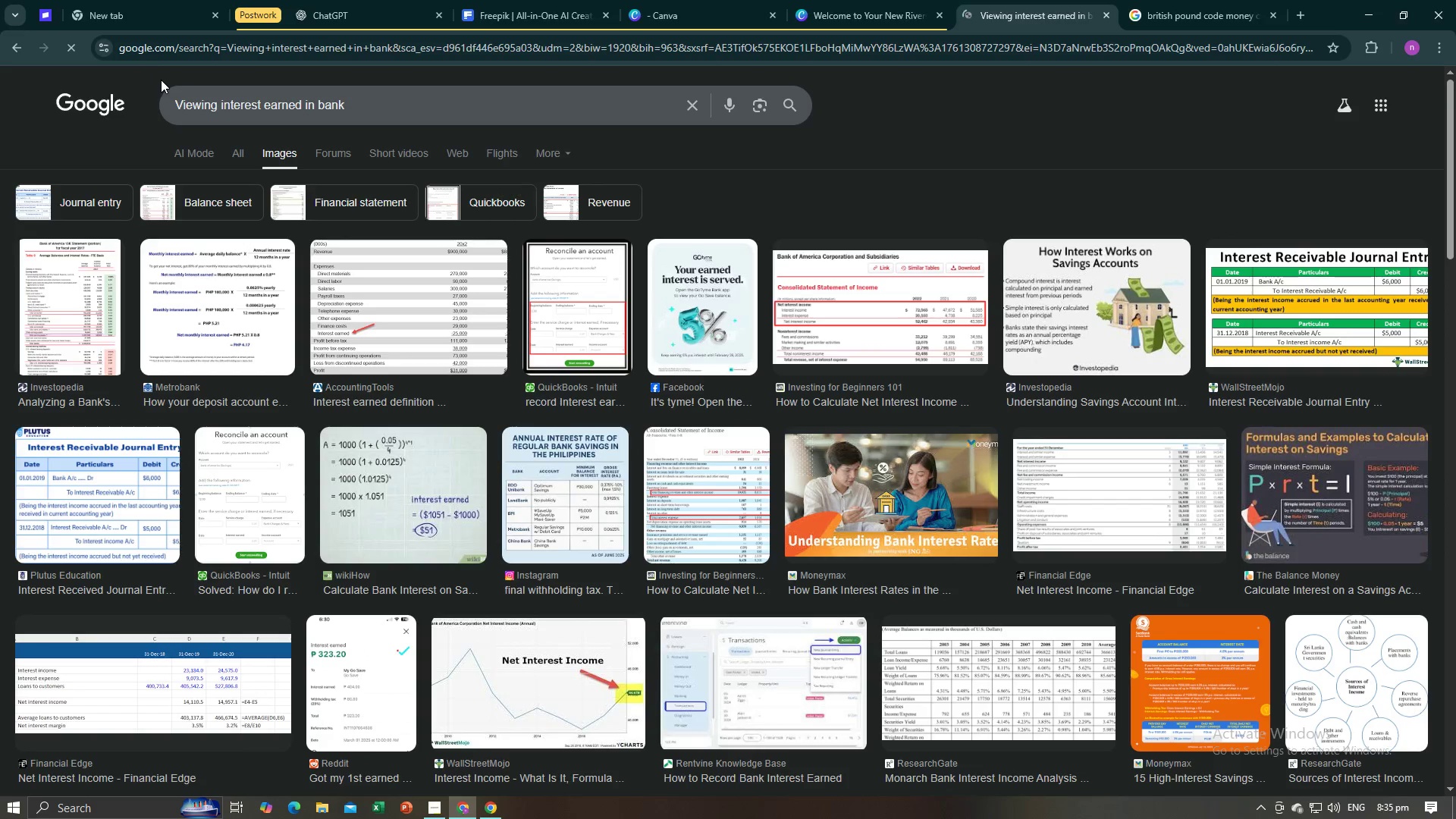 
mouse_move([590, 299])
 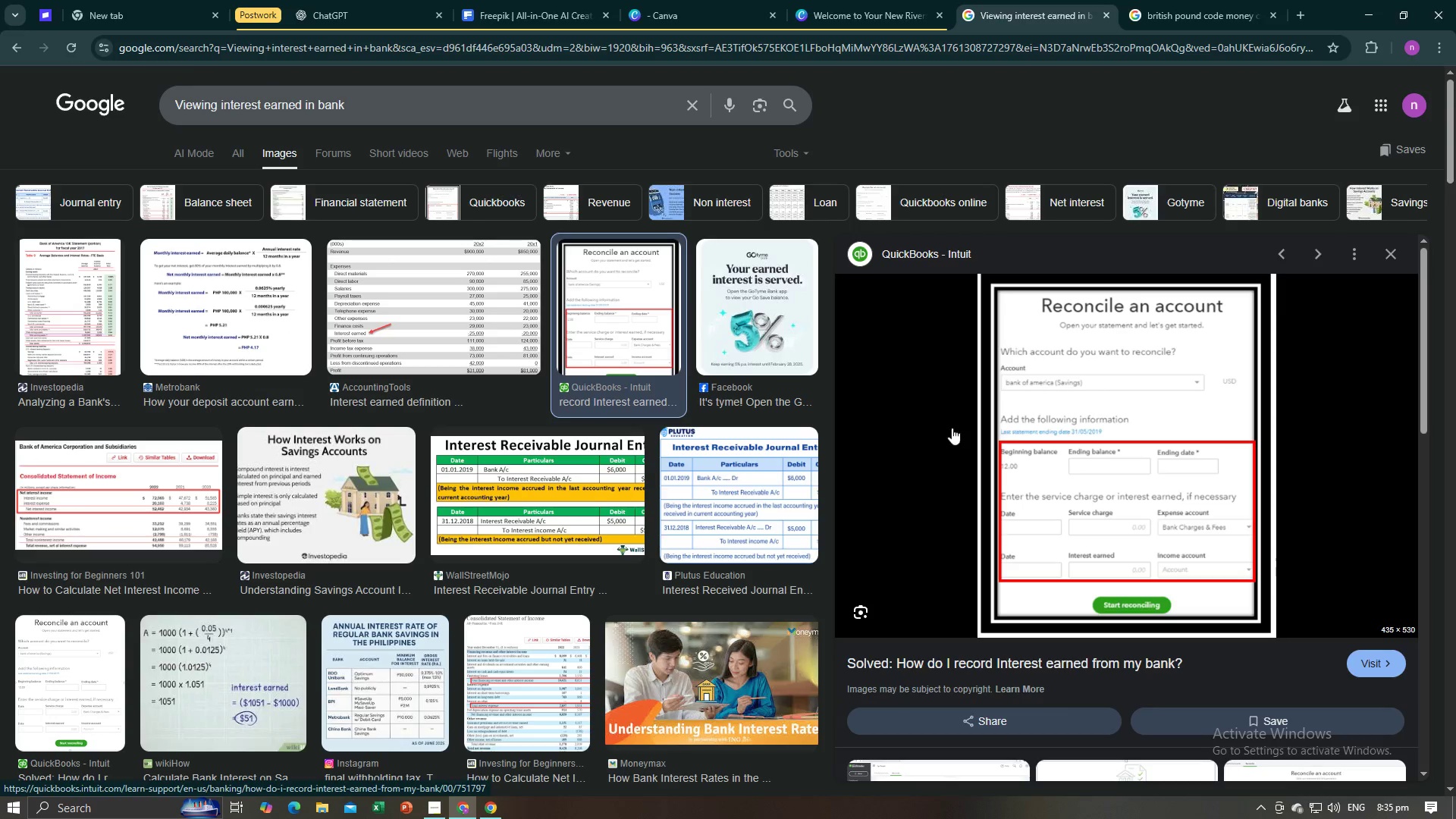 
wait(7.73)
 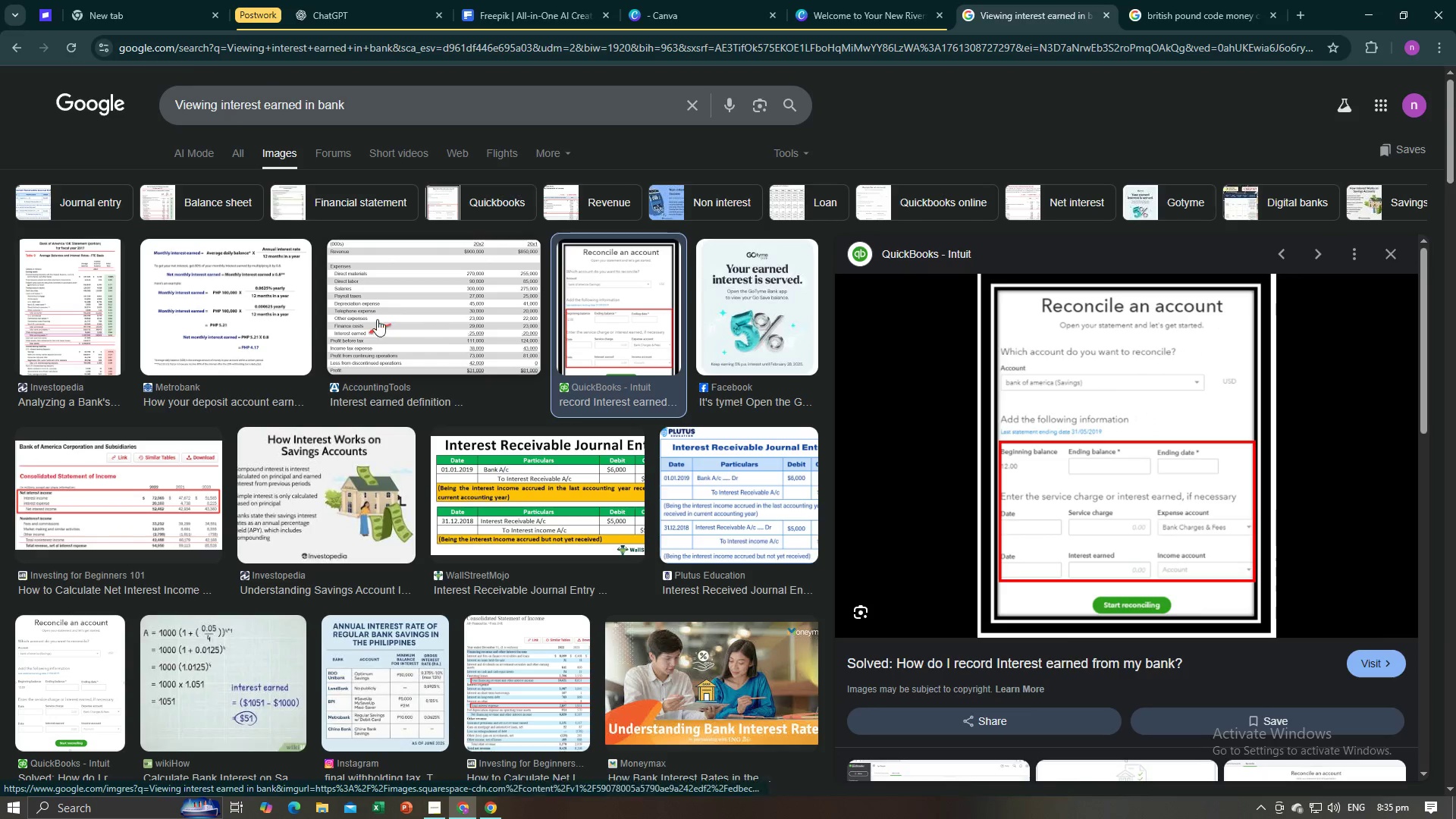 
scroll: coordinate [1162, 469], scroll_direction: down, amount: 2.0
 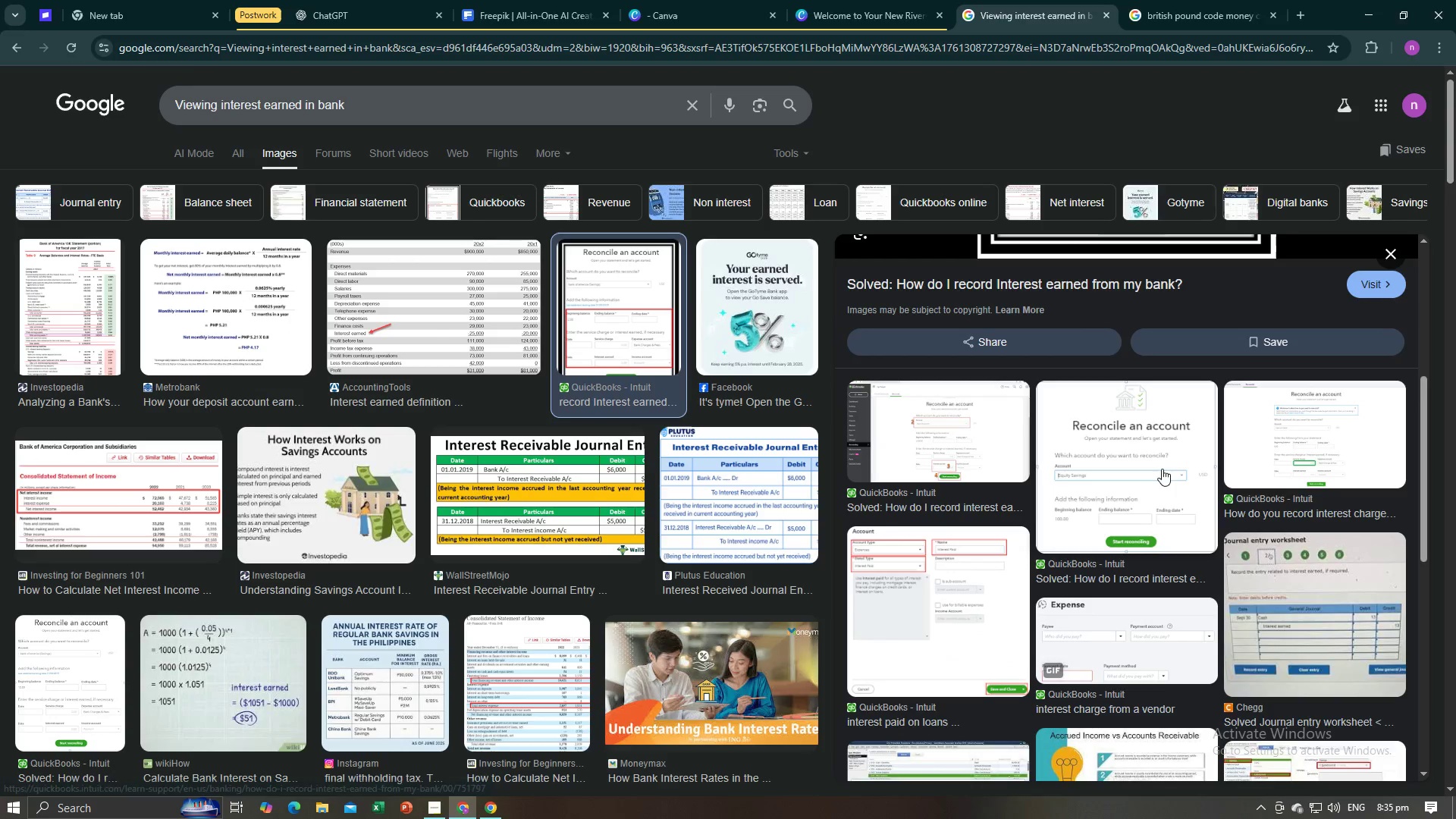 
left_click([1162, 469])
 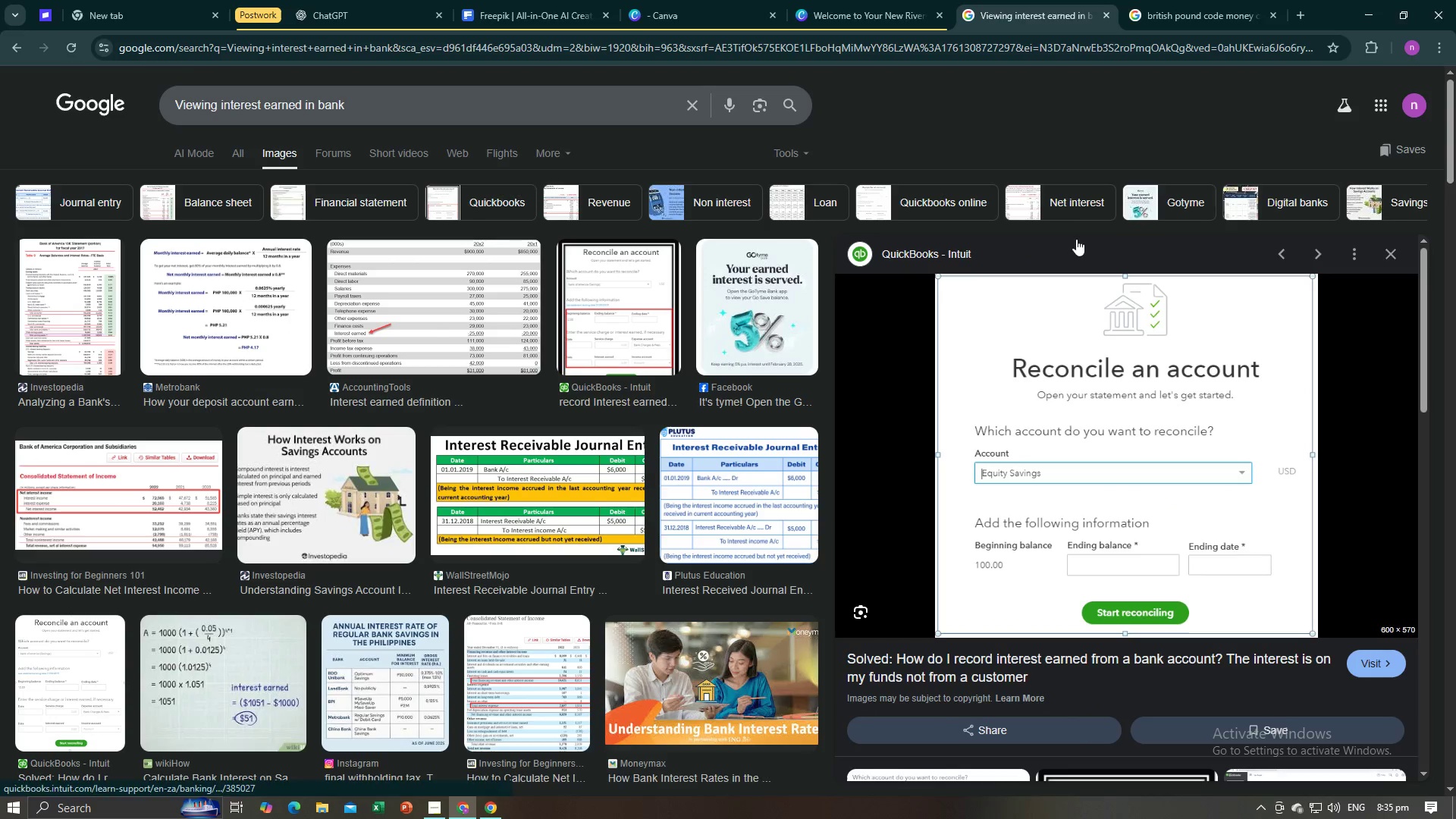 
left_click([1202, 0])
 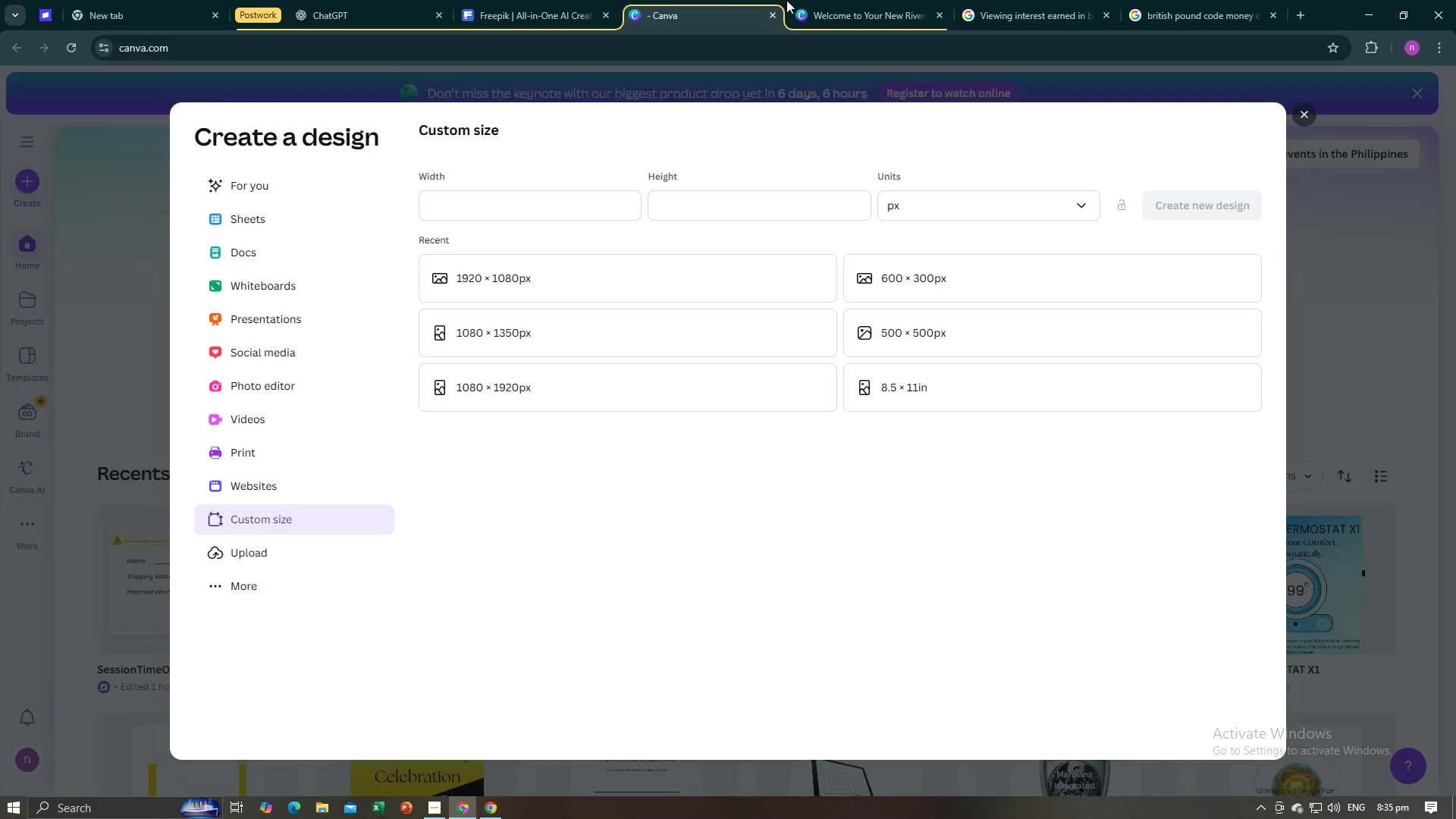 
double_click([863, 0])
 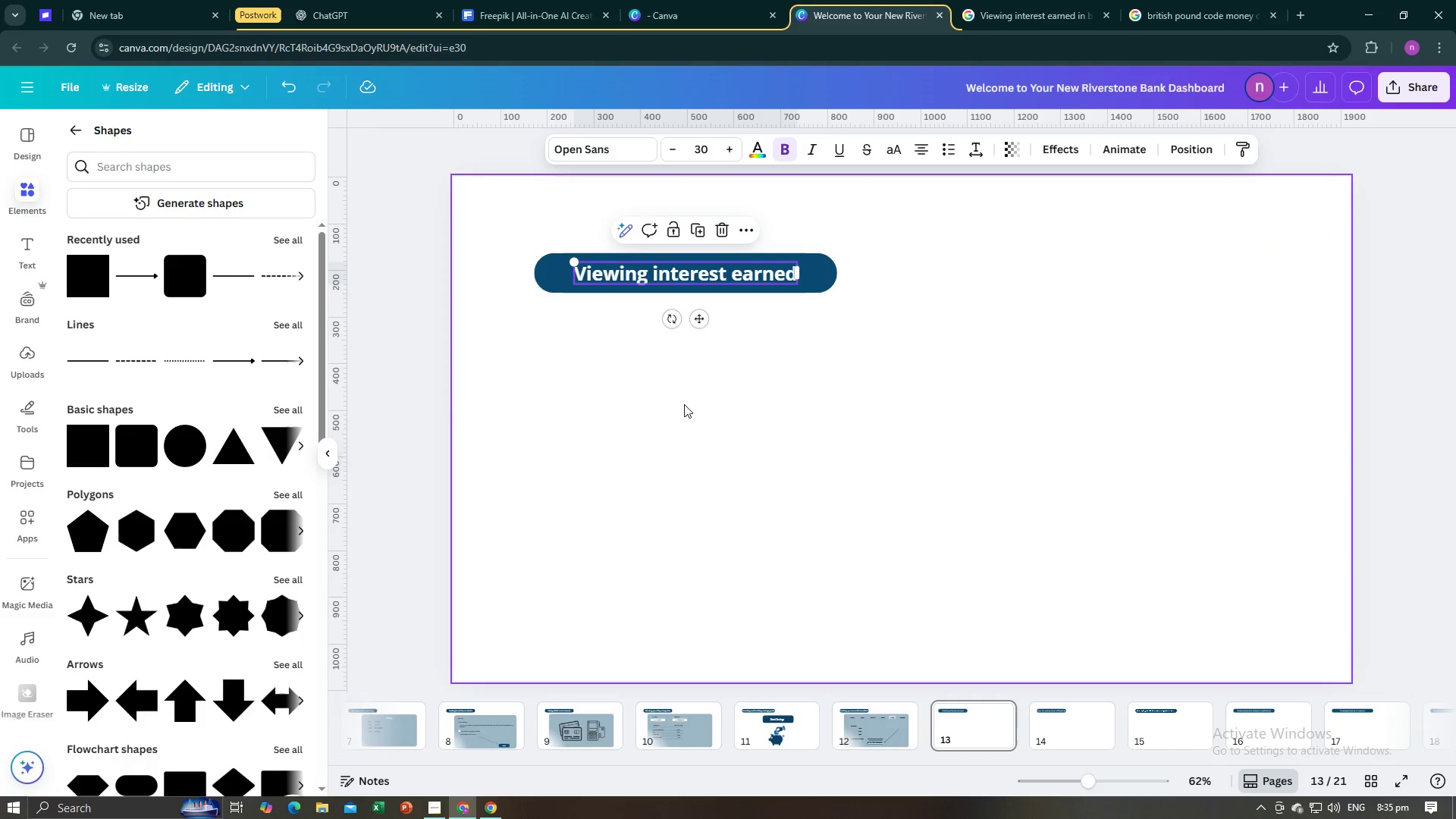 
left_click([680, 410])
 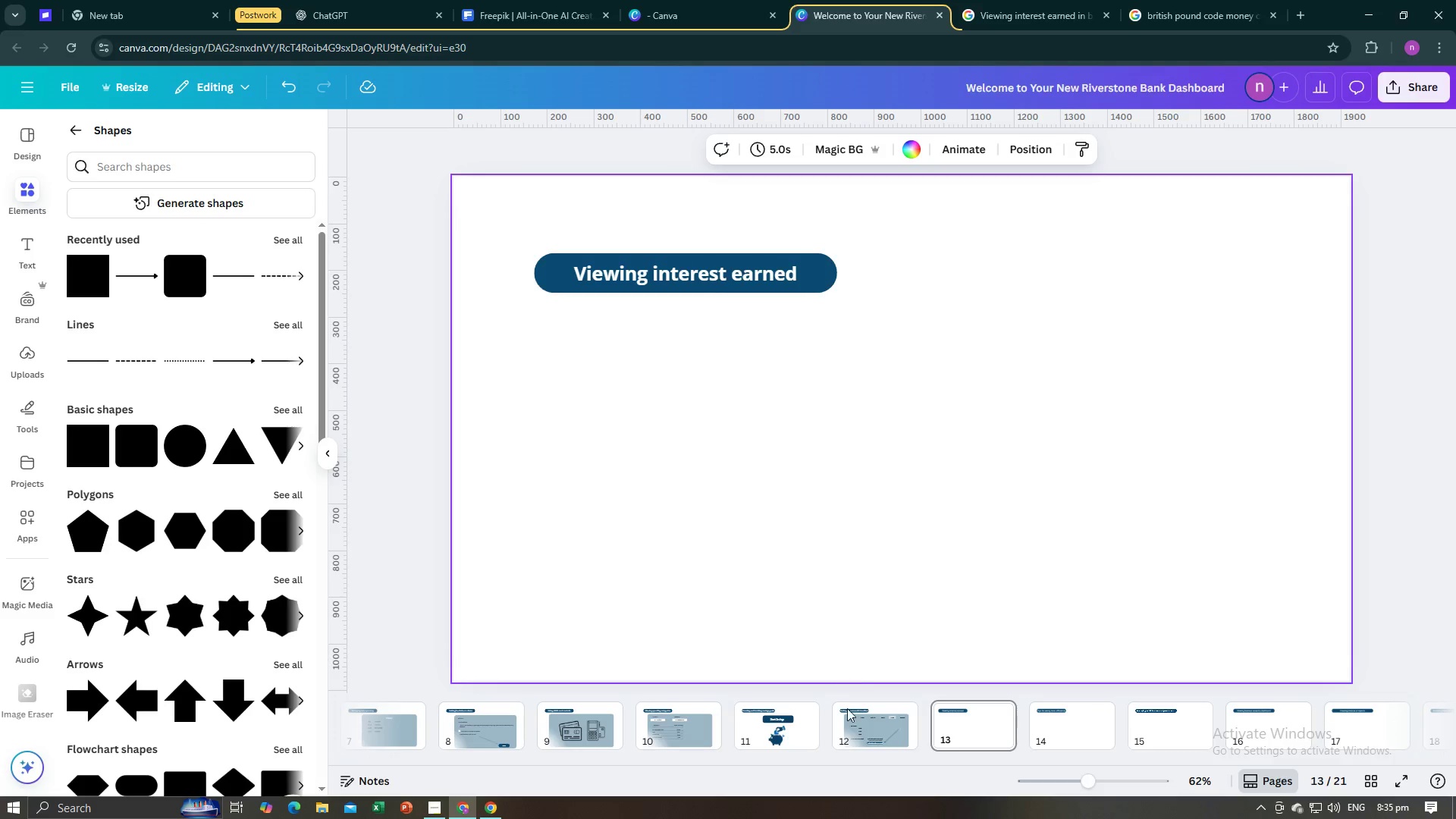 
left_click([855, 721])
 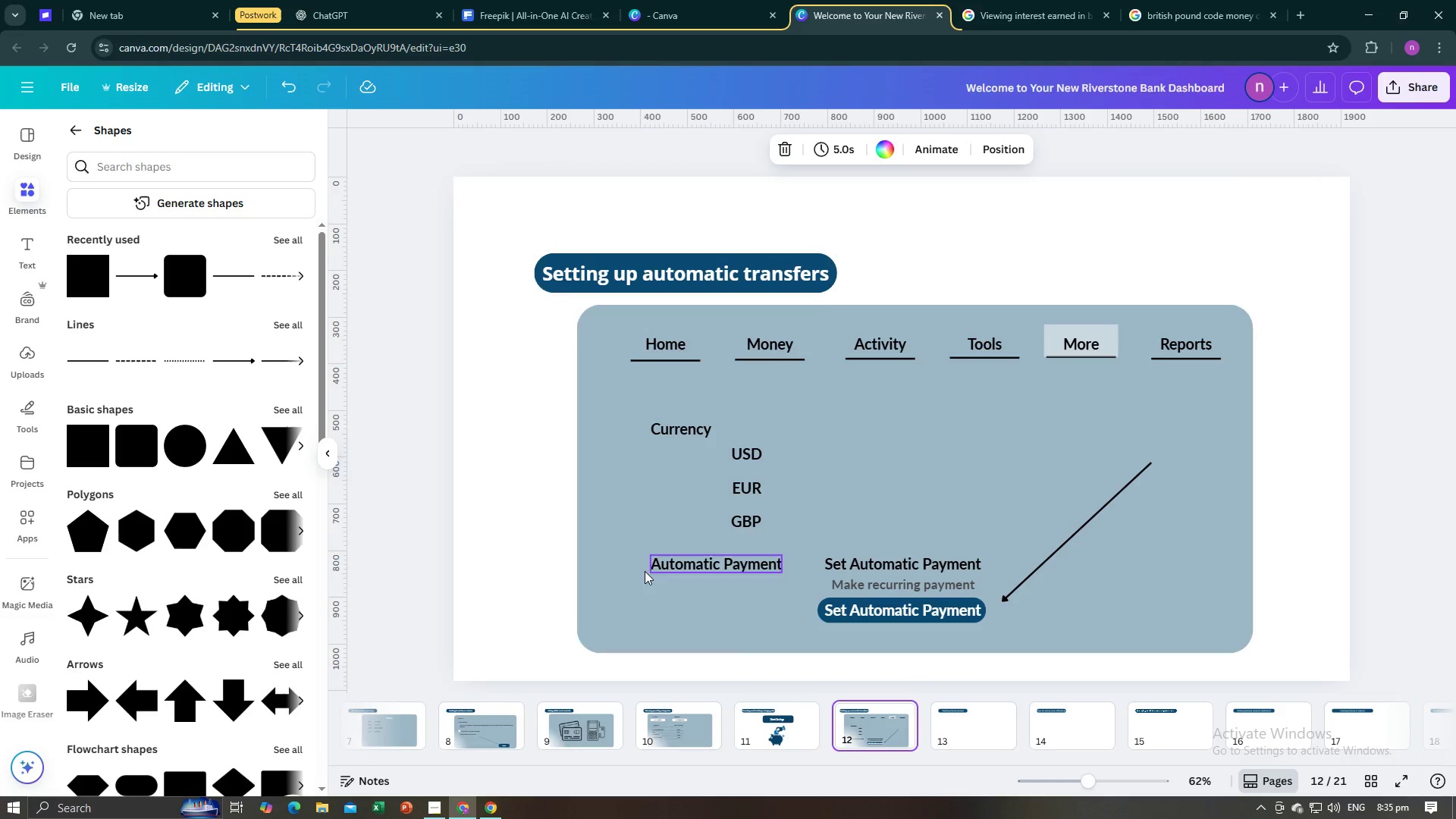 
left_click([639, 582])
 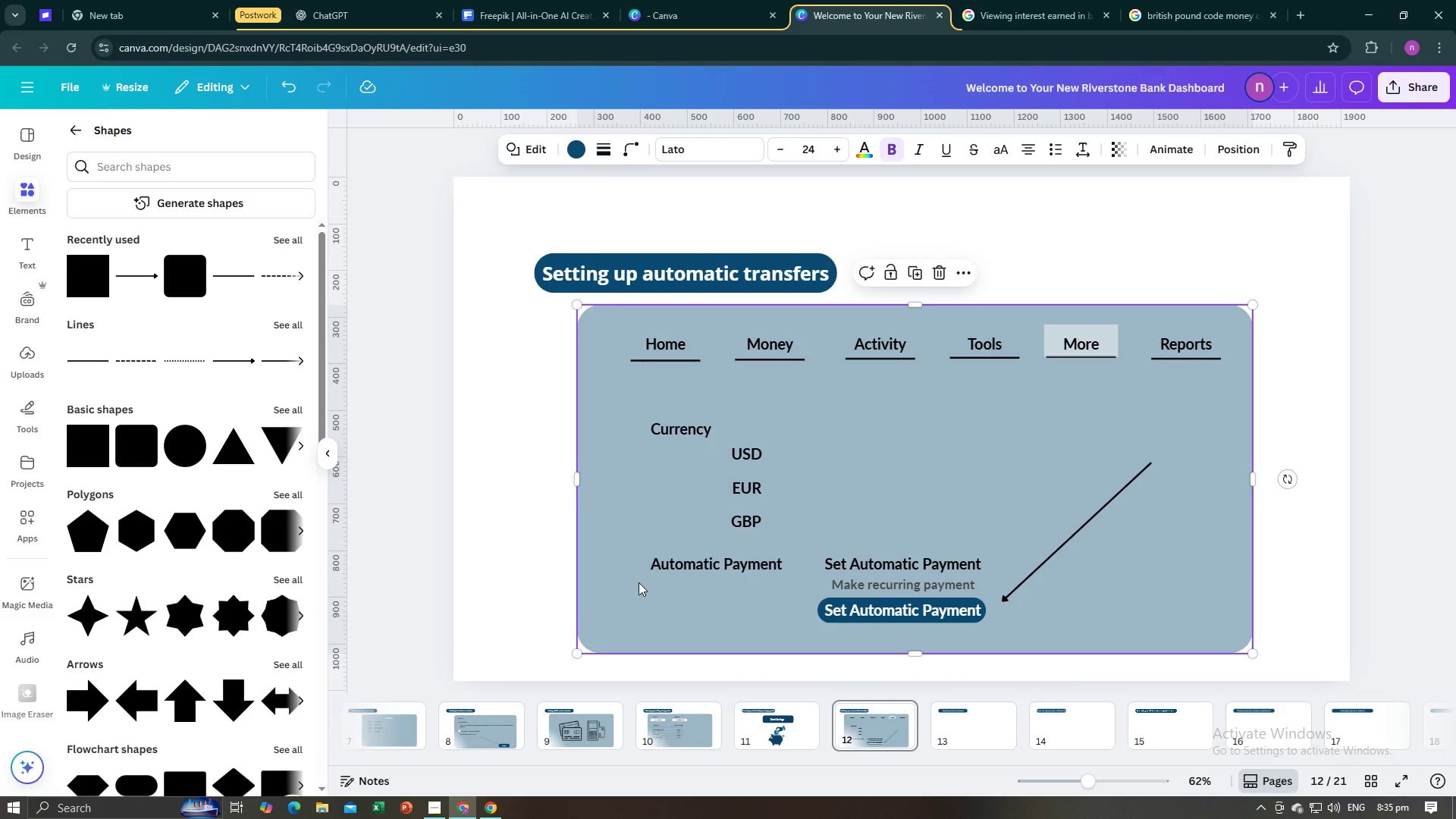 
key(Control+C)
 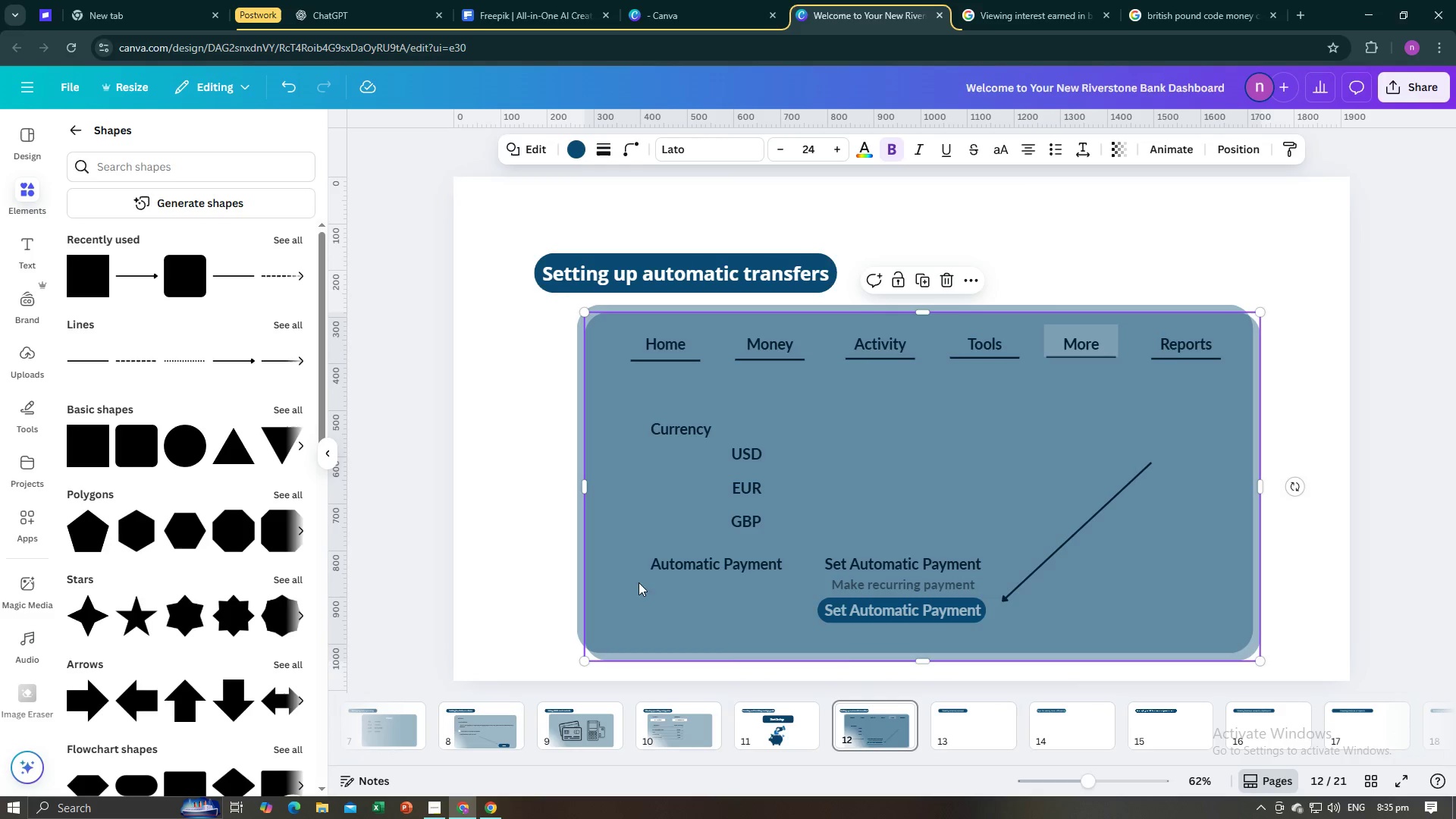 
key(Control+V)
 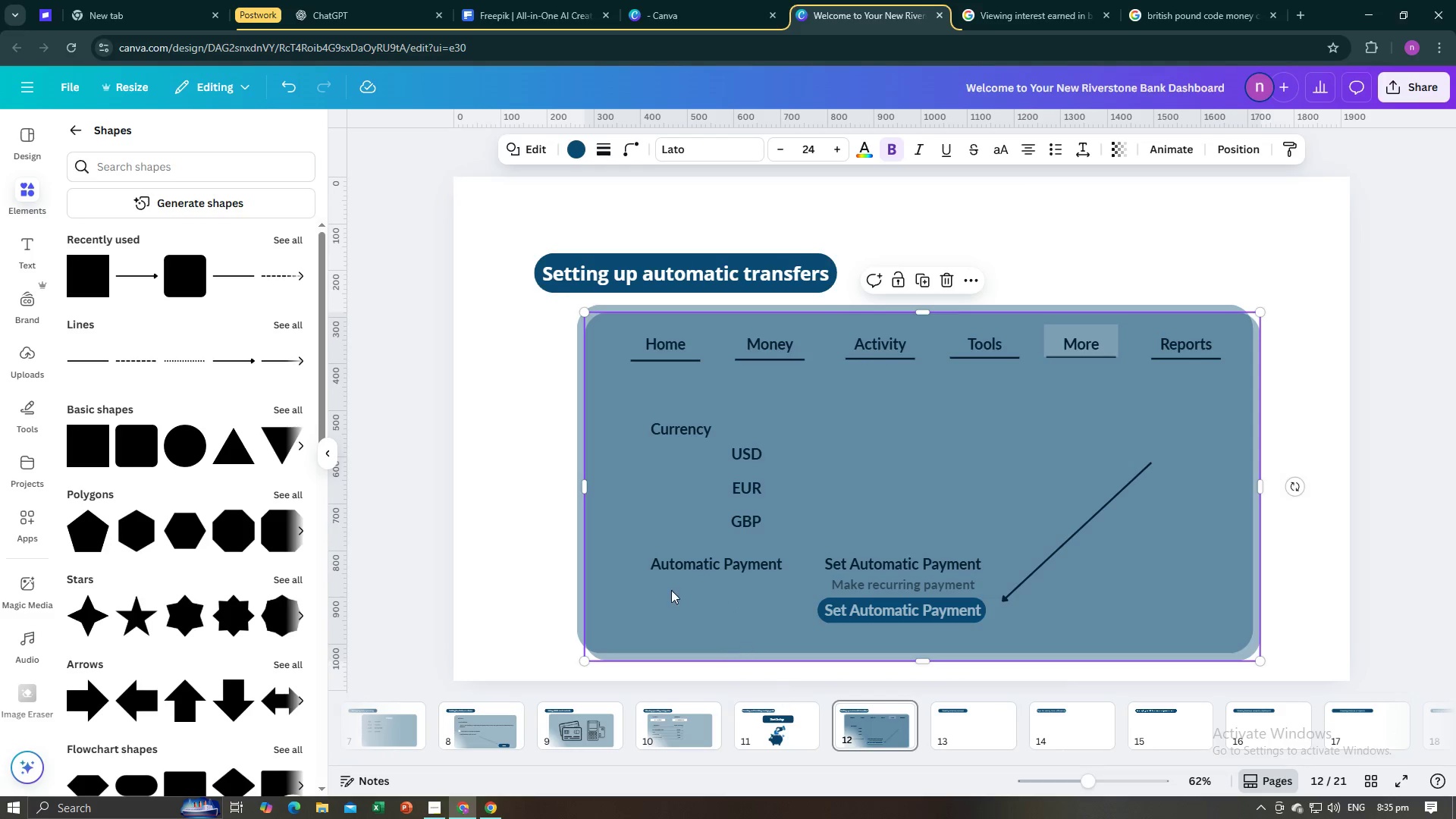 
left_click([667, 590])
 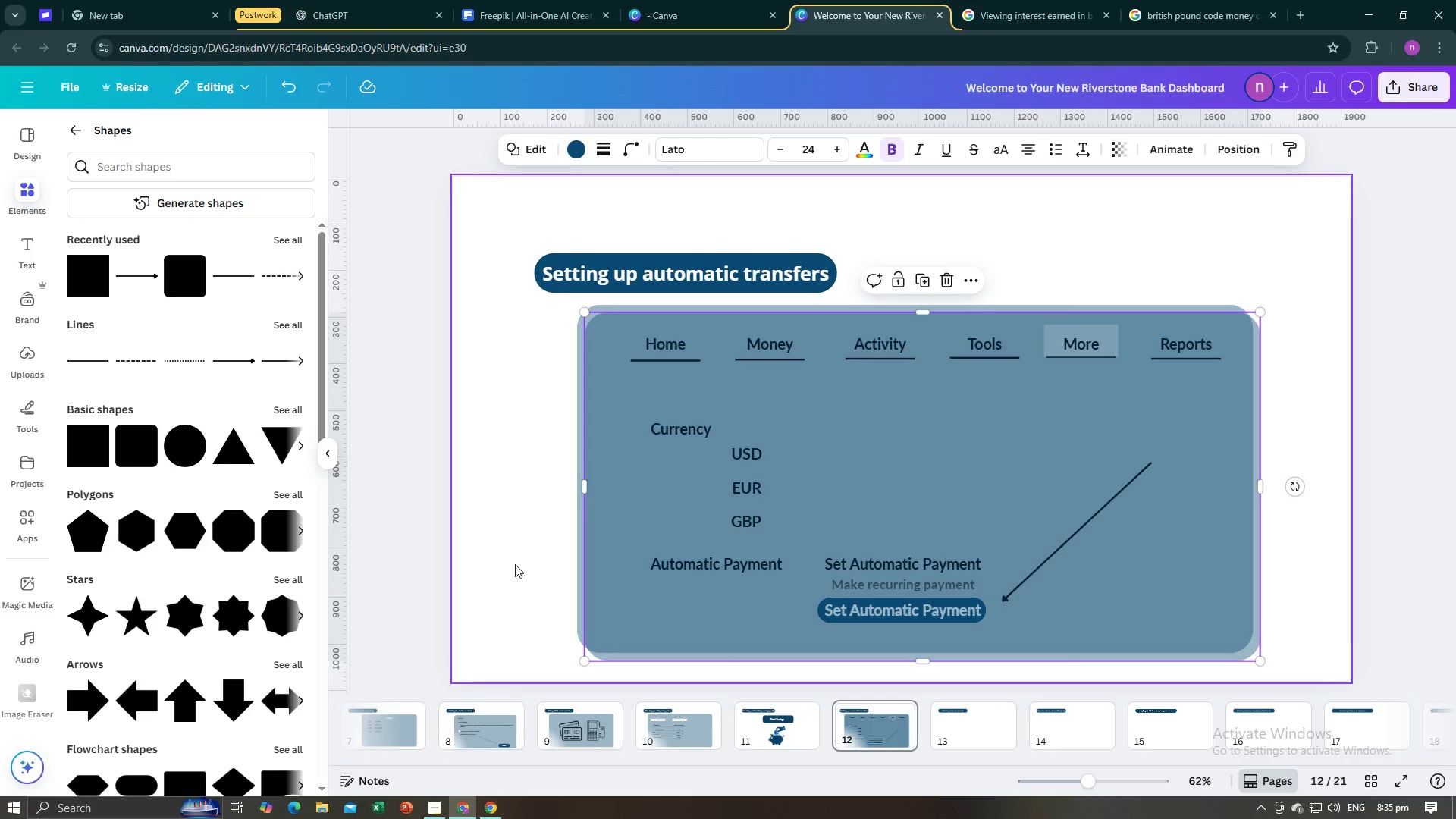 
key(Control+Z)
 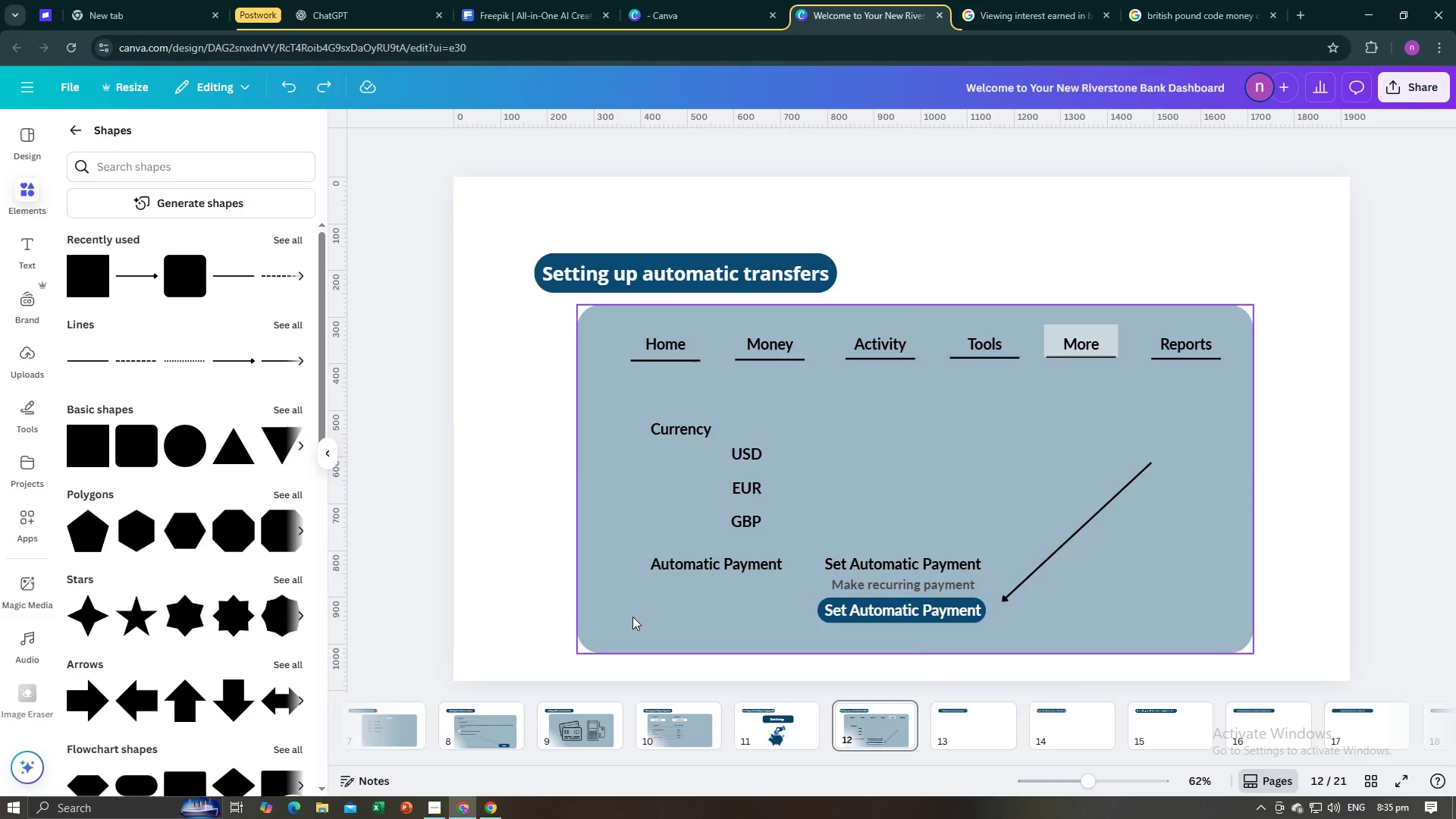 
left_click([632, 617])
 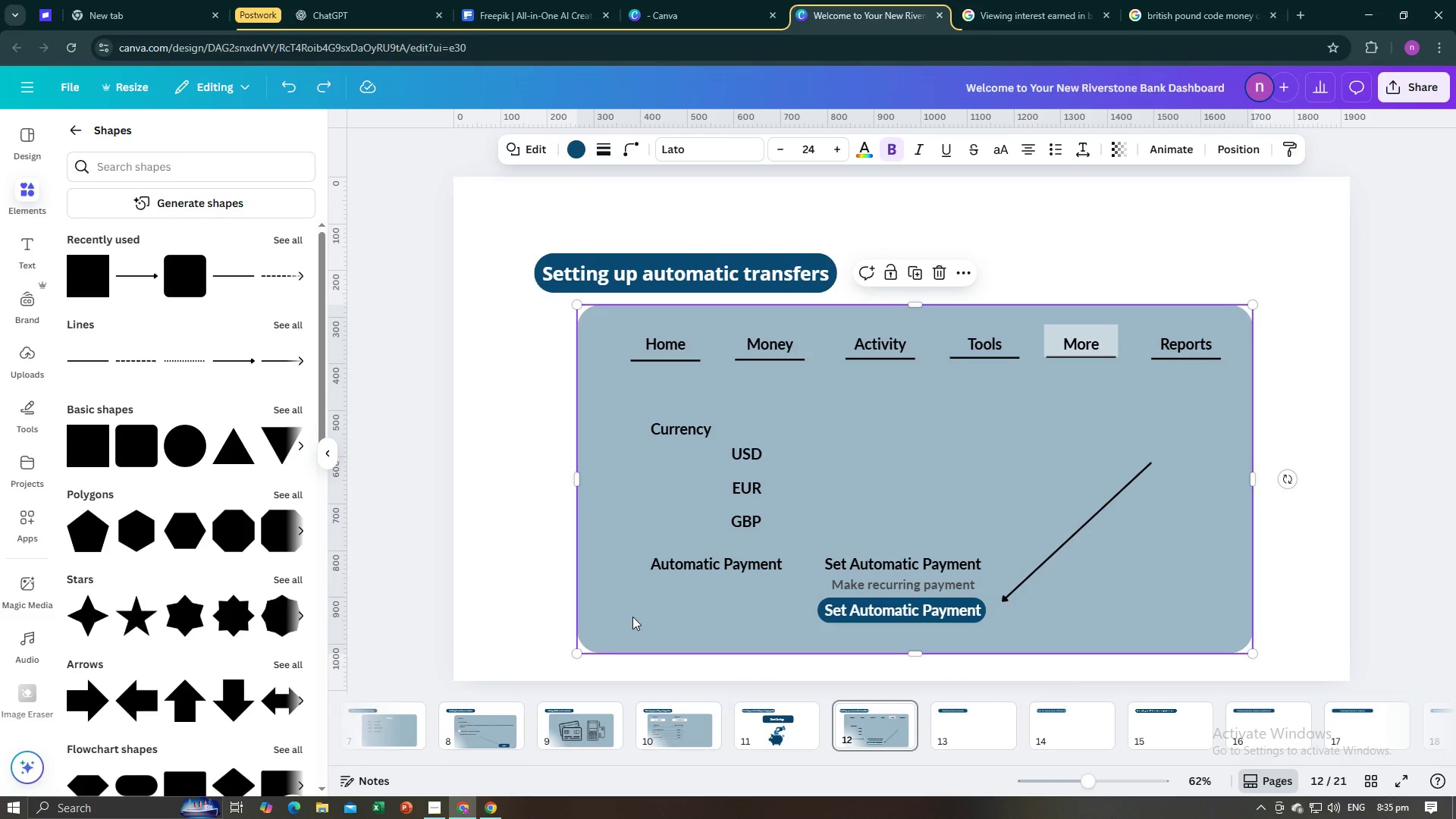 
key(Control+C)
 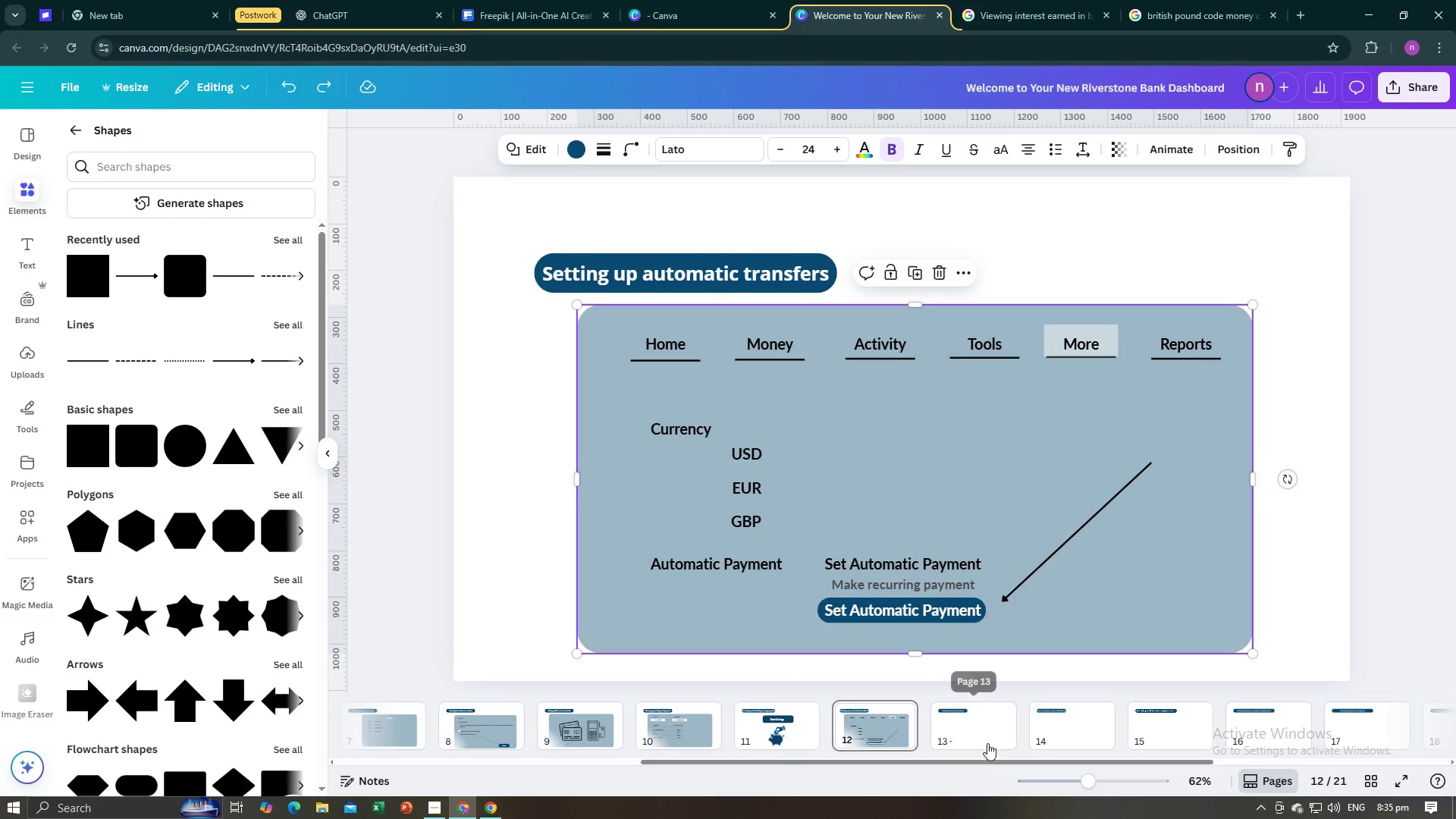 
left_click([987, 743])
 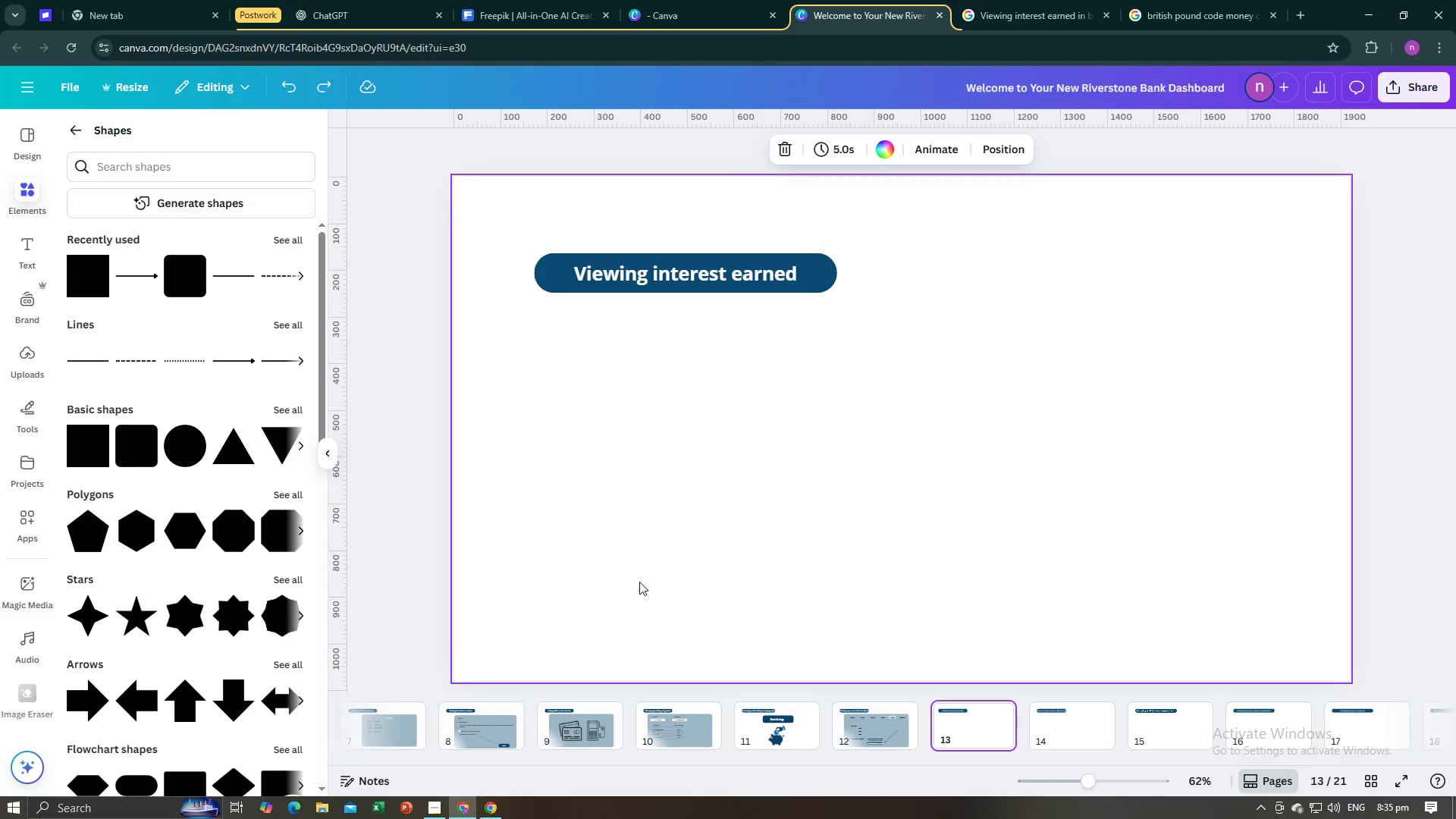 
left_click([639, 582])
 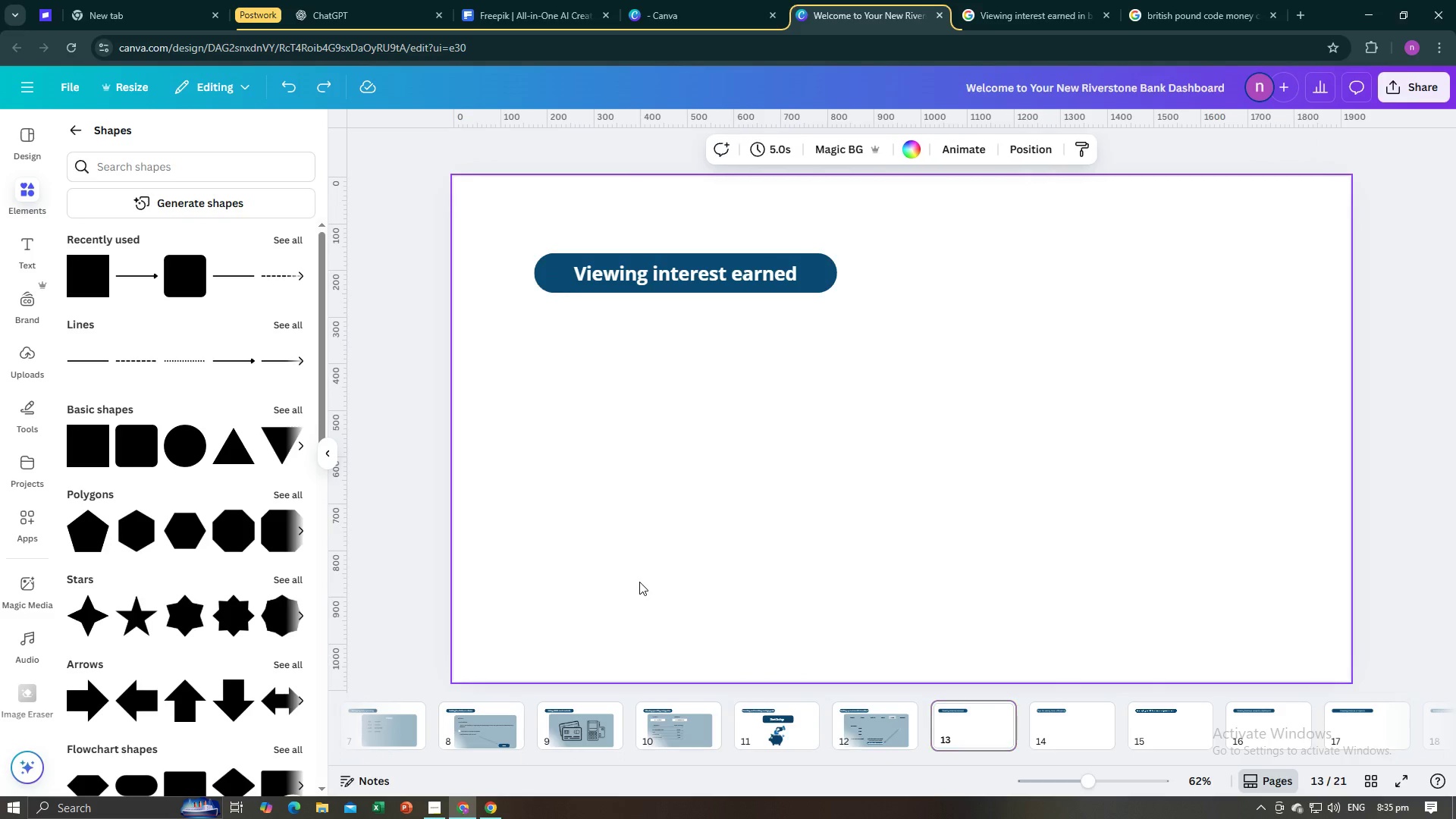 
key(Control+V)
 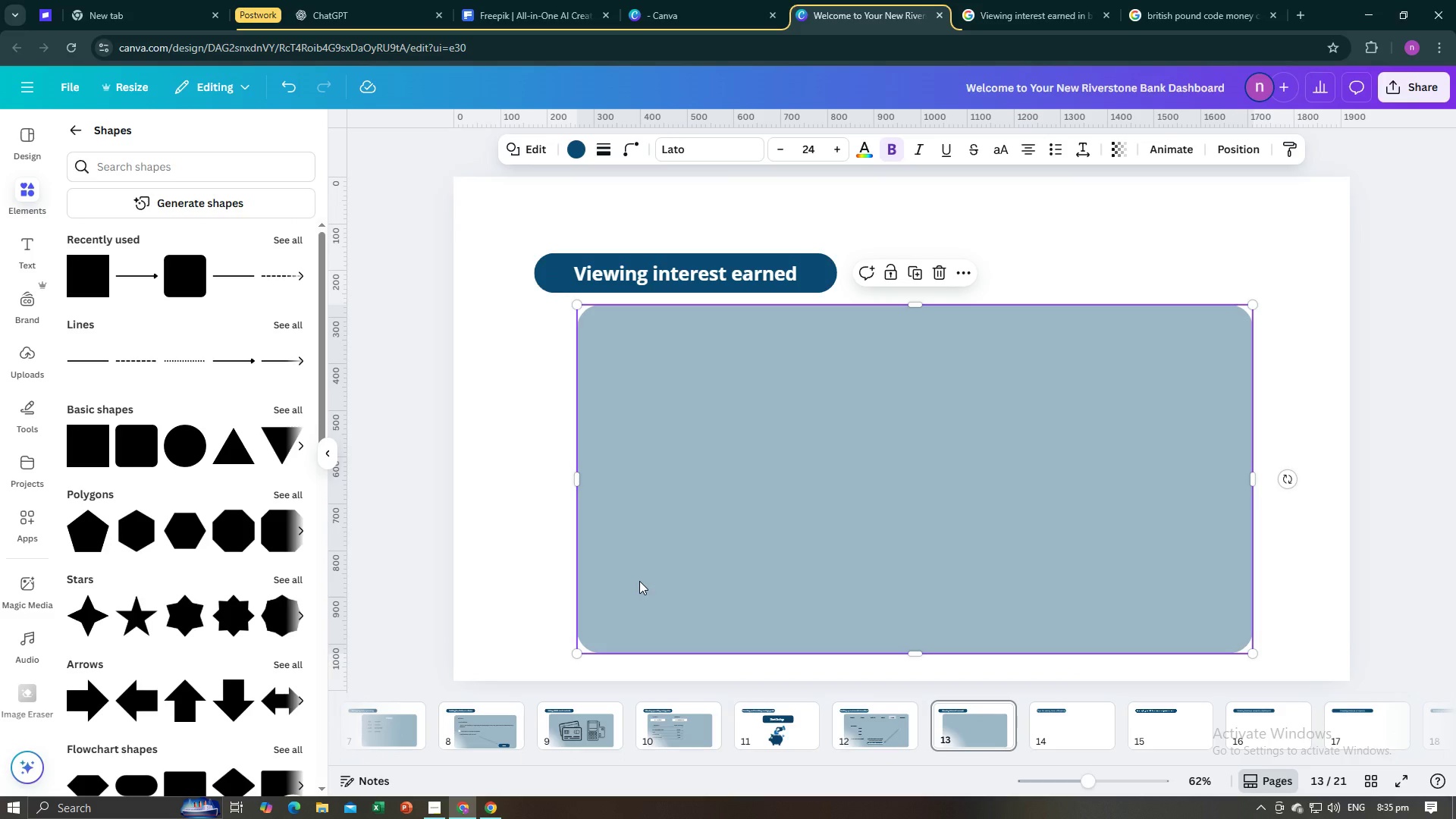 
key(Alt+Control+AltLeft)
 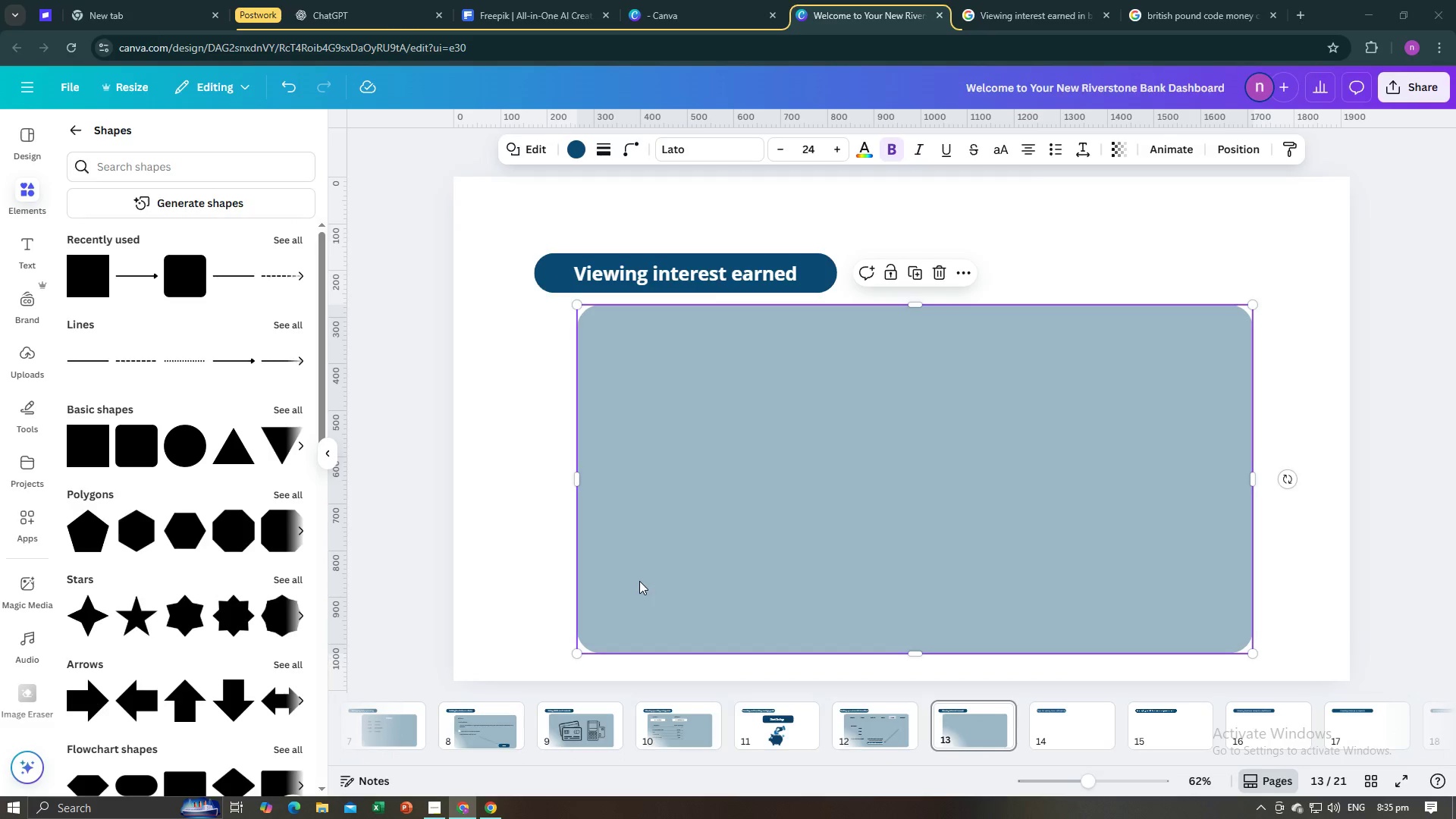 
key(Alt+Control+Tab)
 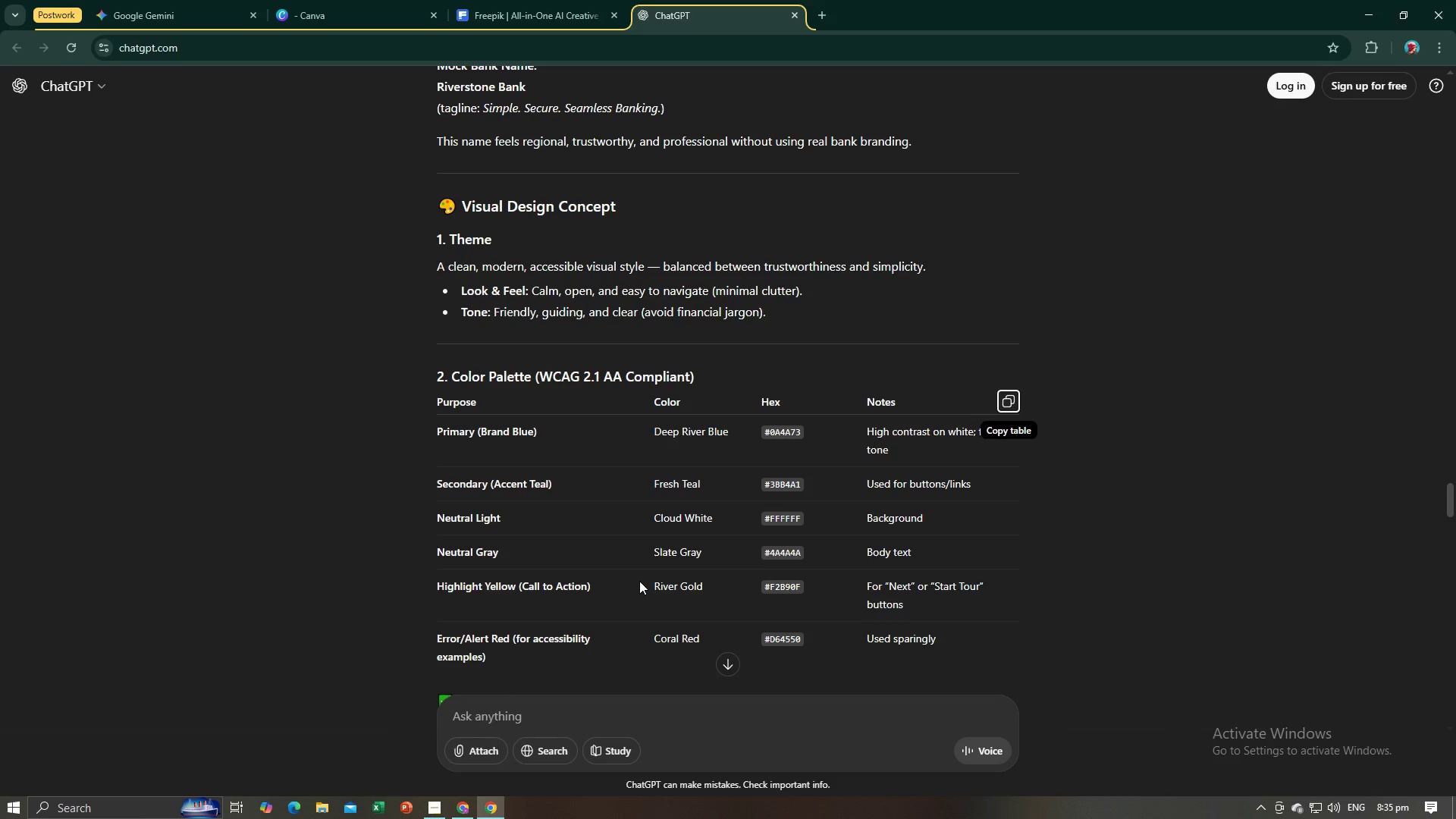 
key(Alt+Control+AltLeft)
 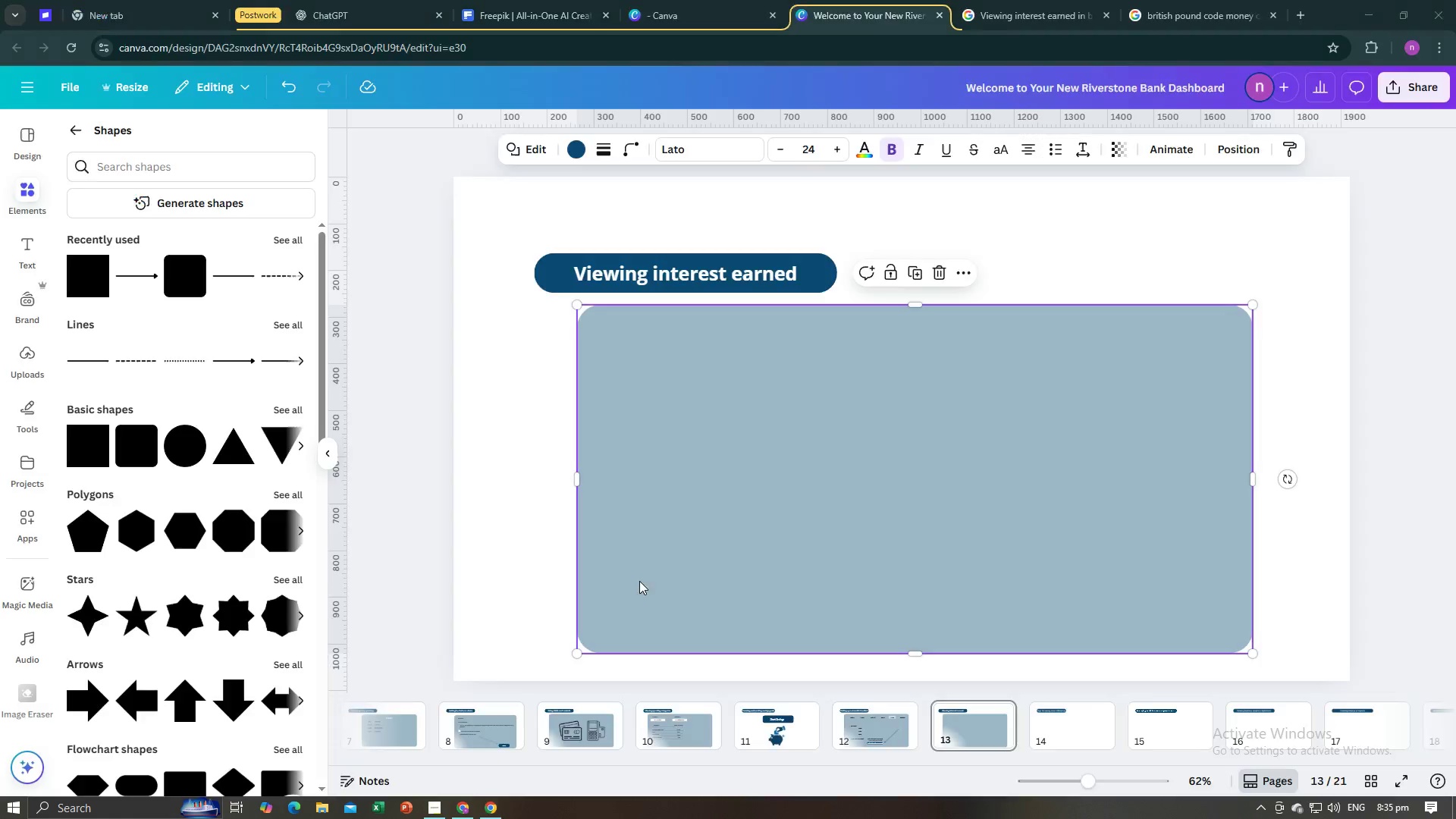 
key(Alt+Control+Tab)
 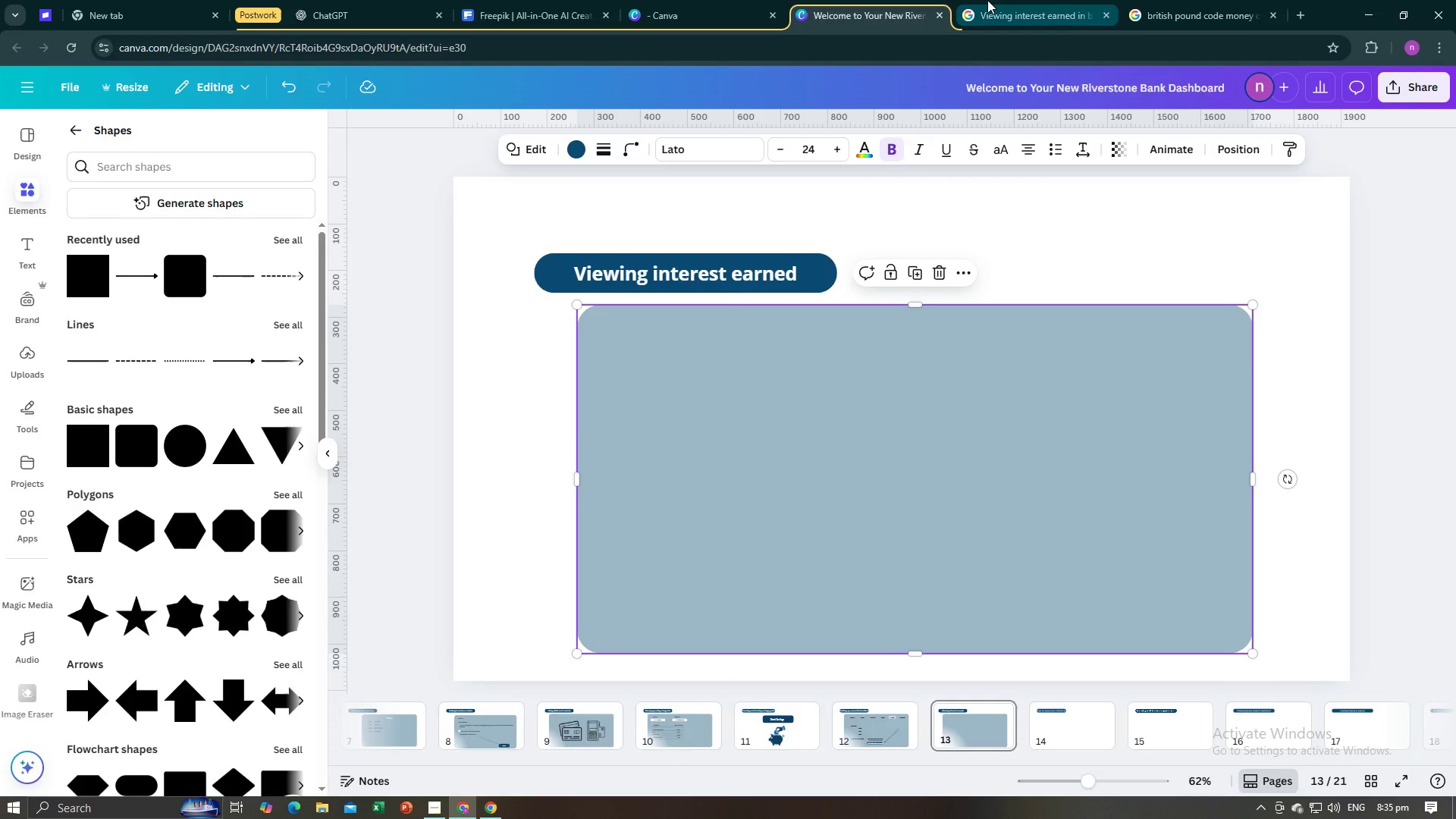 
left_click([987, 0])
 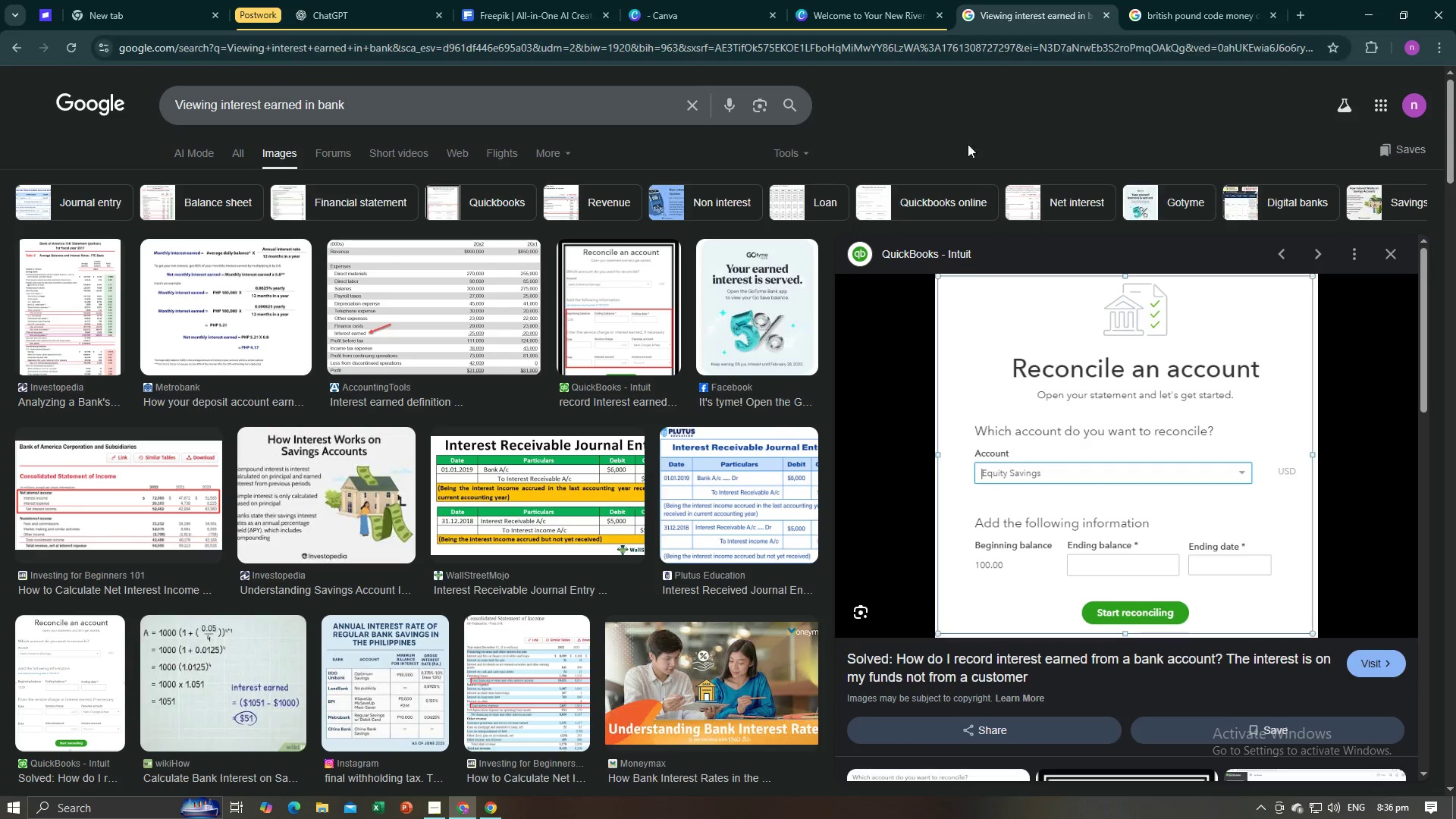 
left_click([851, 0])
 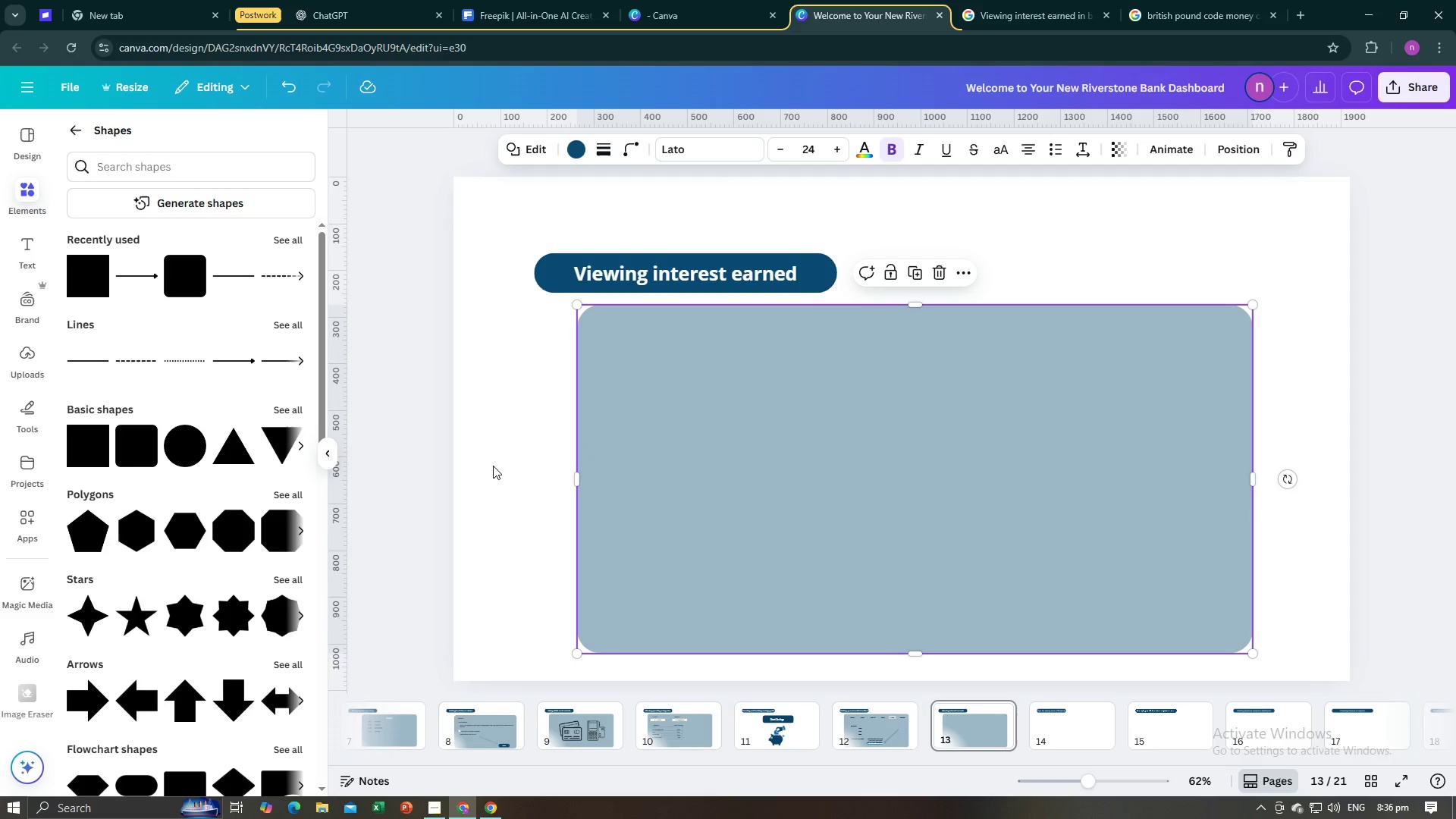 
left_click([485, 467])
 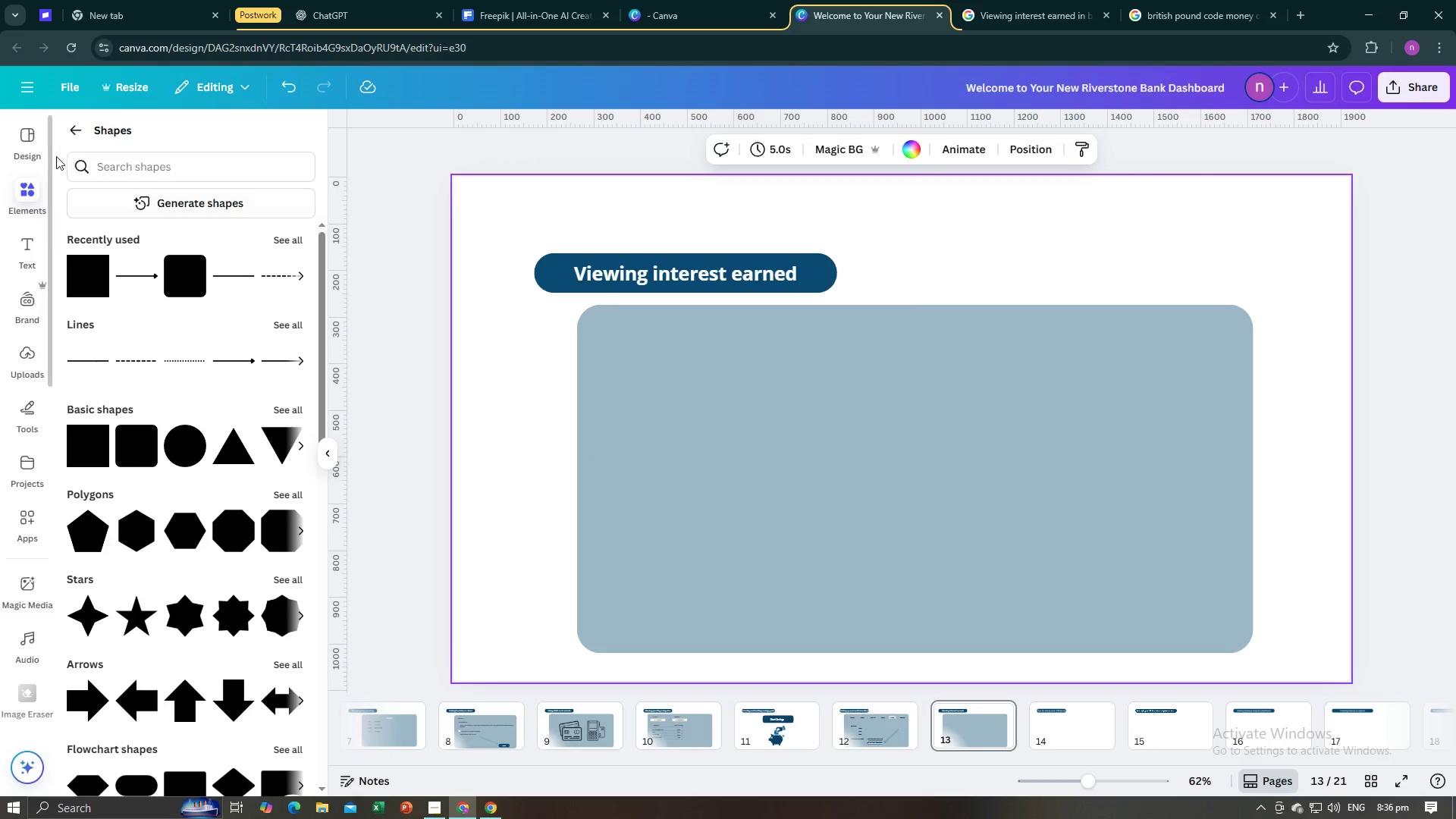 
left_click([77, 136])
 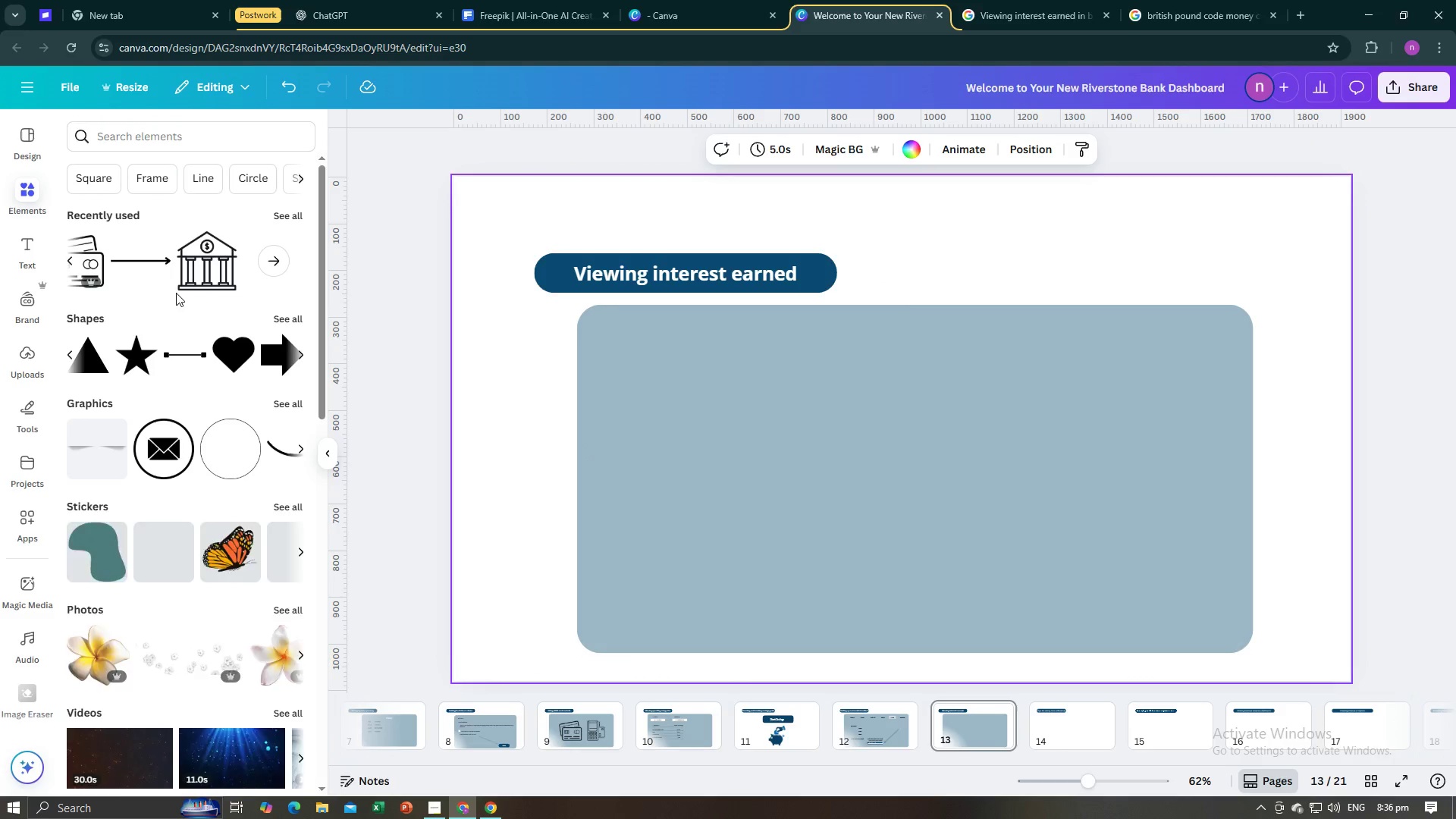 
left_click([206, 278])
 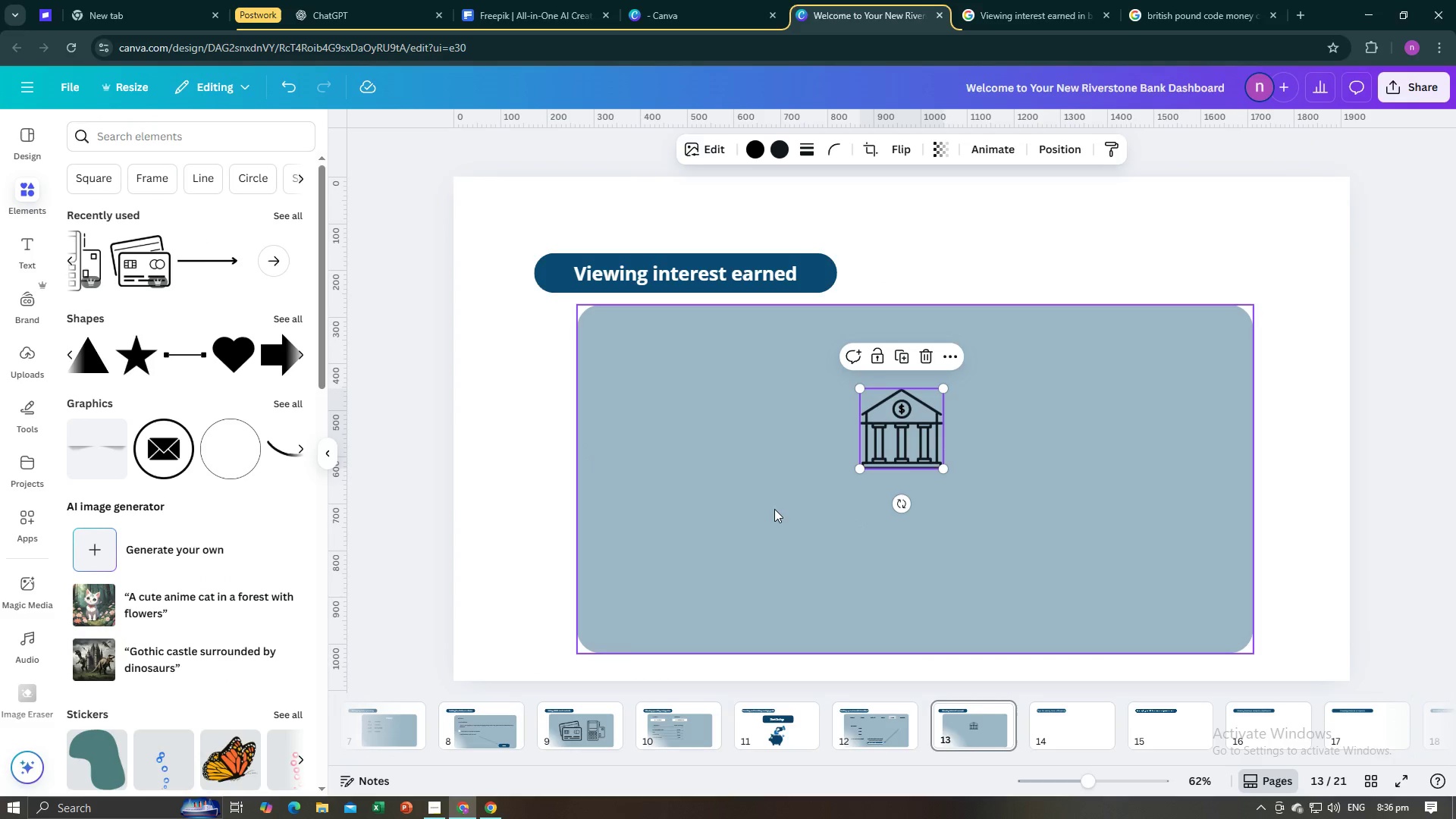 
left_click([774, 509])
 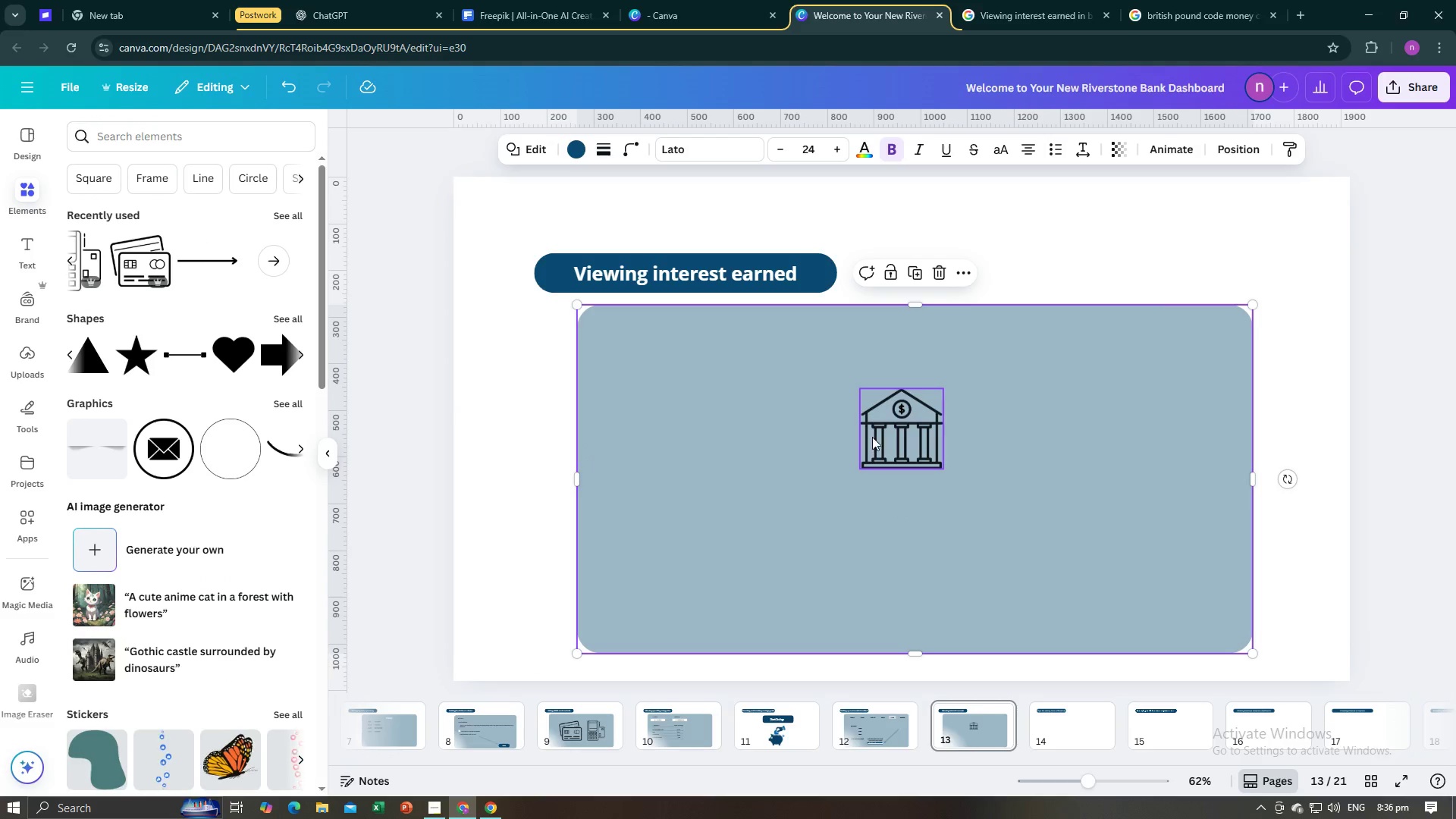 
left_click([876, 436])
 